 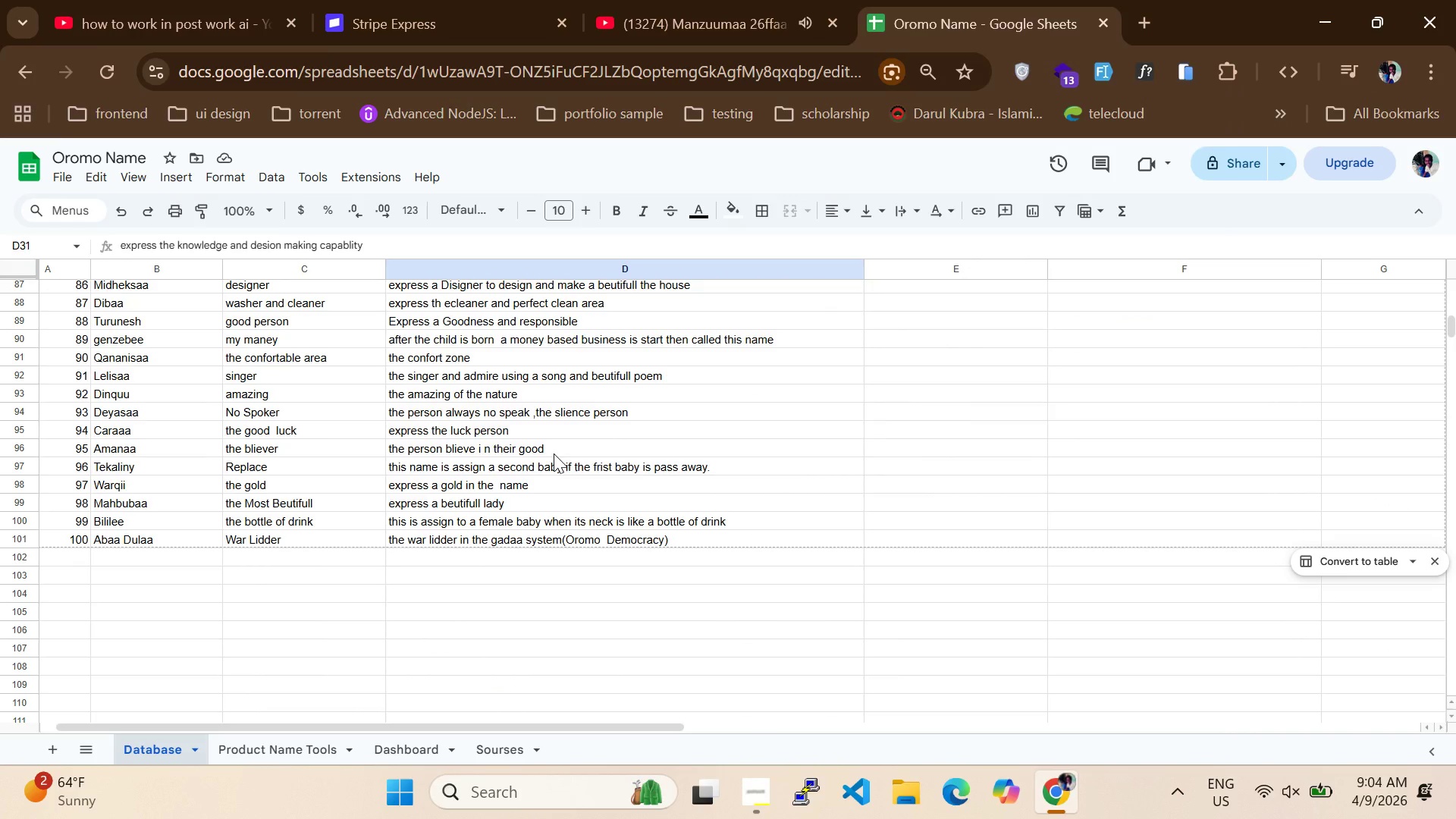 
scroll: coordinate [554, 453], scroll_direction: up, amount: 12.0
 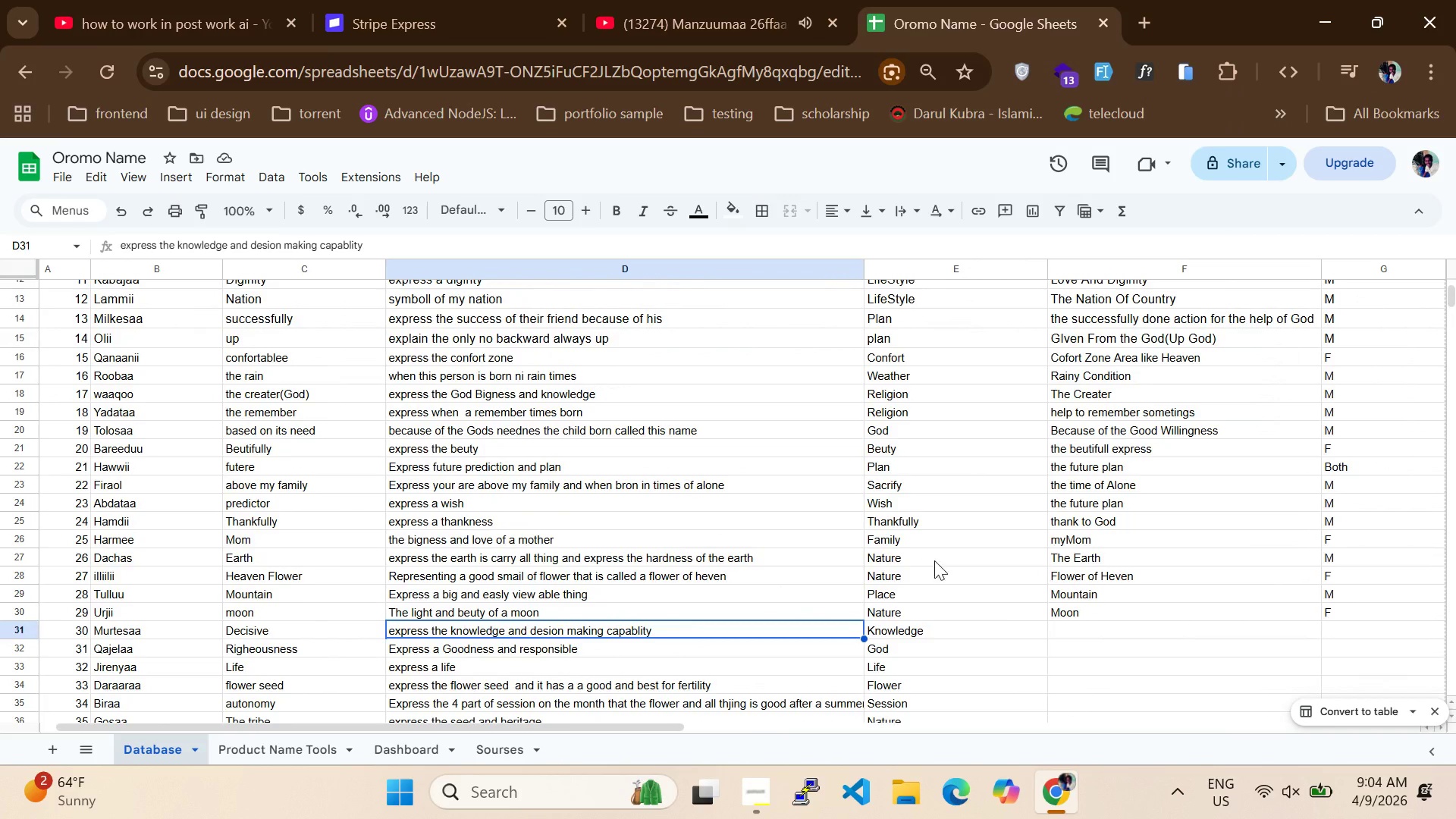 
left_click([1069, 615])
 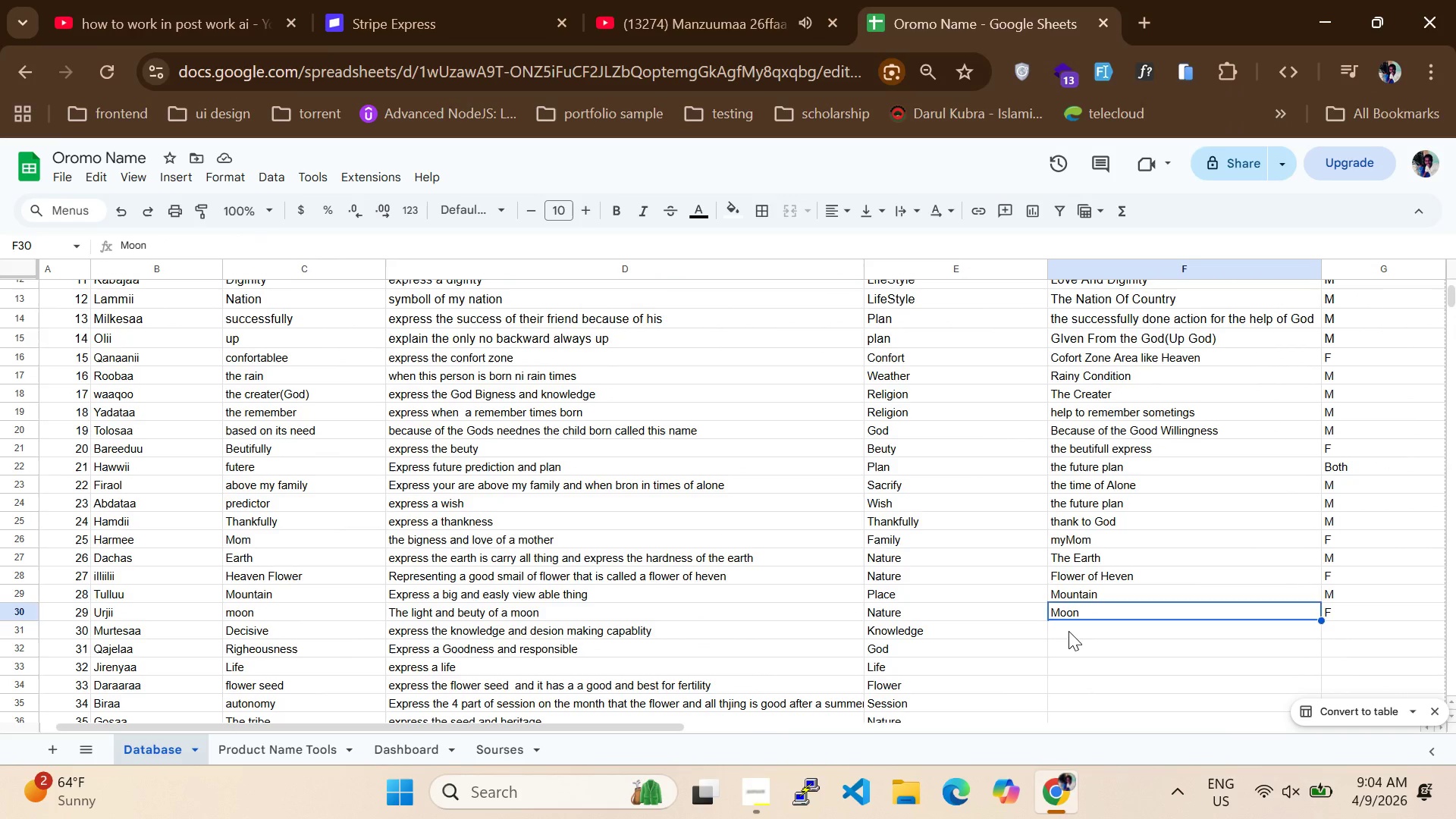 
left_click([1068, 631])
 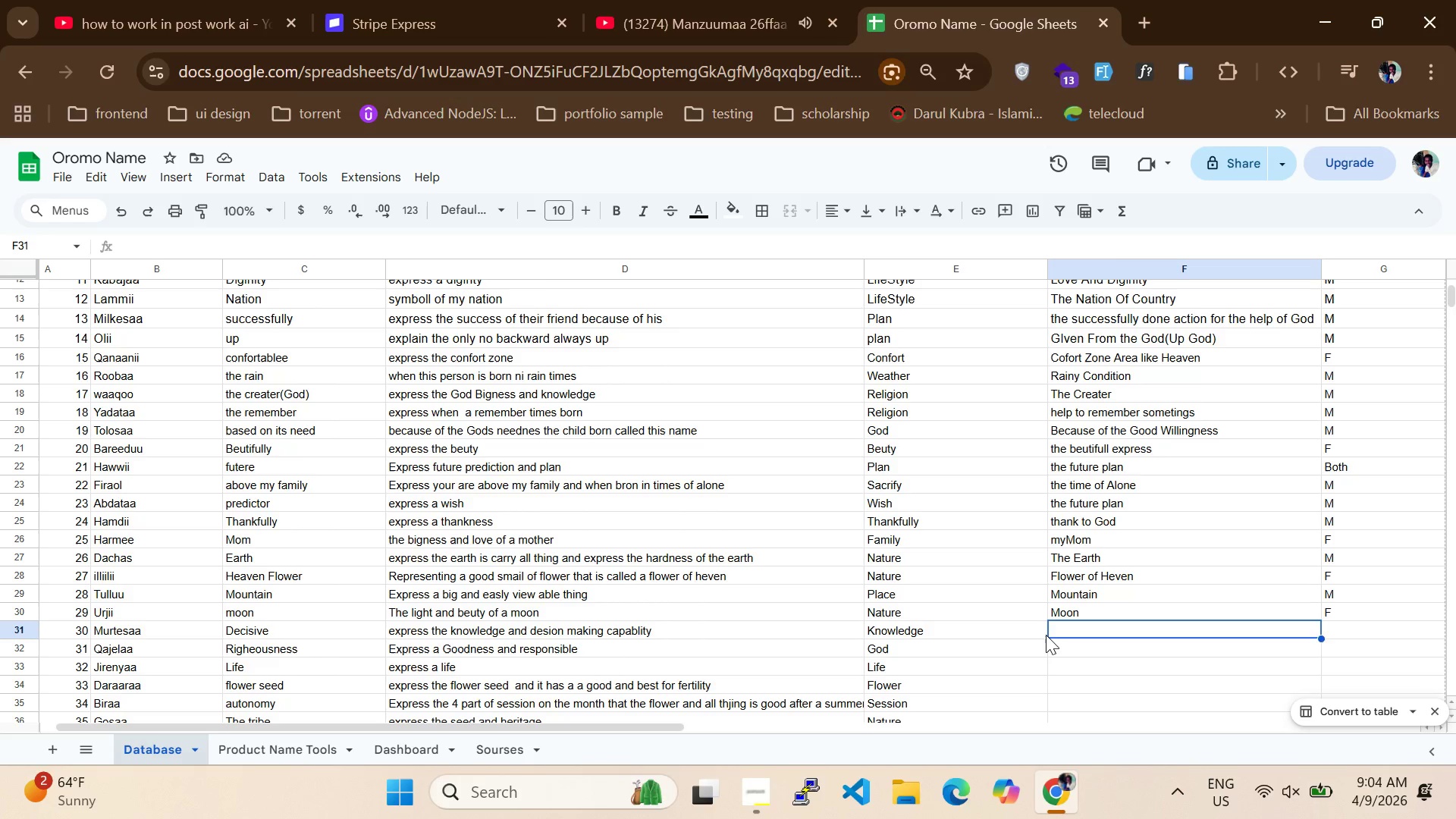 
type(decisin Making)
 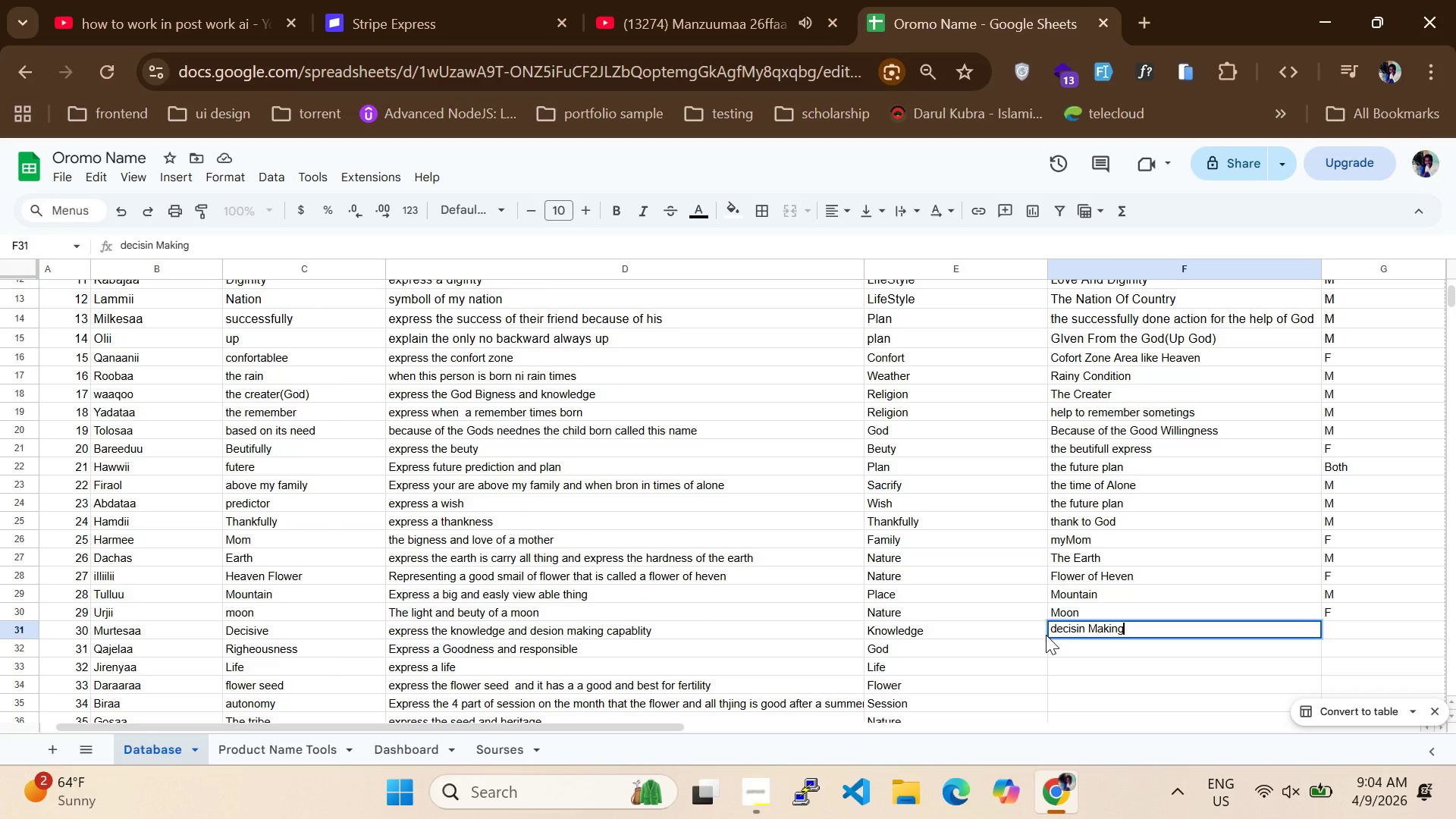 
key(ArrowLeft)
 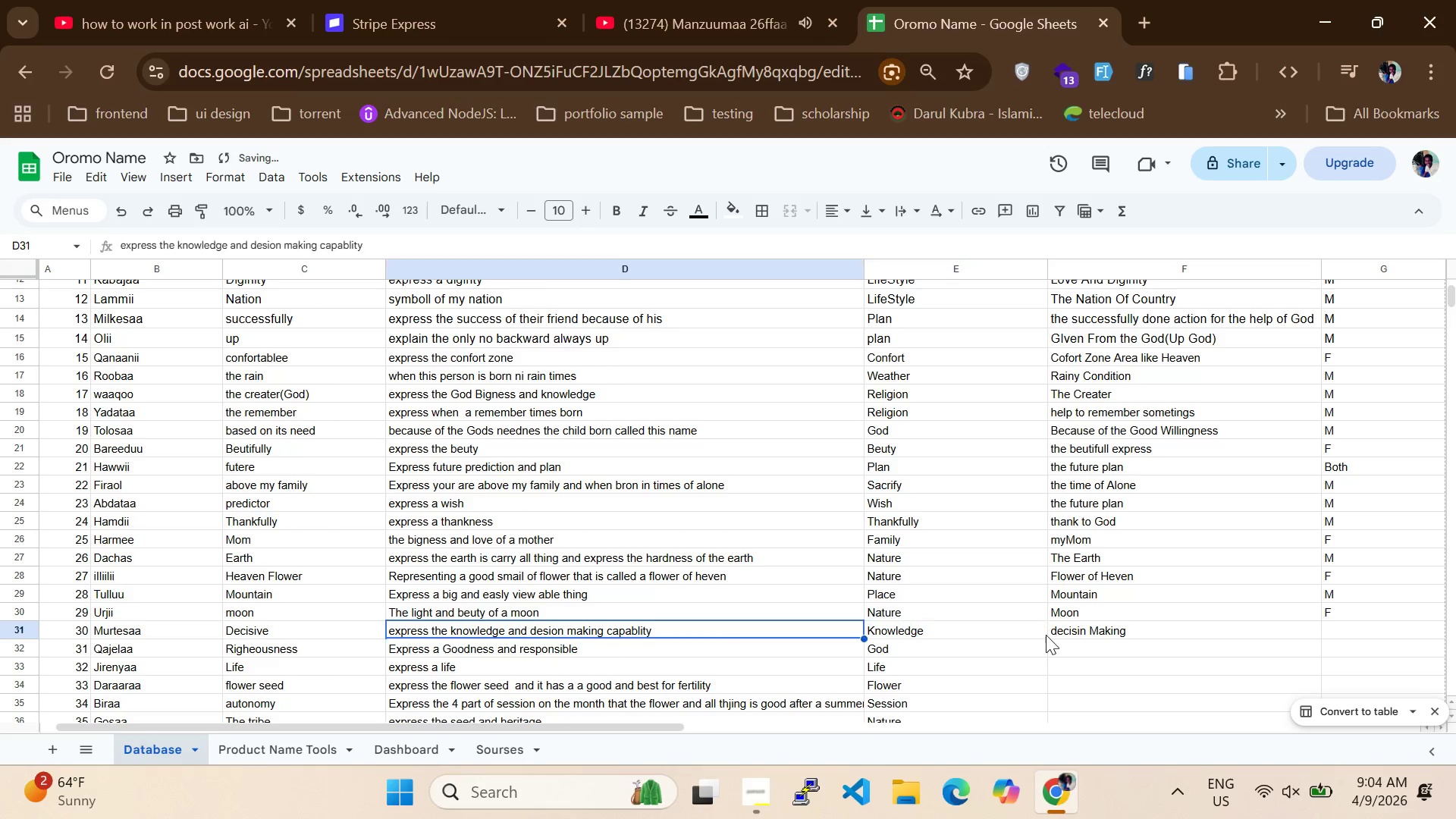 
key(ArrowLeft)
 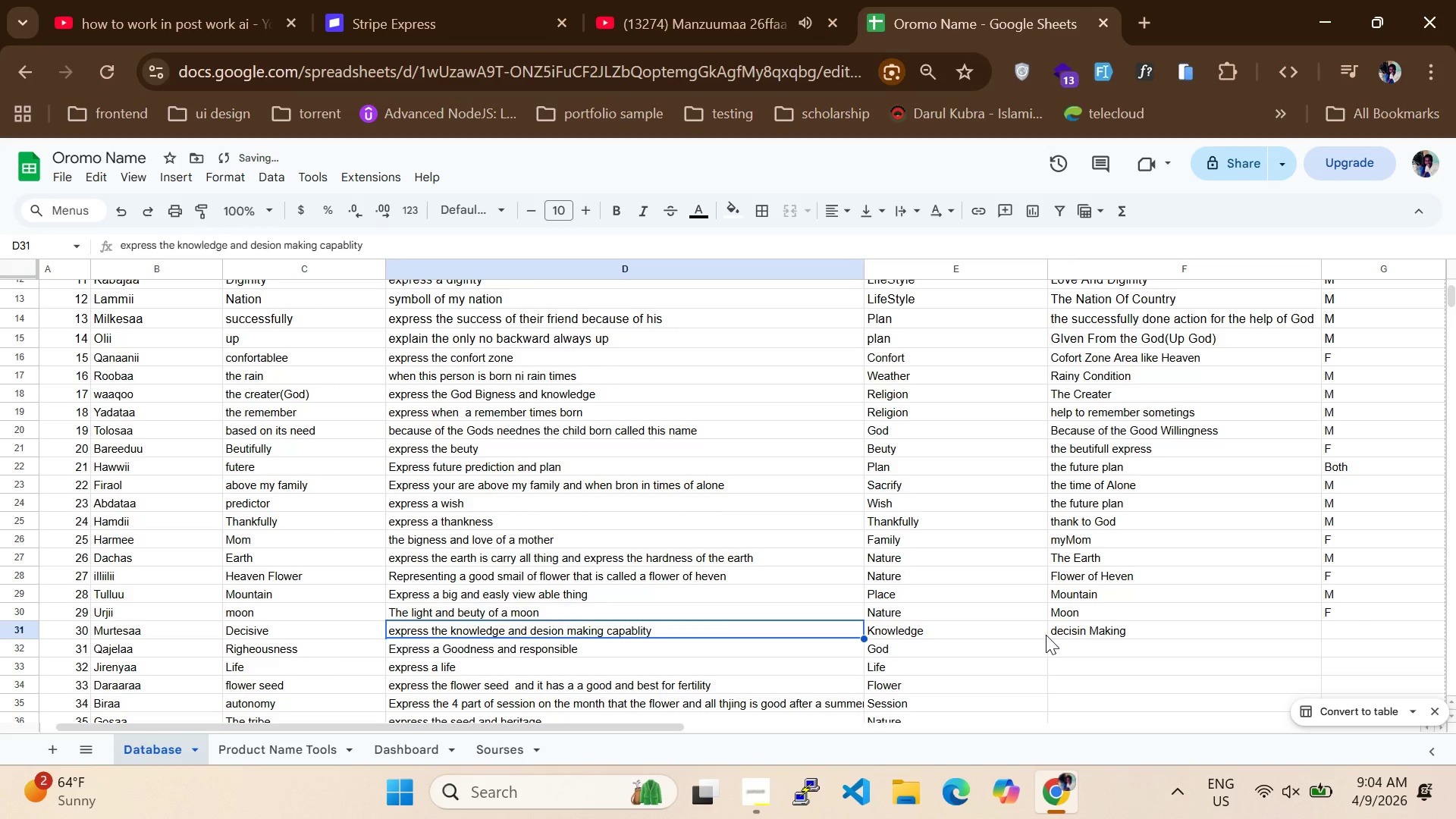 
key(ArrowRight)
 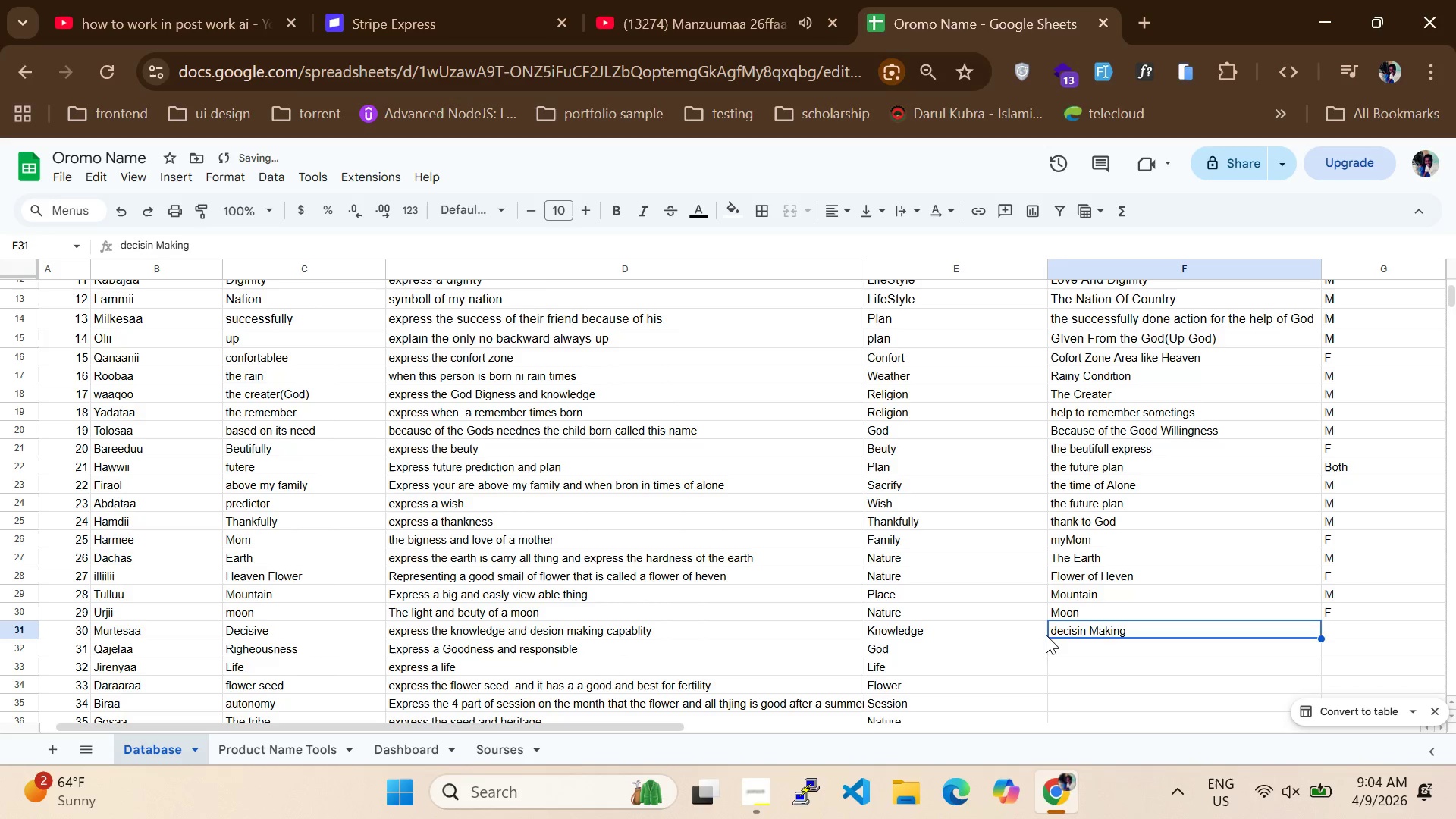 
key(ArrowRight)
 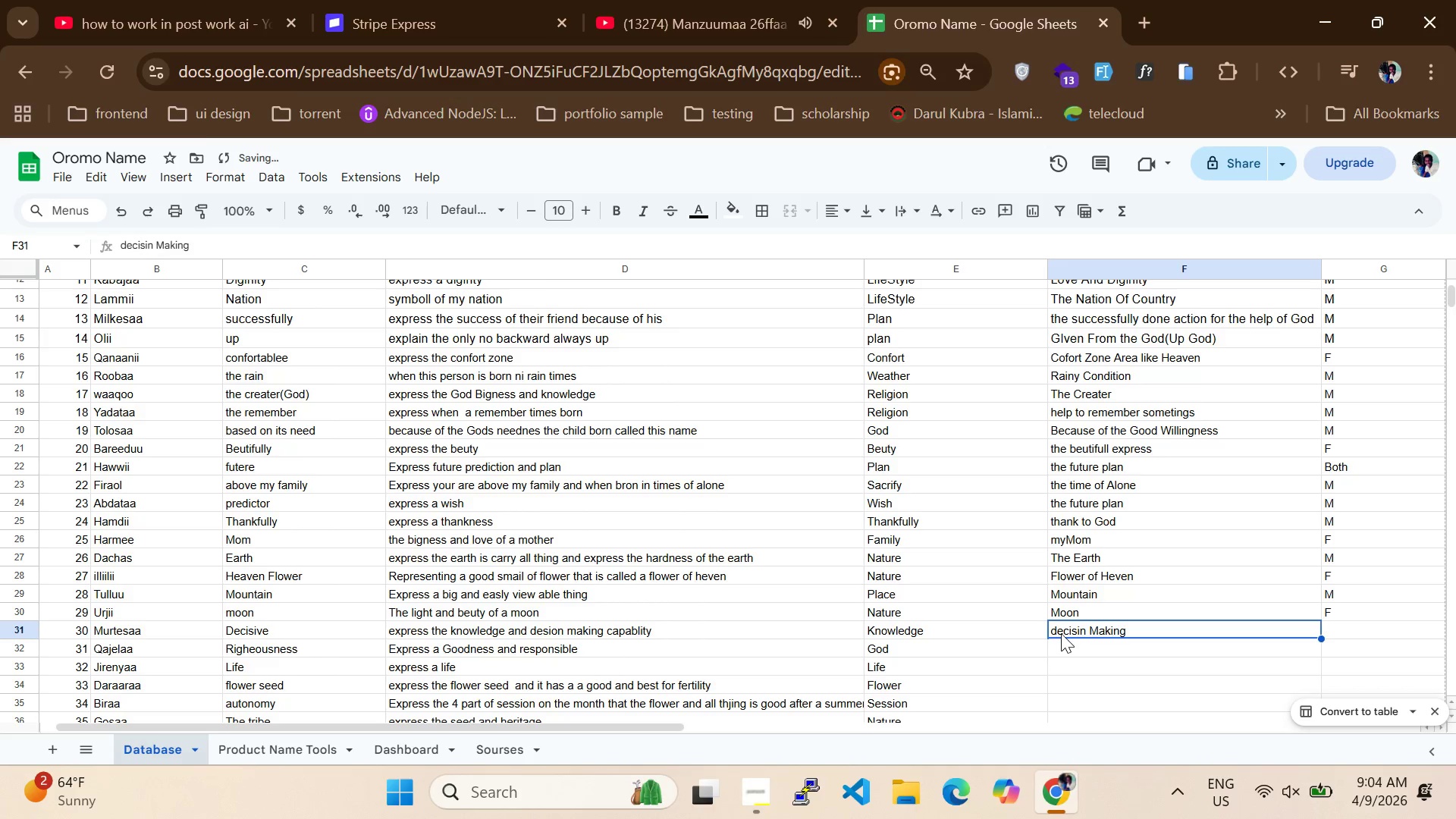 
double_click([1062, 633])
 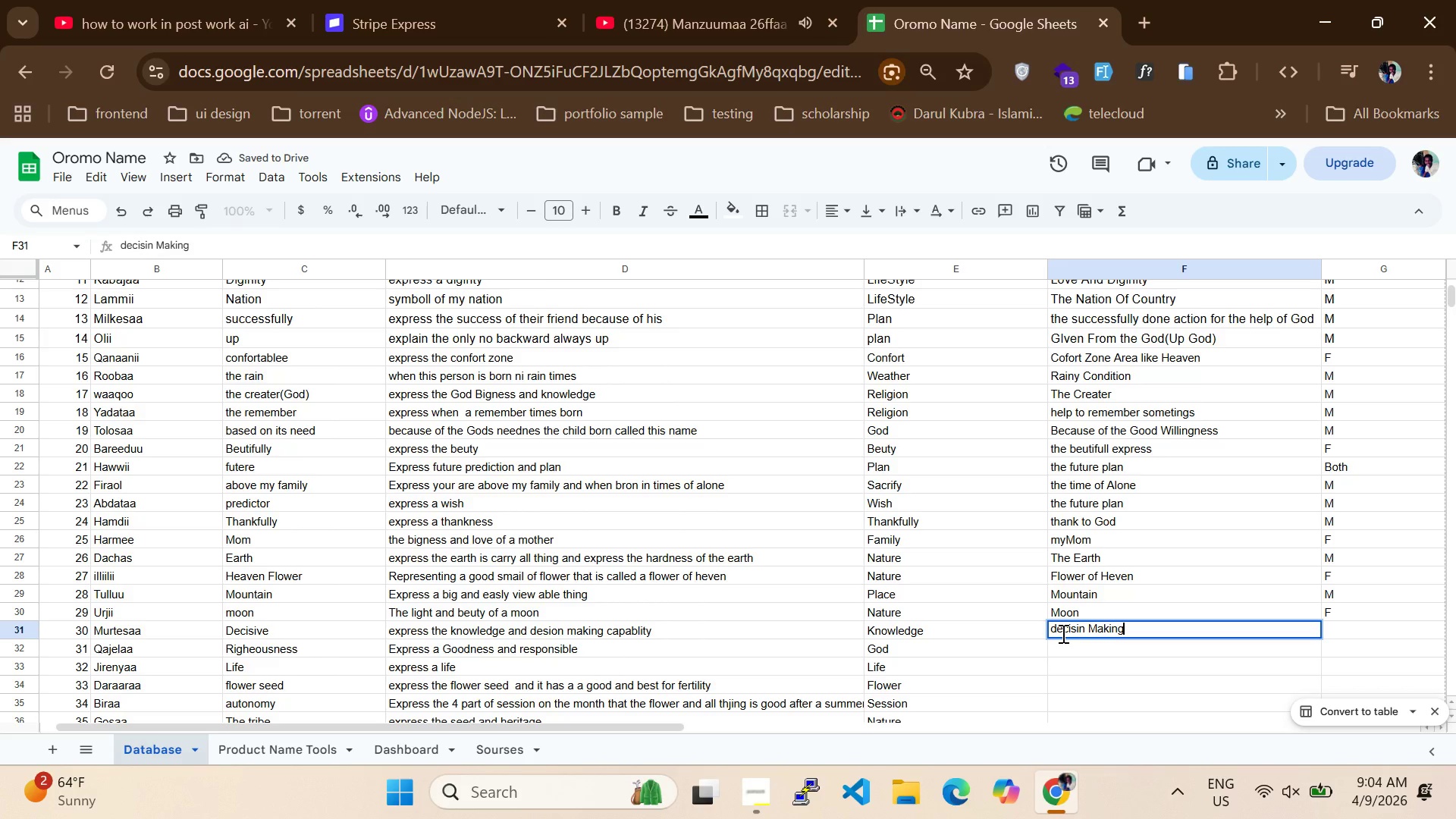 
left_click([1062, 633])
 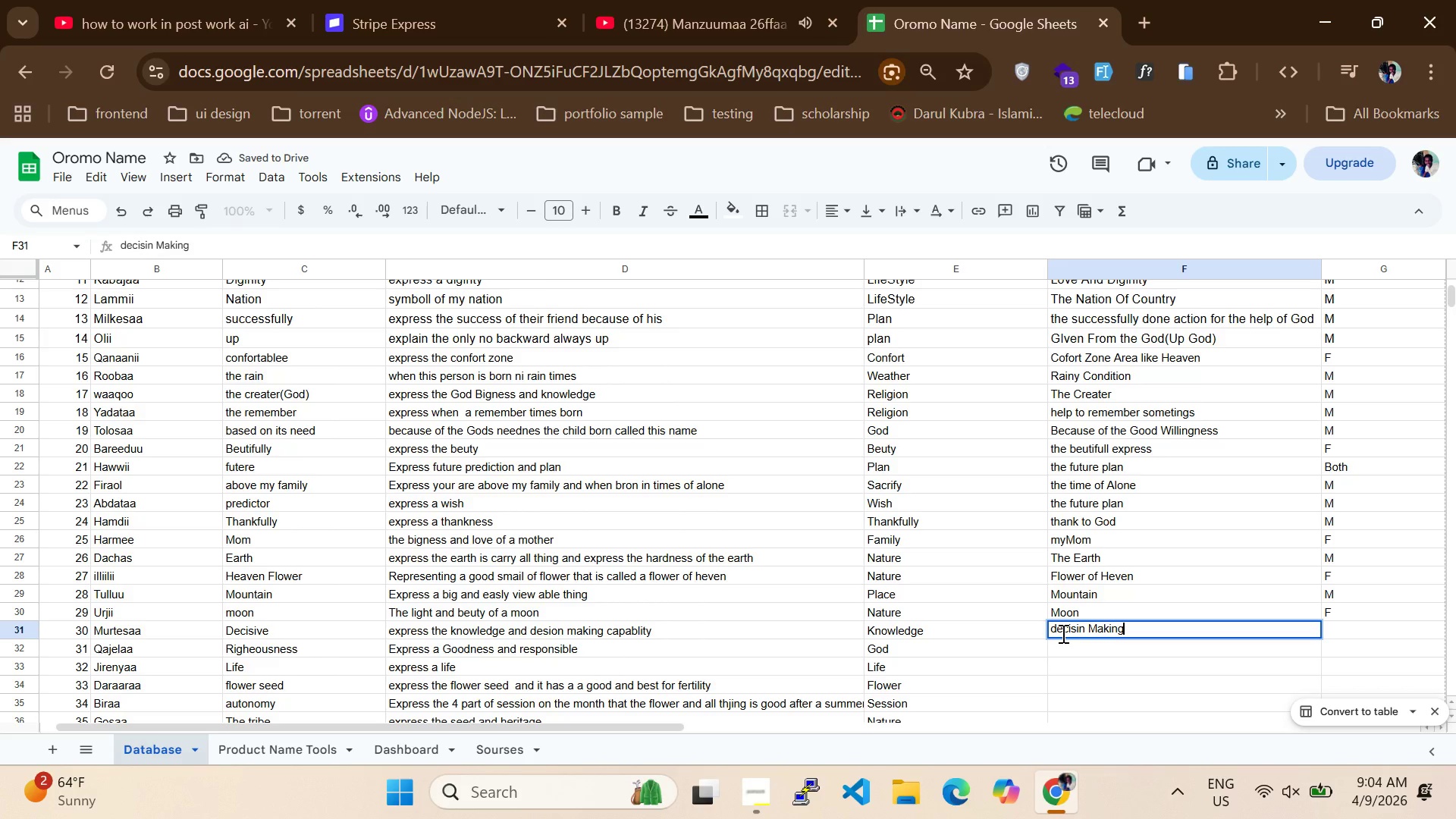 
left_click([1062, 633])
 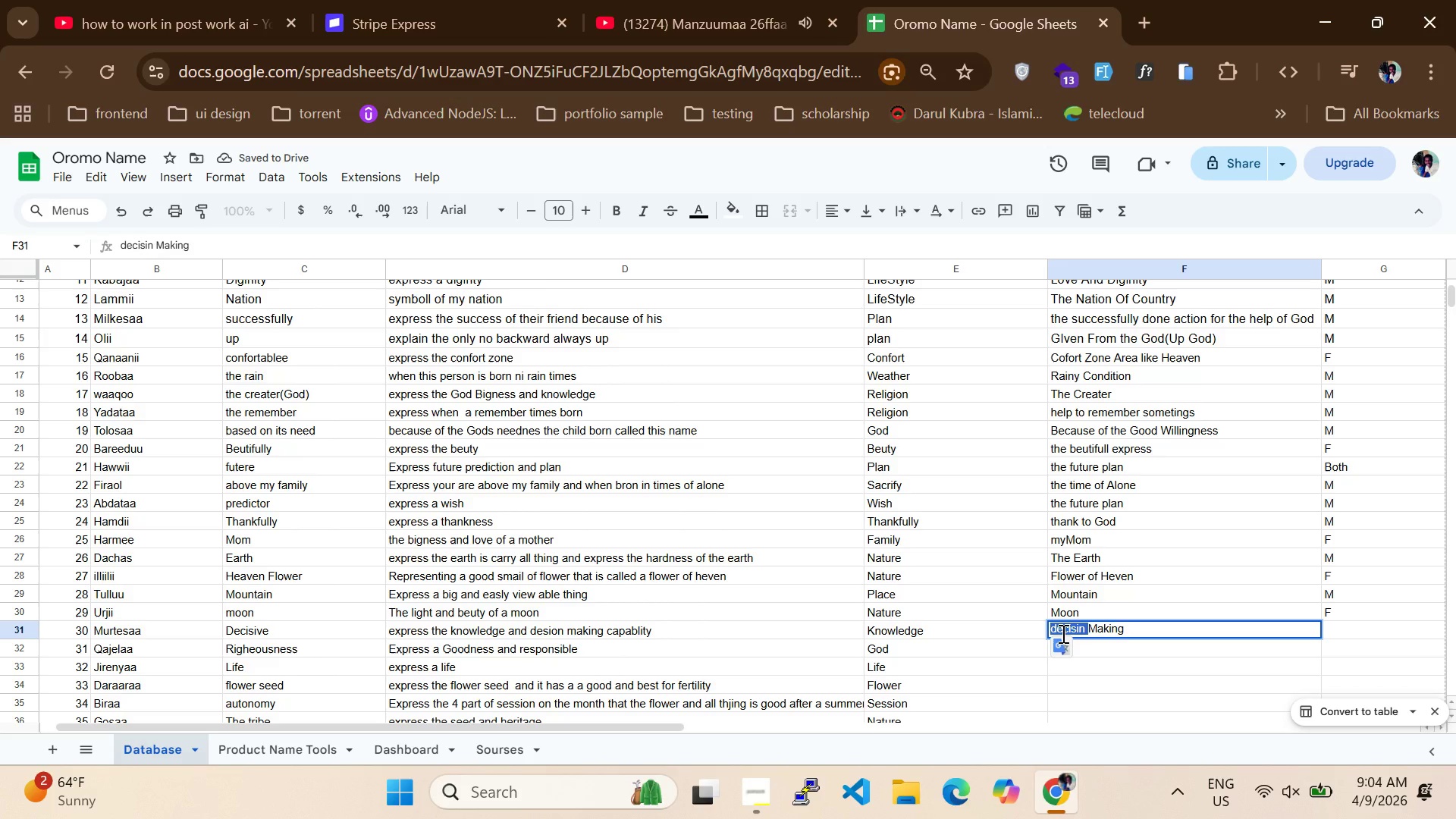 
double_click([1062, 633])
 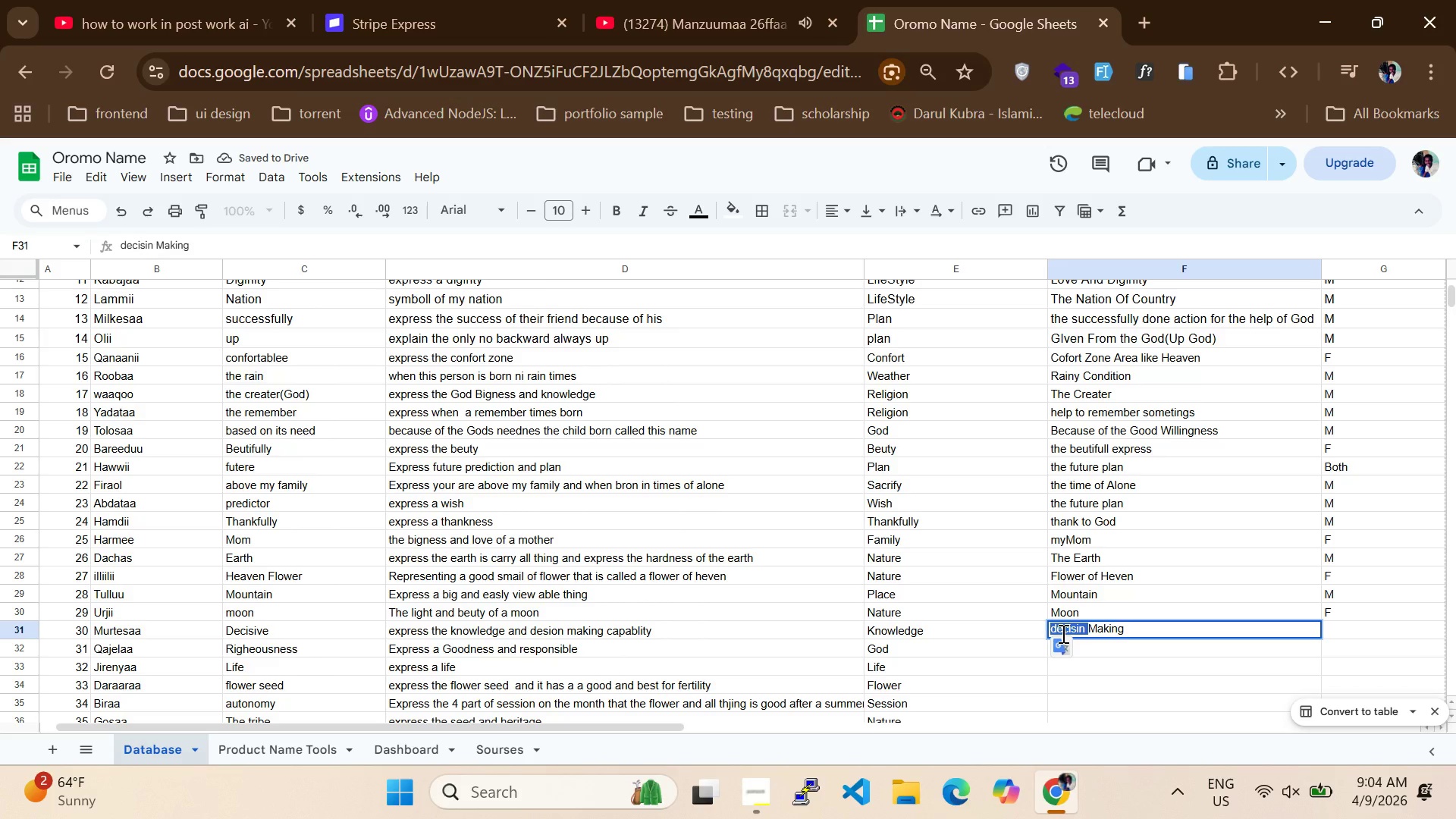 
type(desion )
 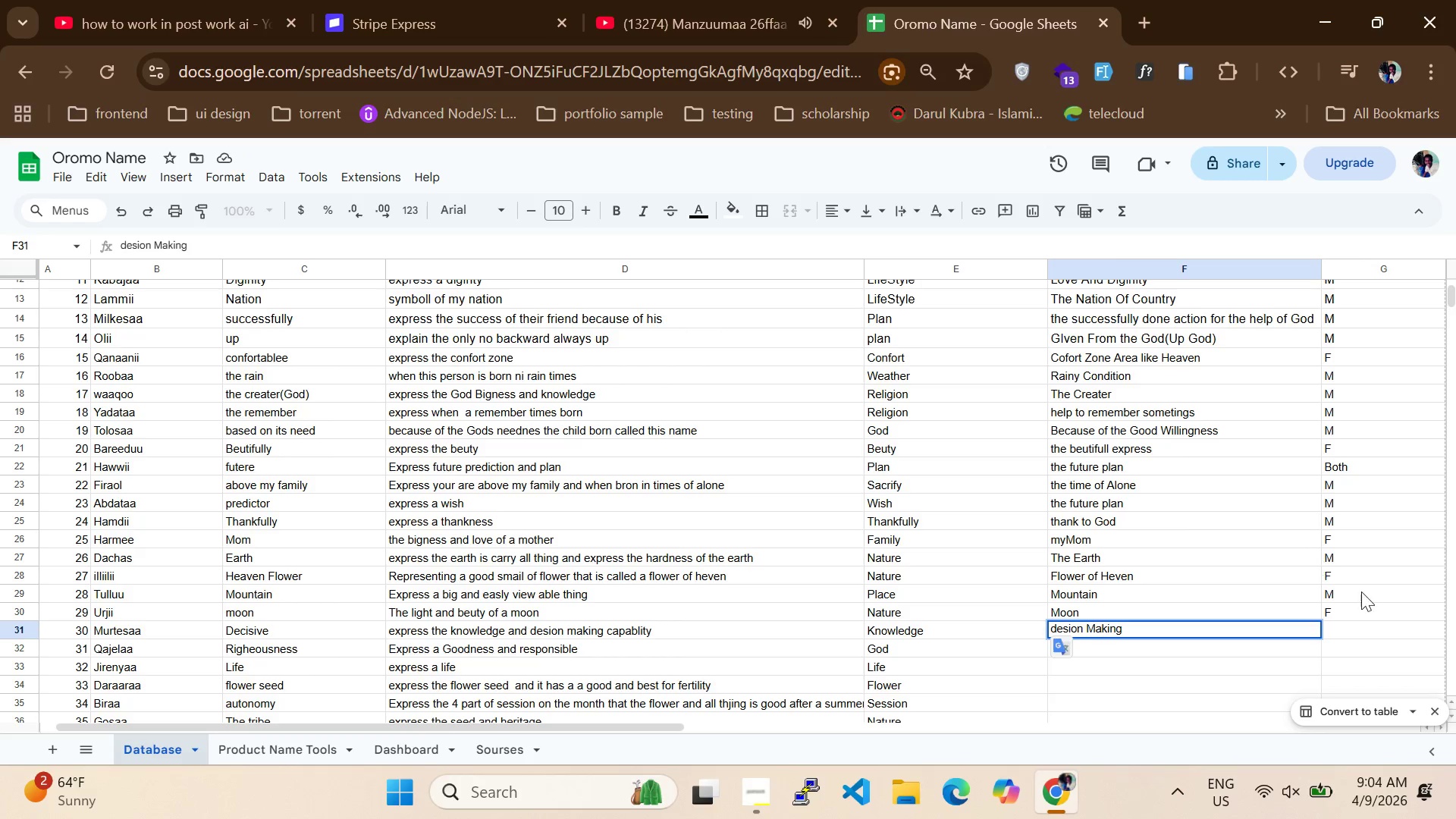 
left_click([1398, 625])
 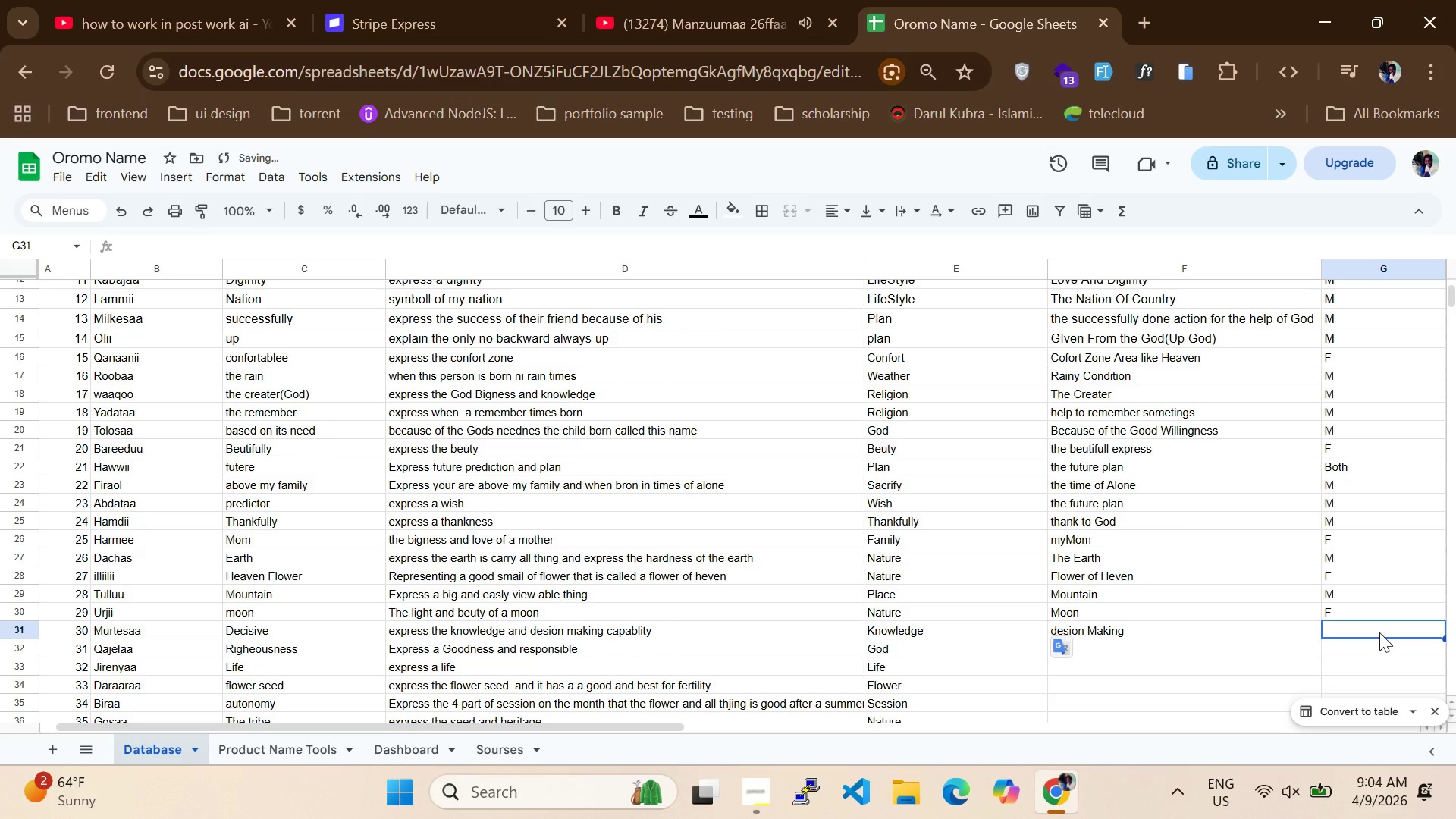 
key(CapsLock)
 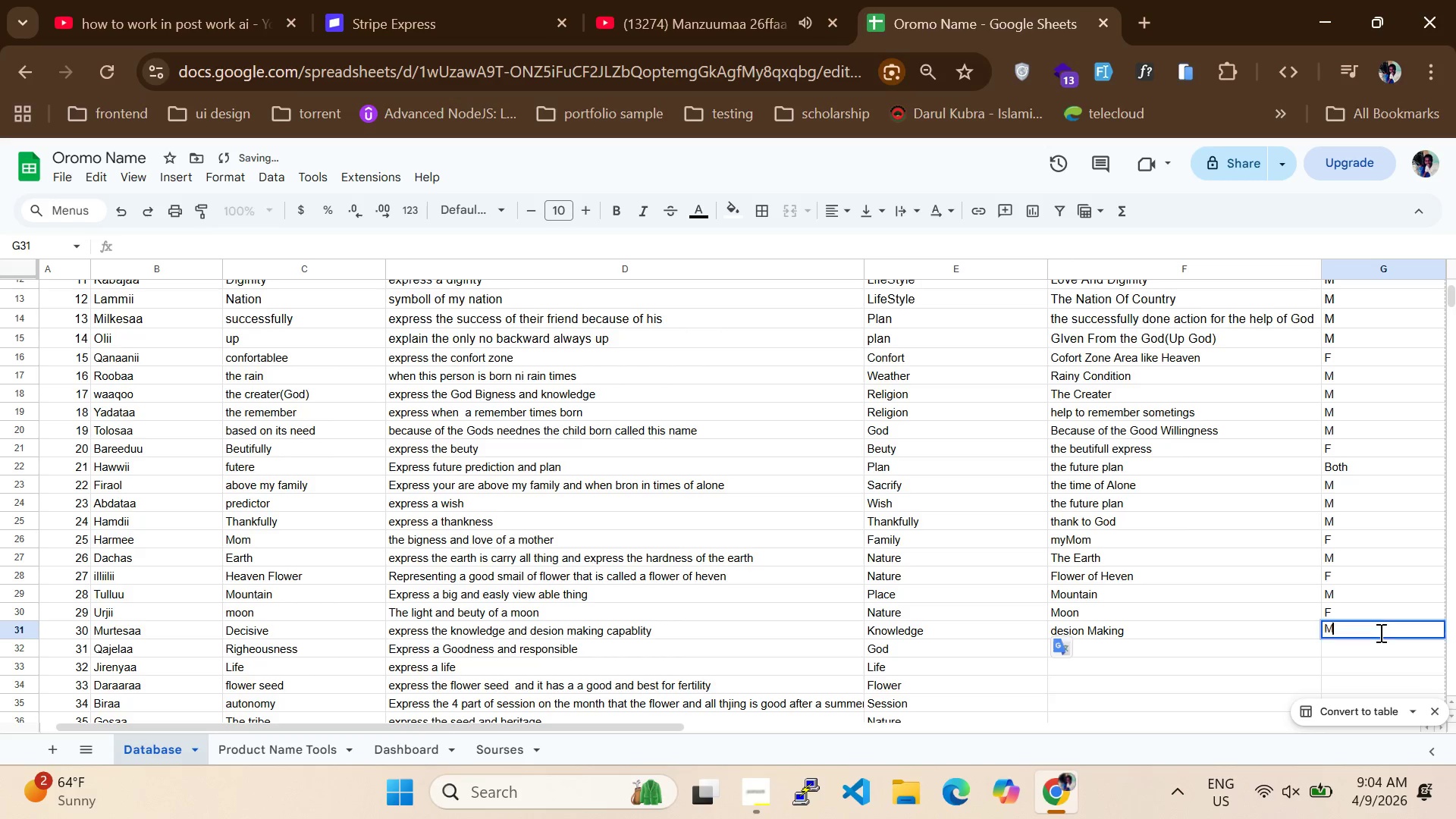 
key(M)
 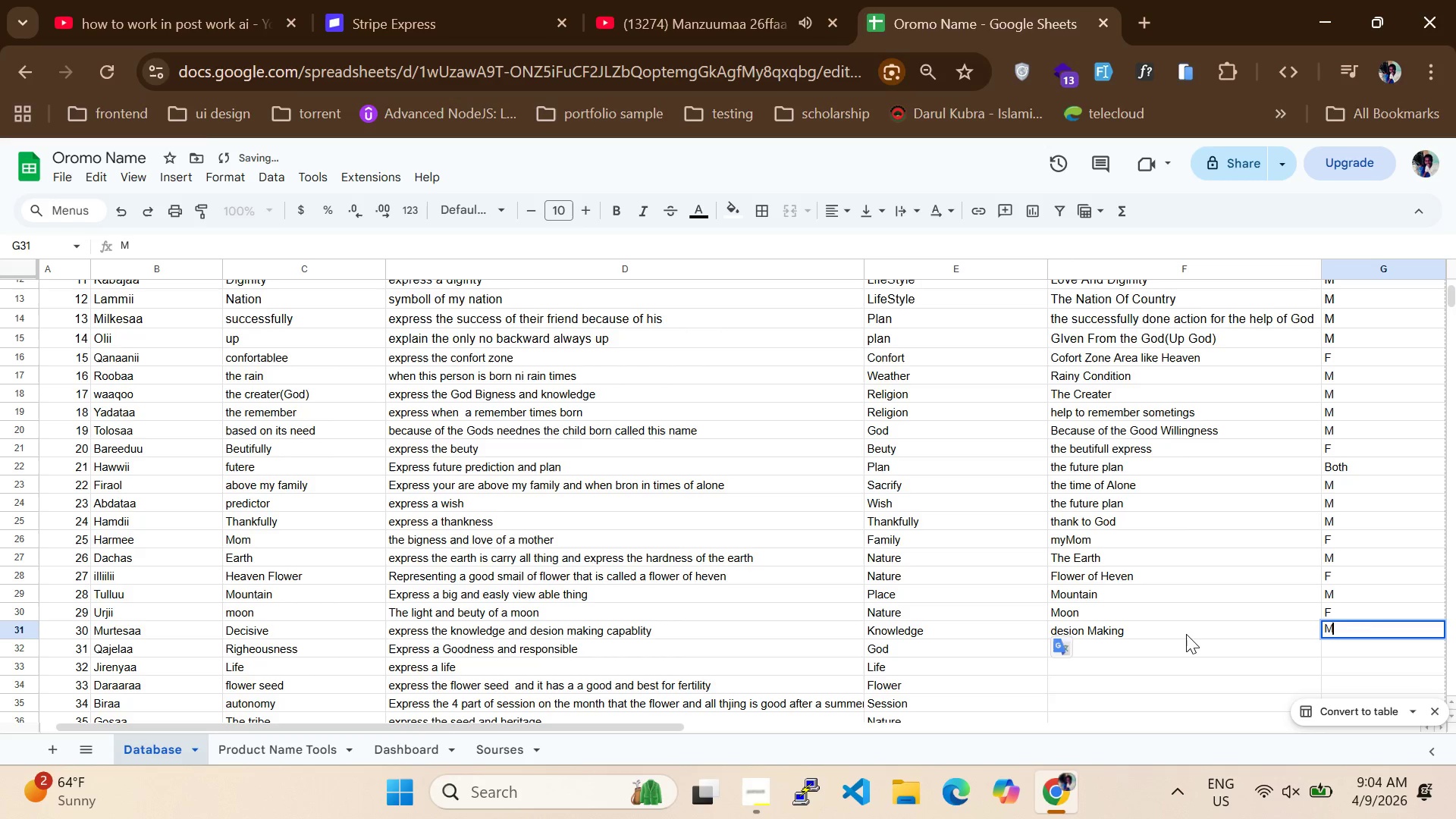 
left_click([1186, 634])
 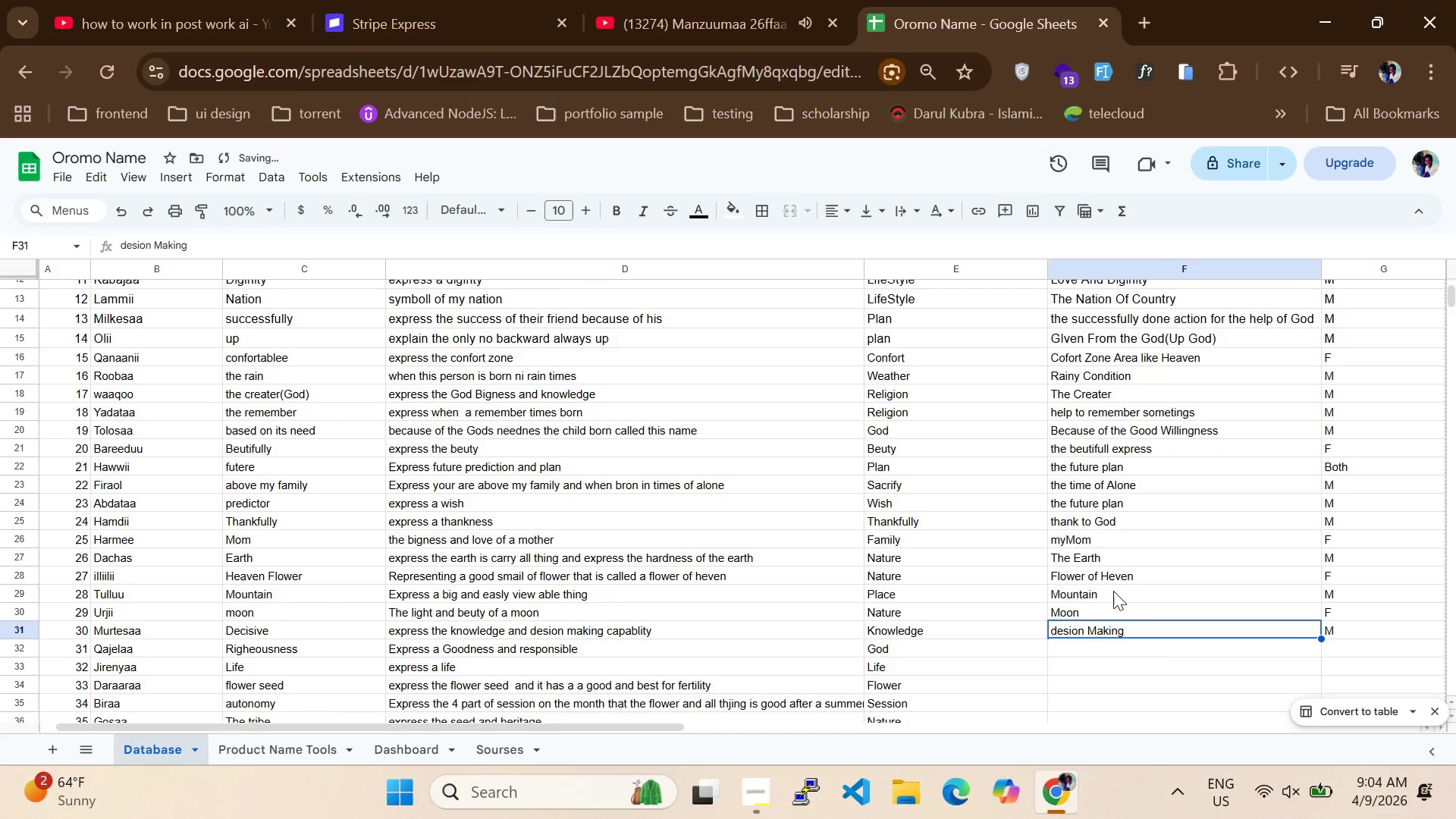 
scroll: coordinate [1106, 591], scroll_direction: down, amount: 1.0
 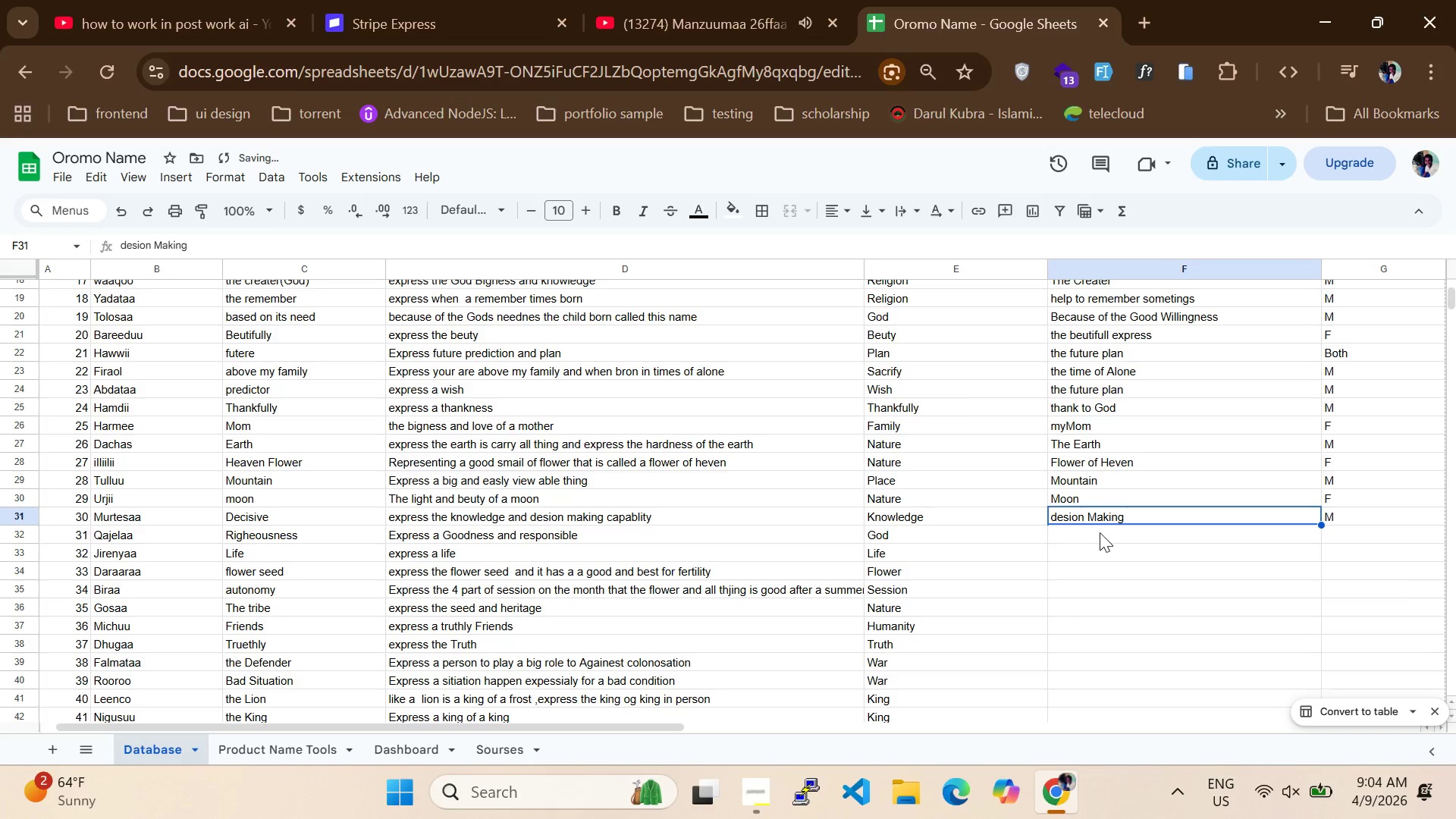 
left_click([1100, 532])
 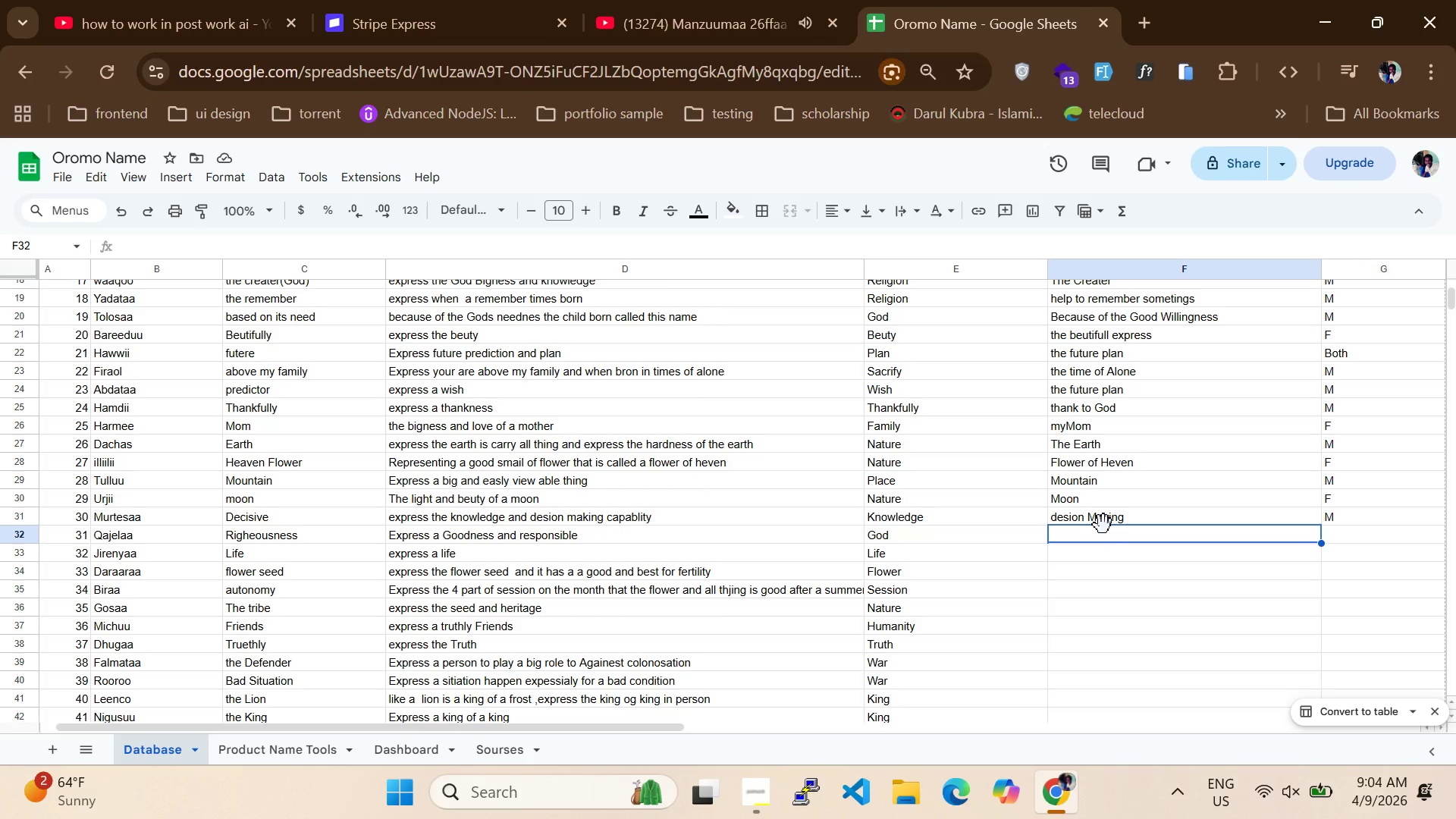 
type(THE RIGH )
key(Backspace)
key(Backspace)
type(he right road because of God)
 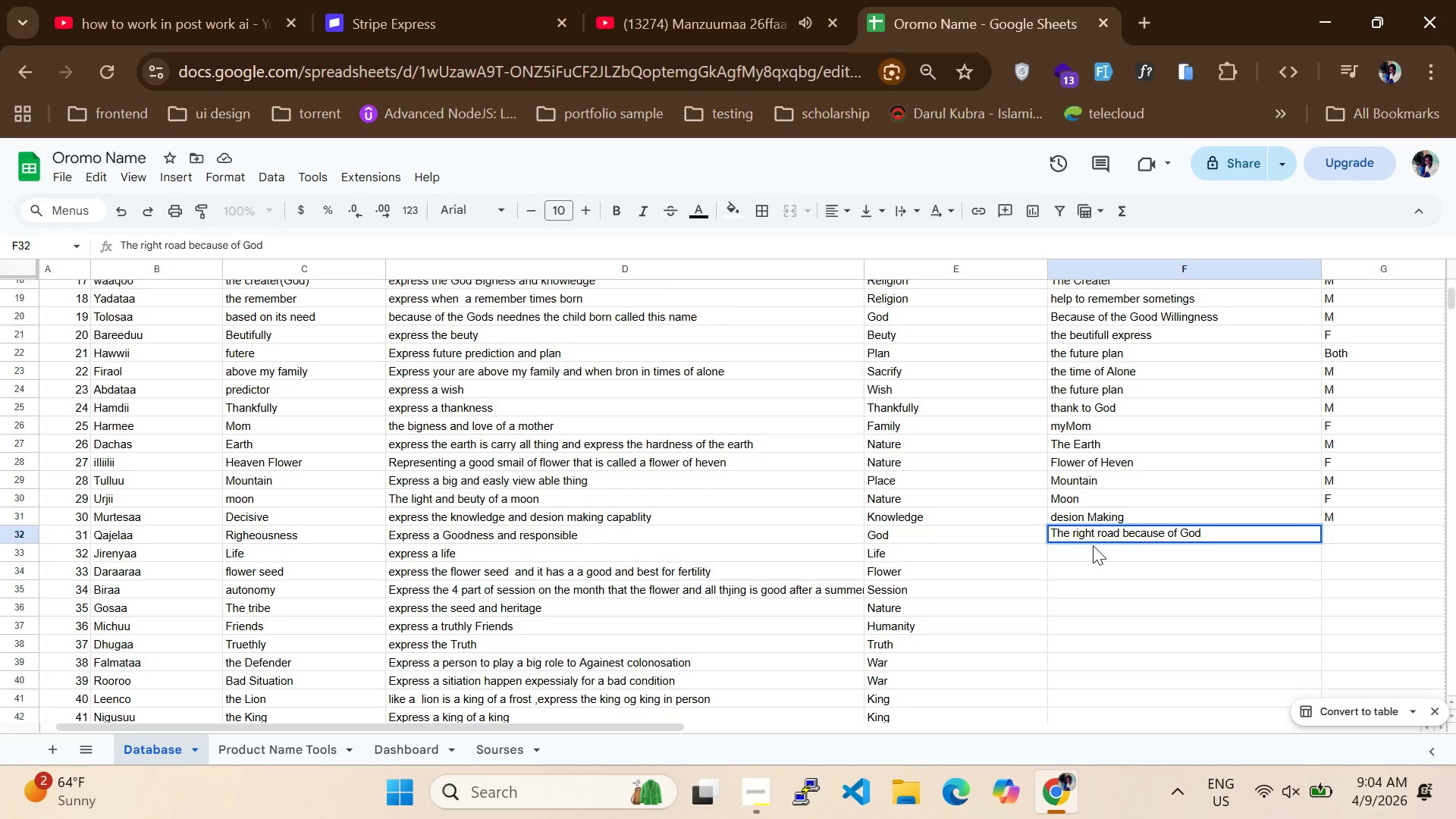 
left_click([1382, 539])
 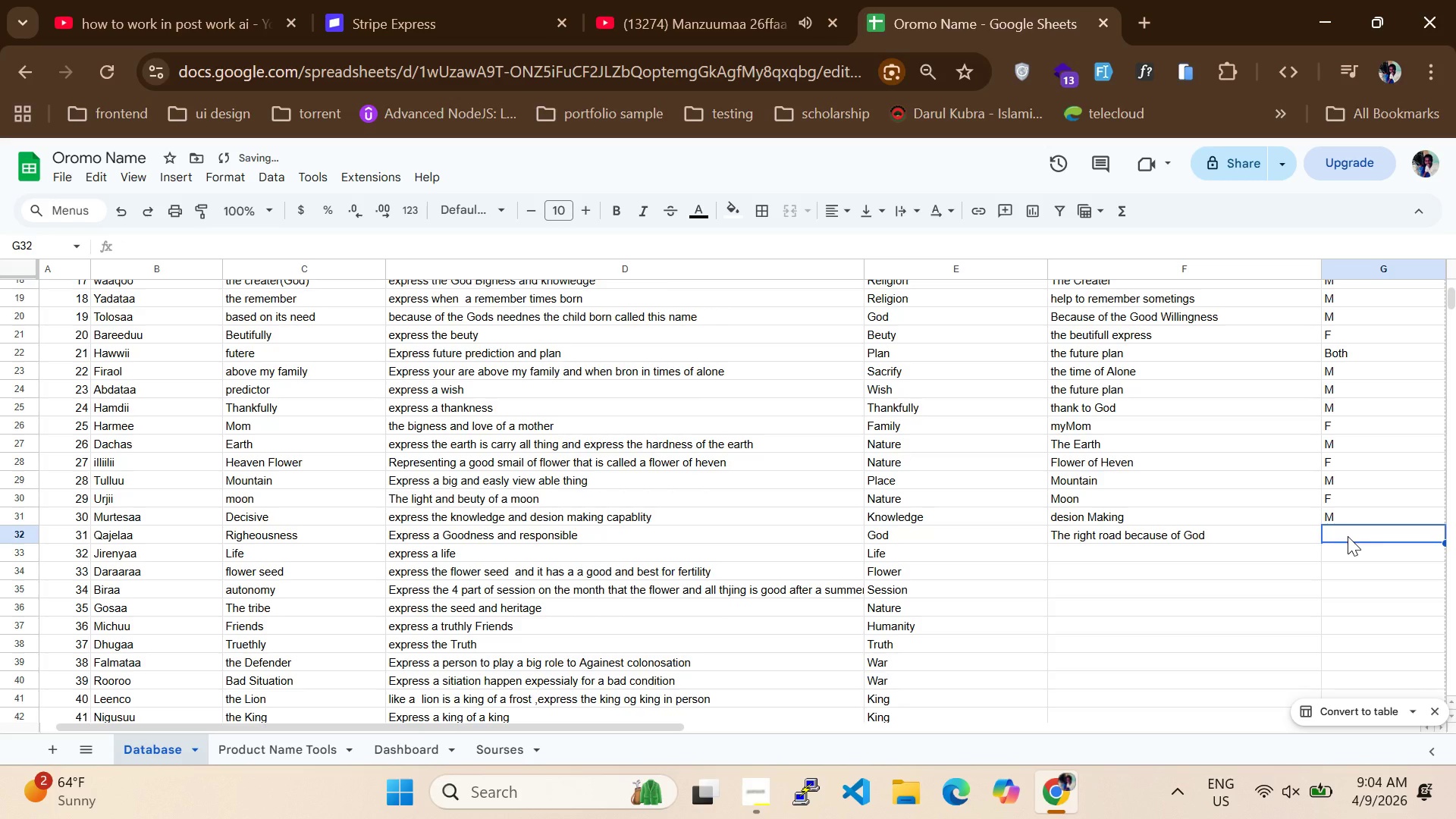 
key(CapsLock)
 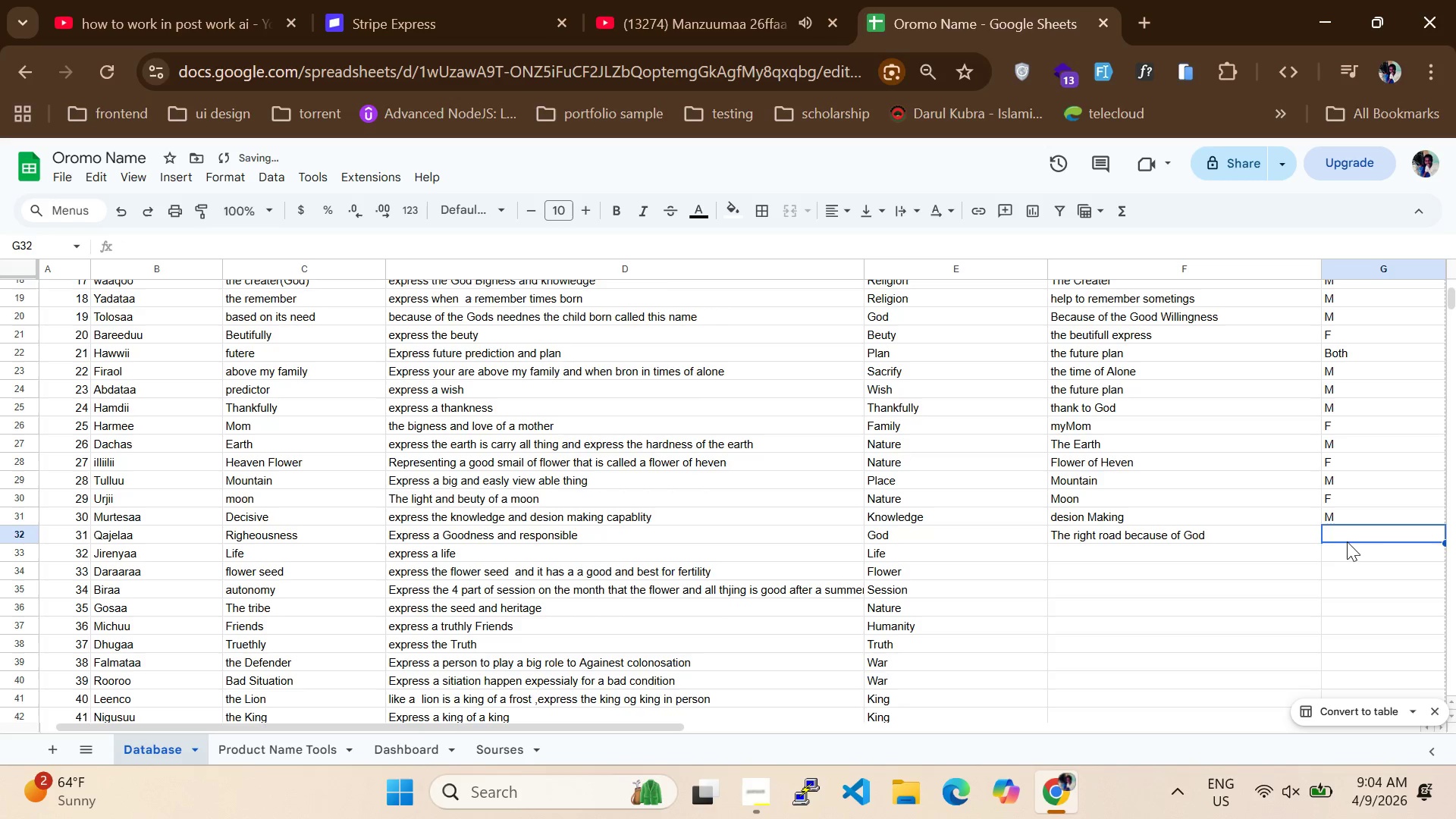 
key(M)
 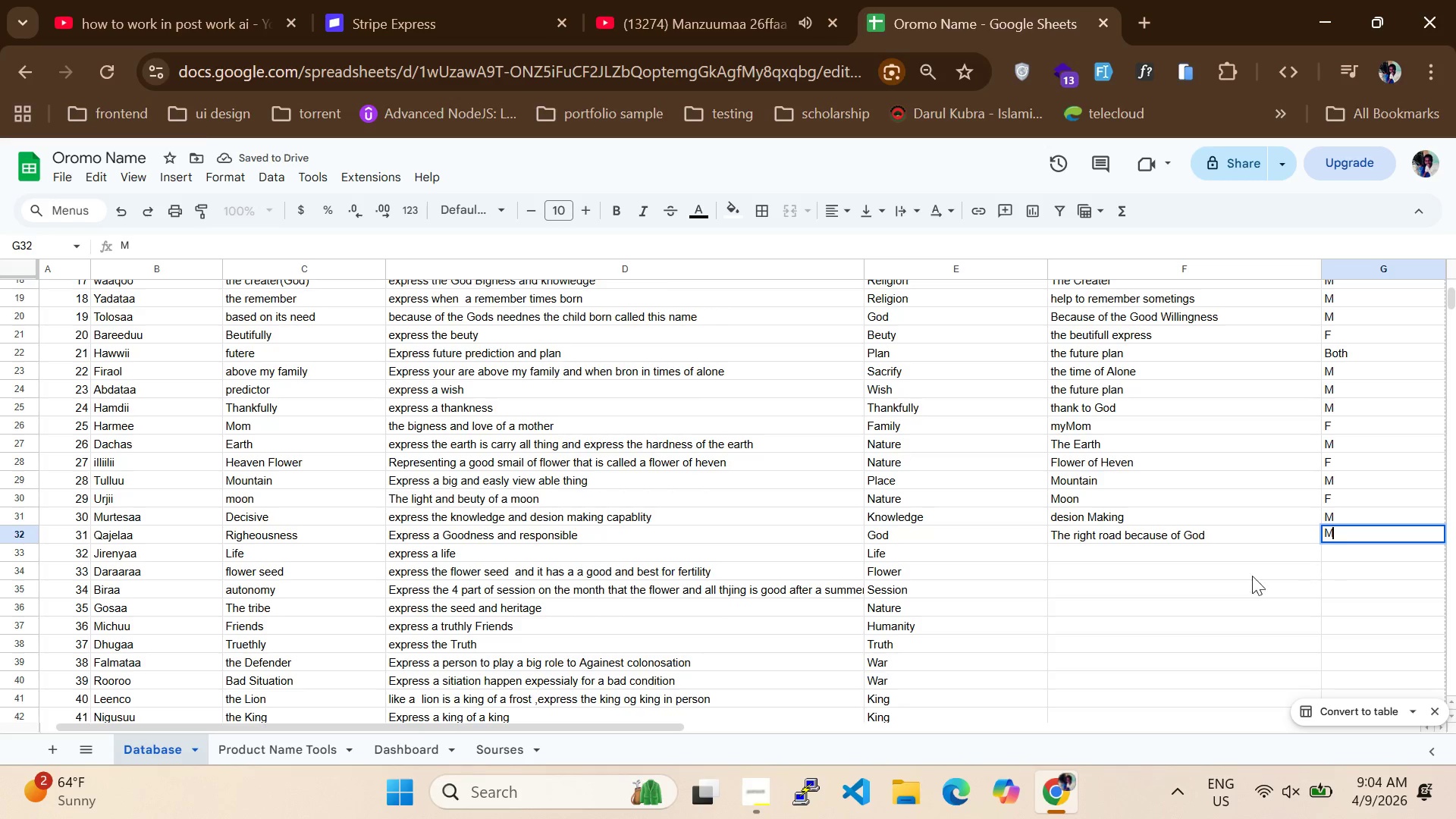 
key(CapsLock)
 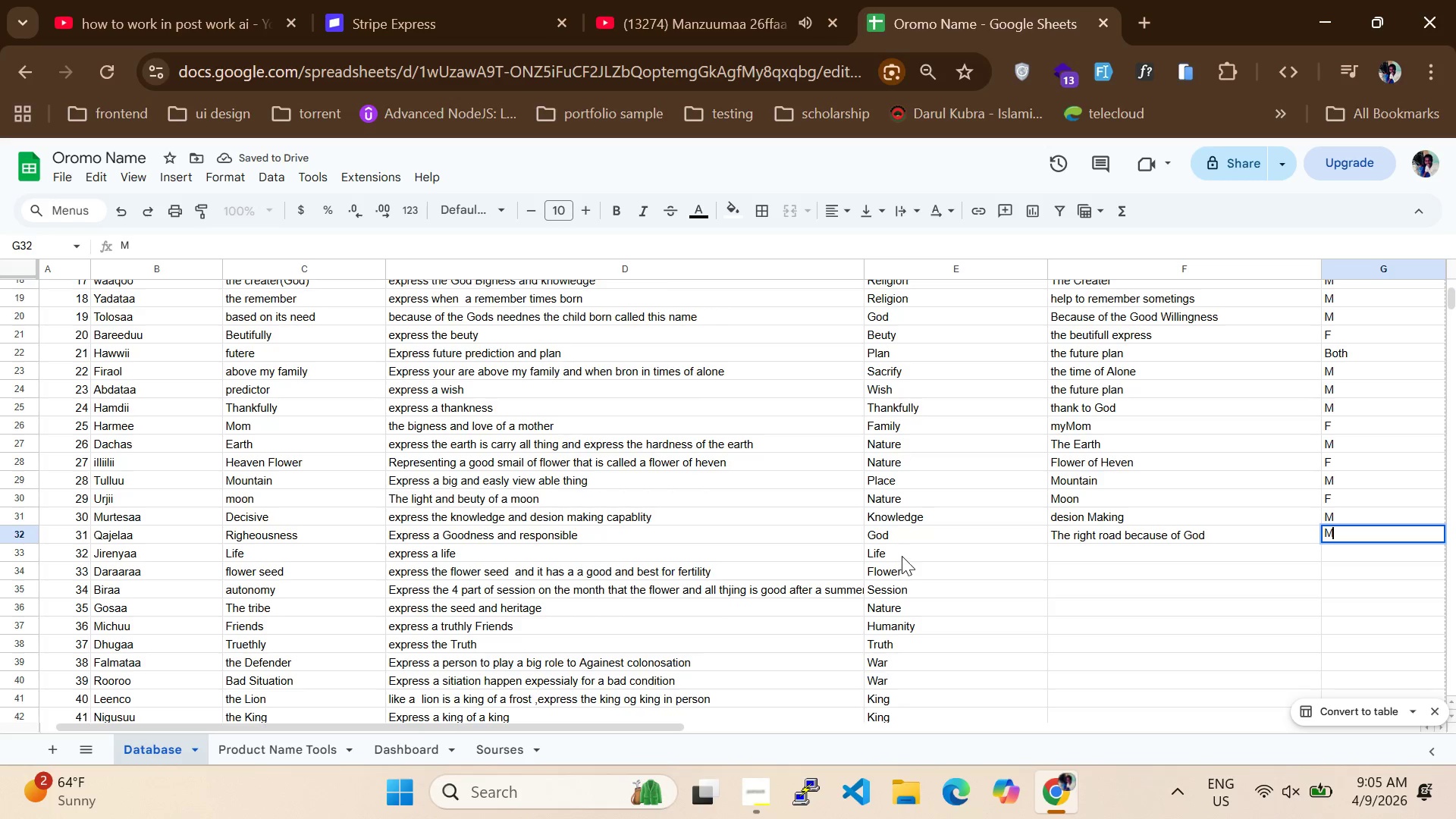 
left_click([907, 548])
 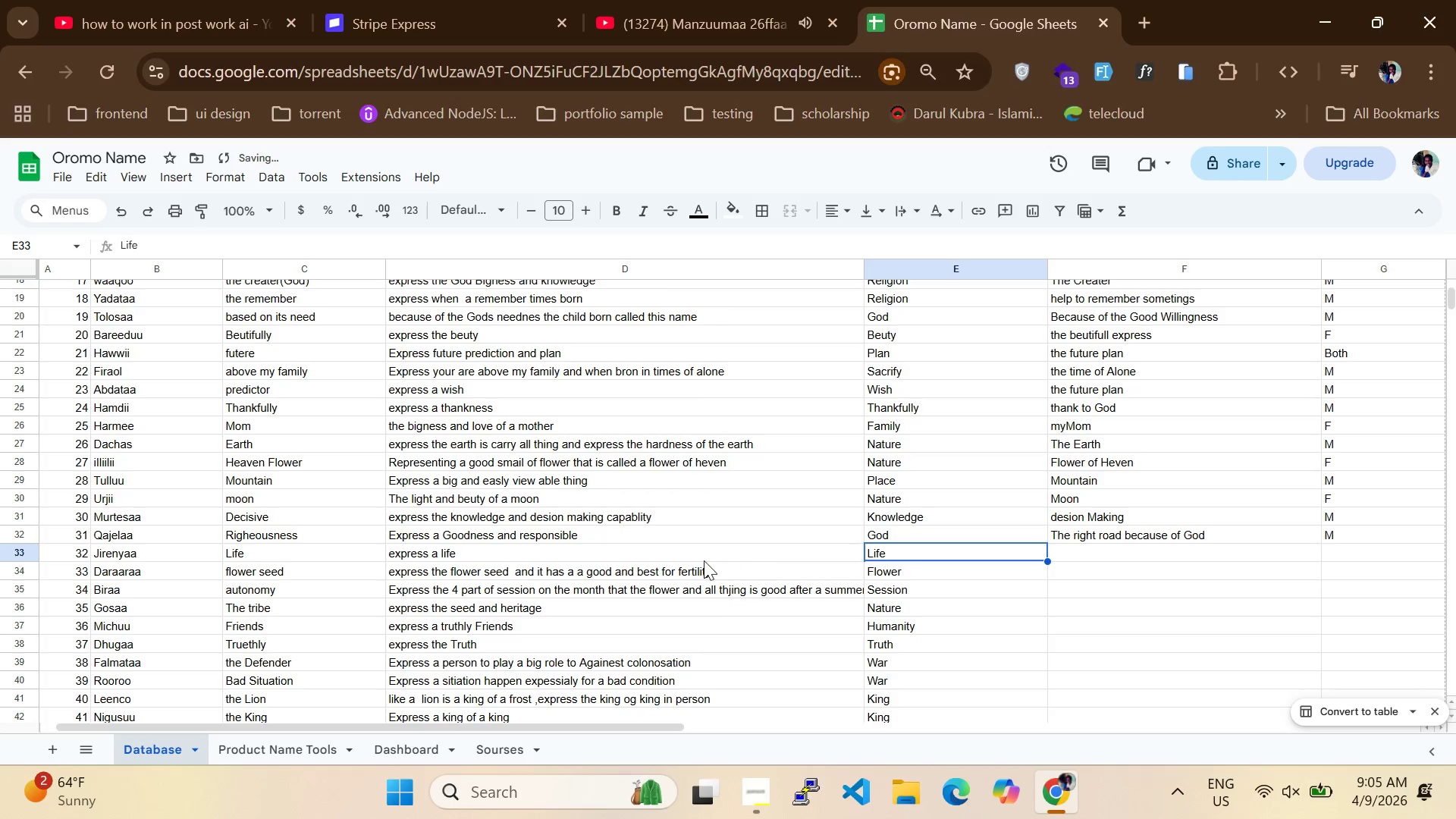 
left_click([671, 558])
 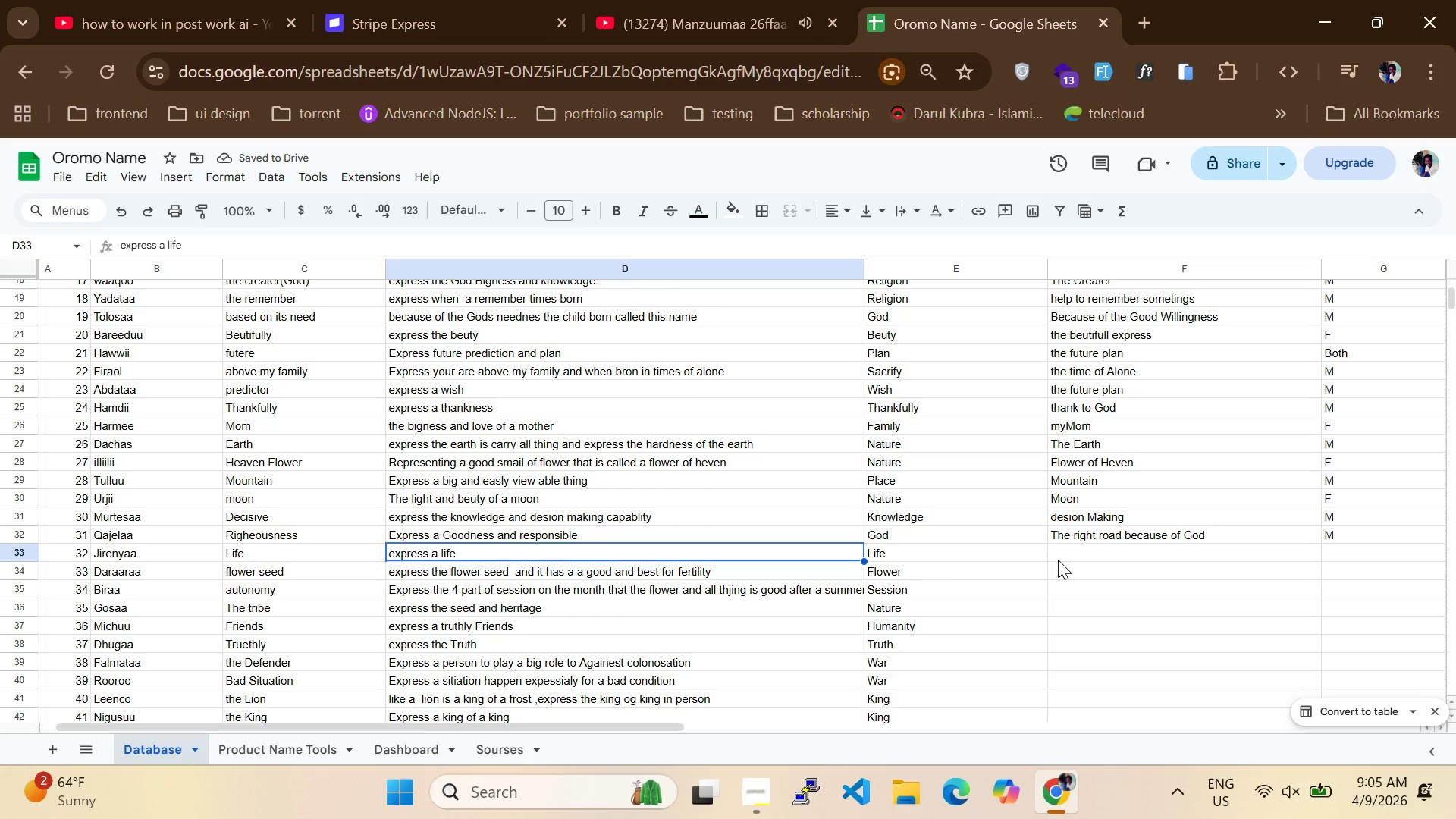 
type(LIe )
 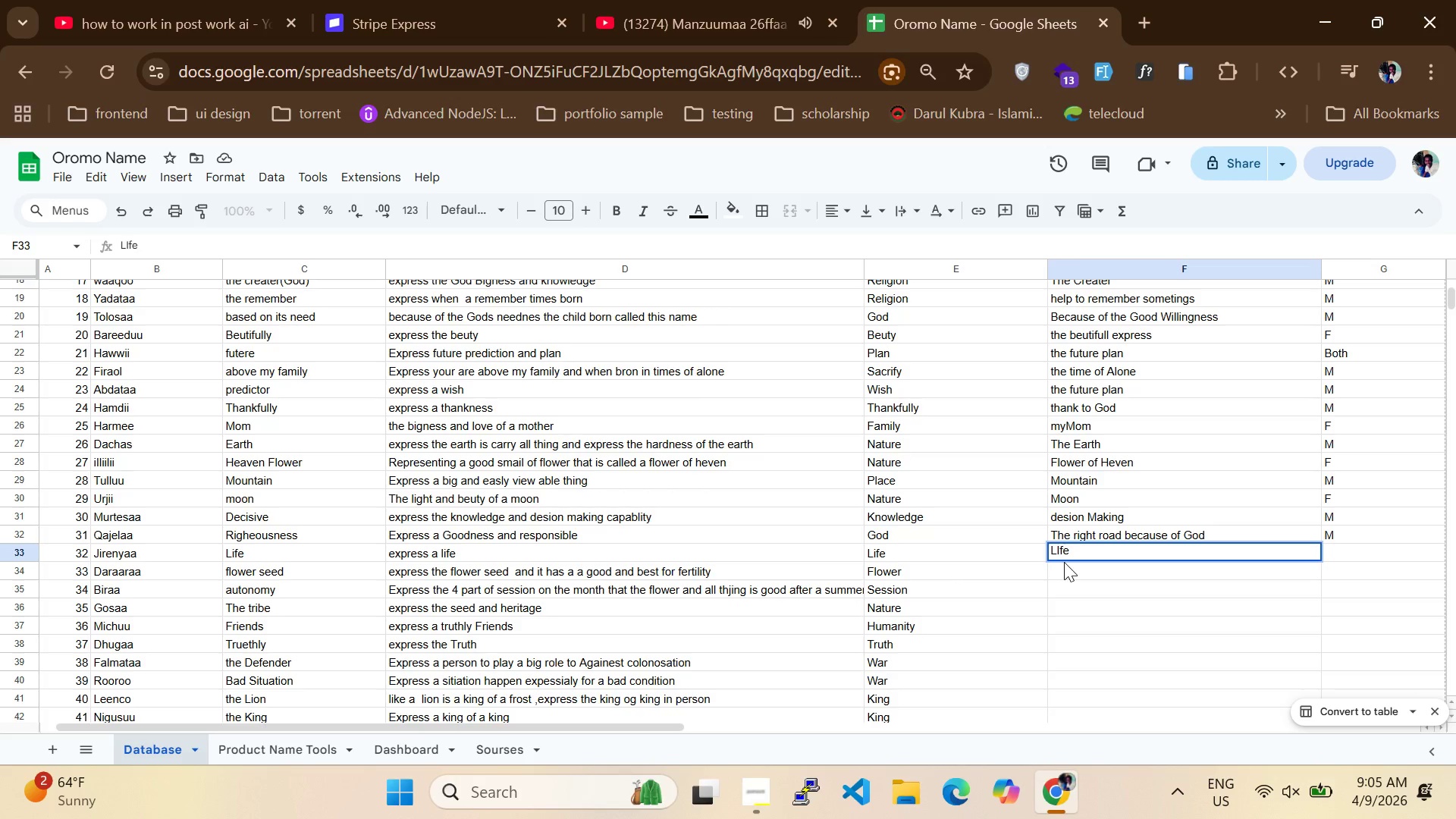 
hold_key(key=F, duration=0.39)
 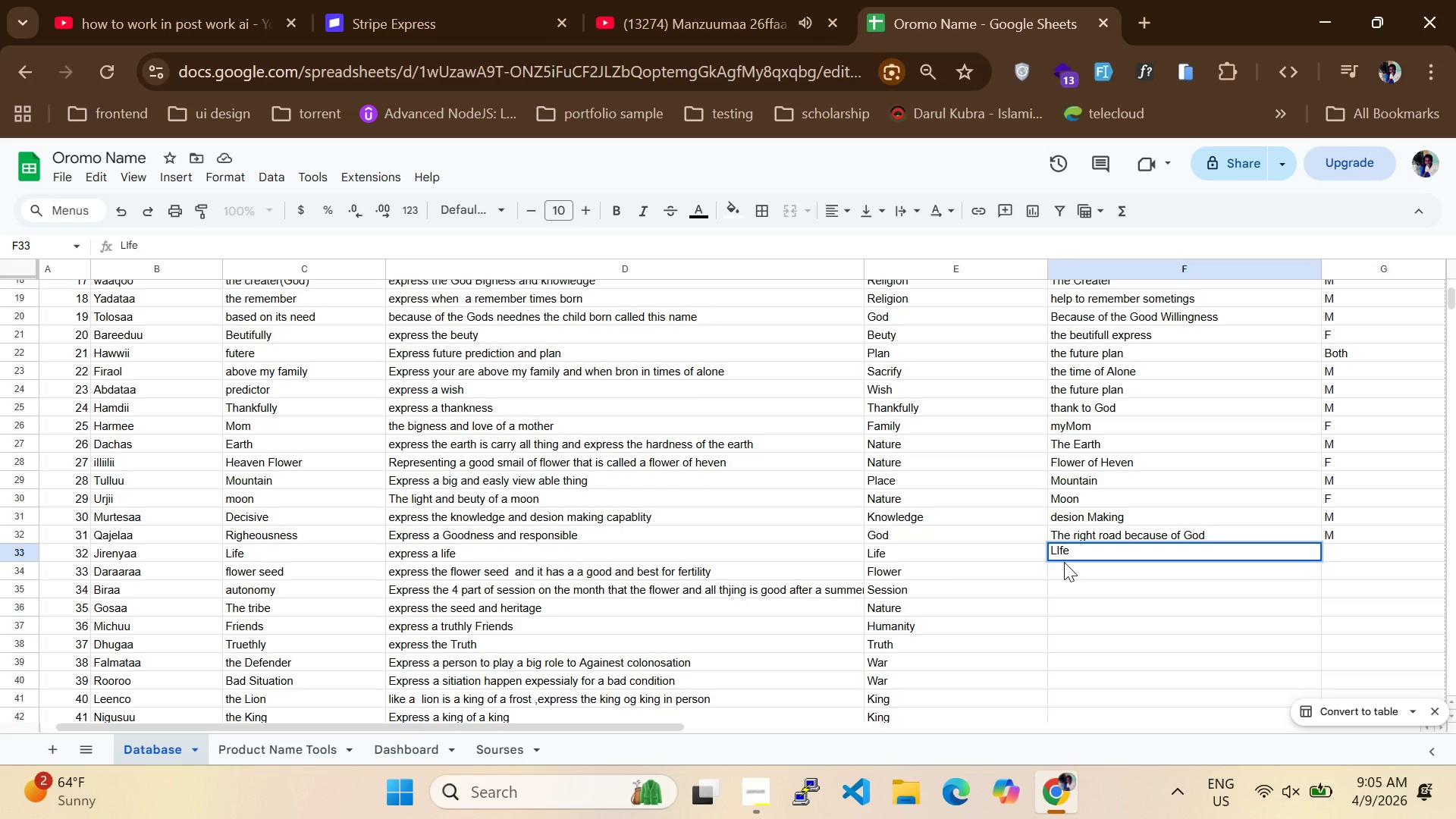 
wait(8.91)
 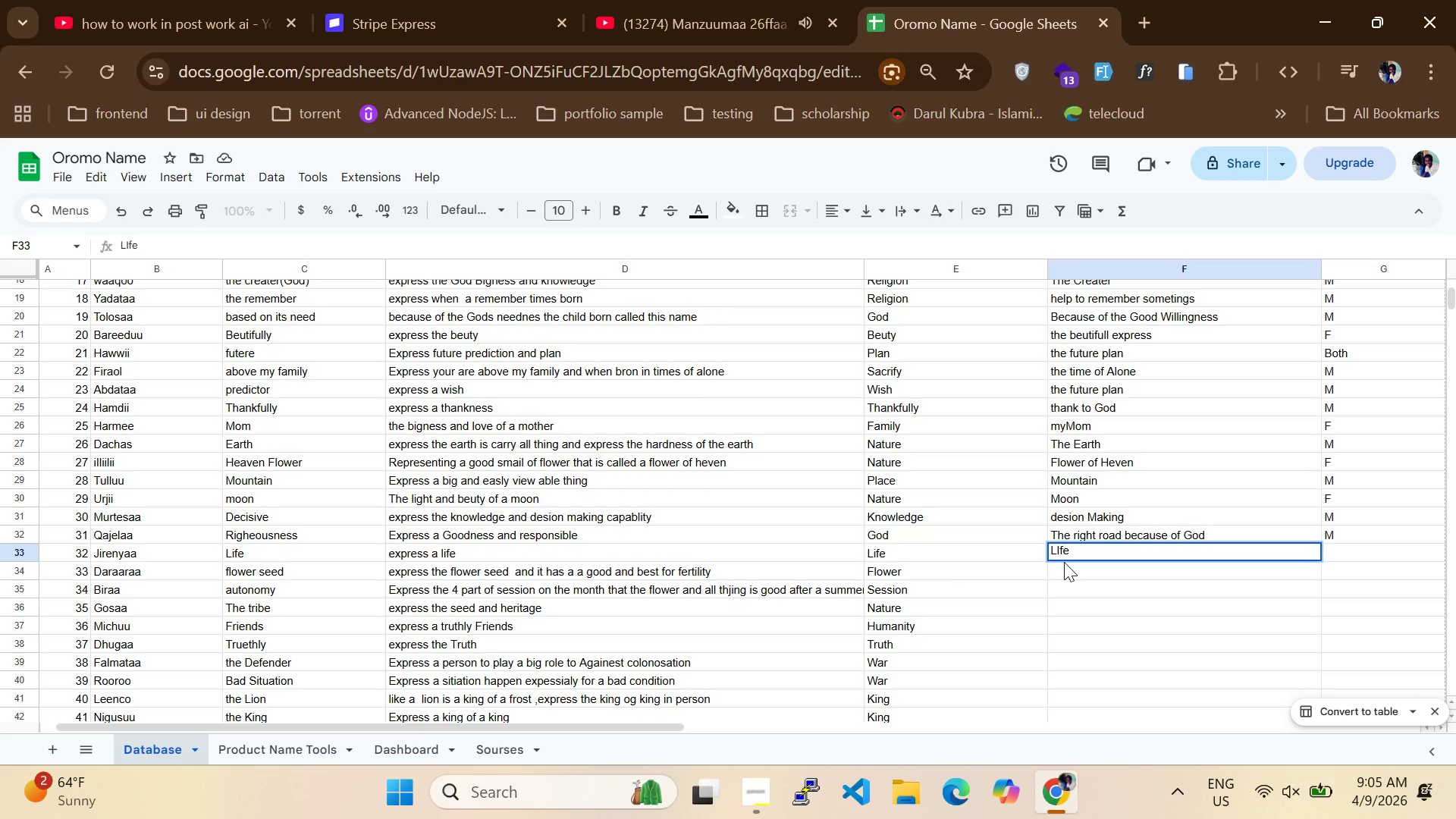 
left_click([1362, 564])
 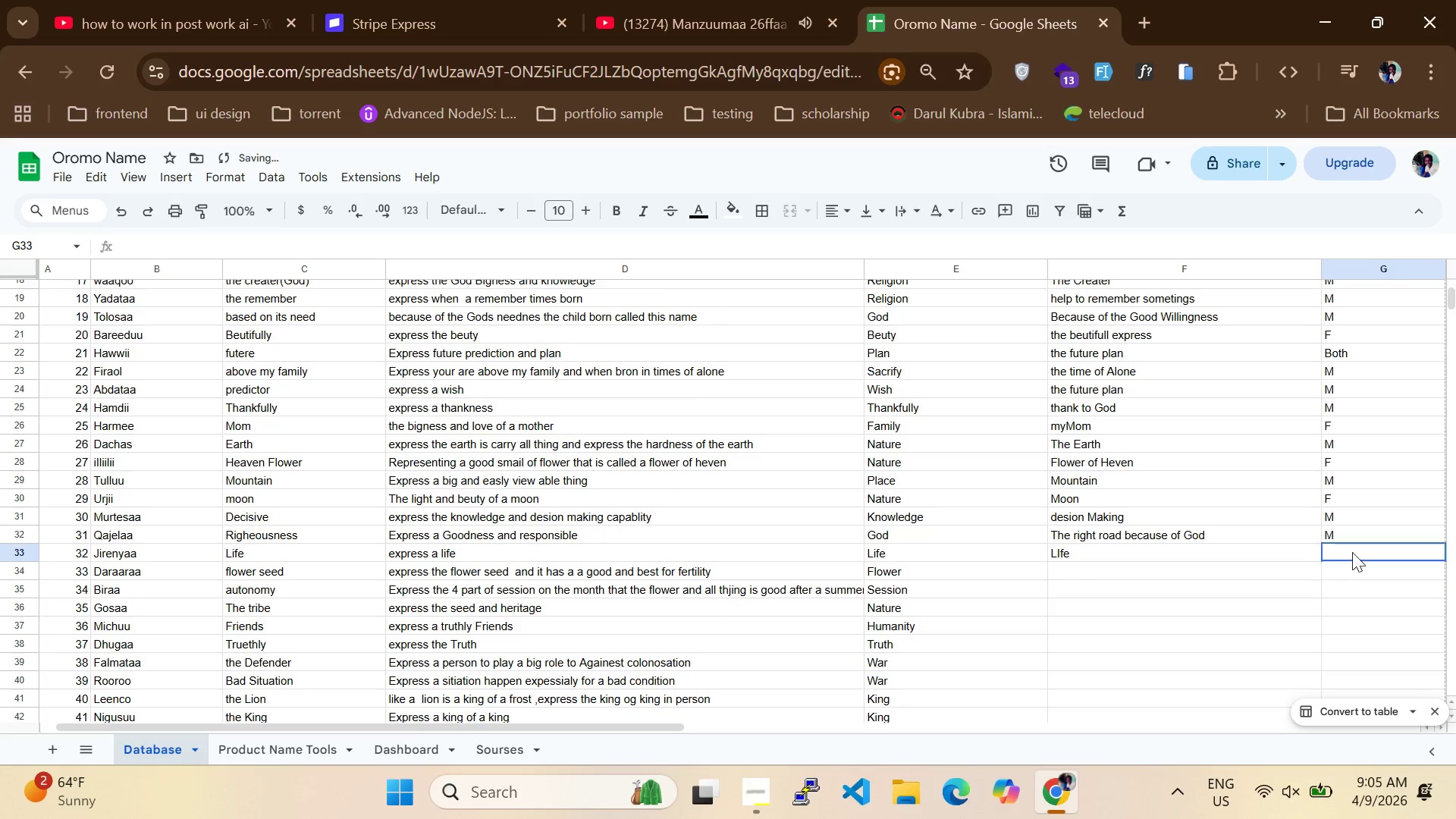 
left_click([1352, 552])
 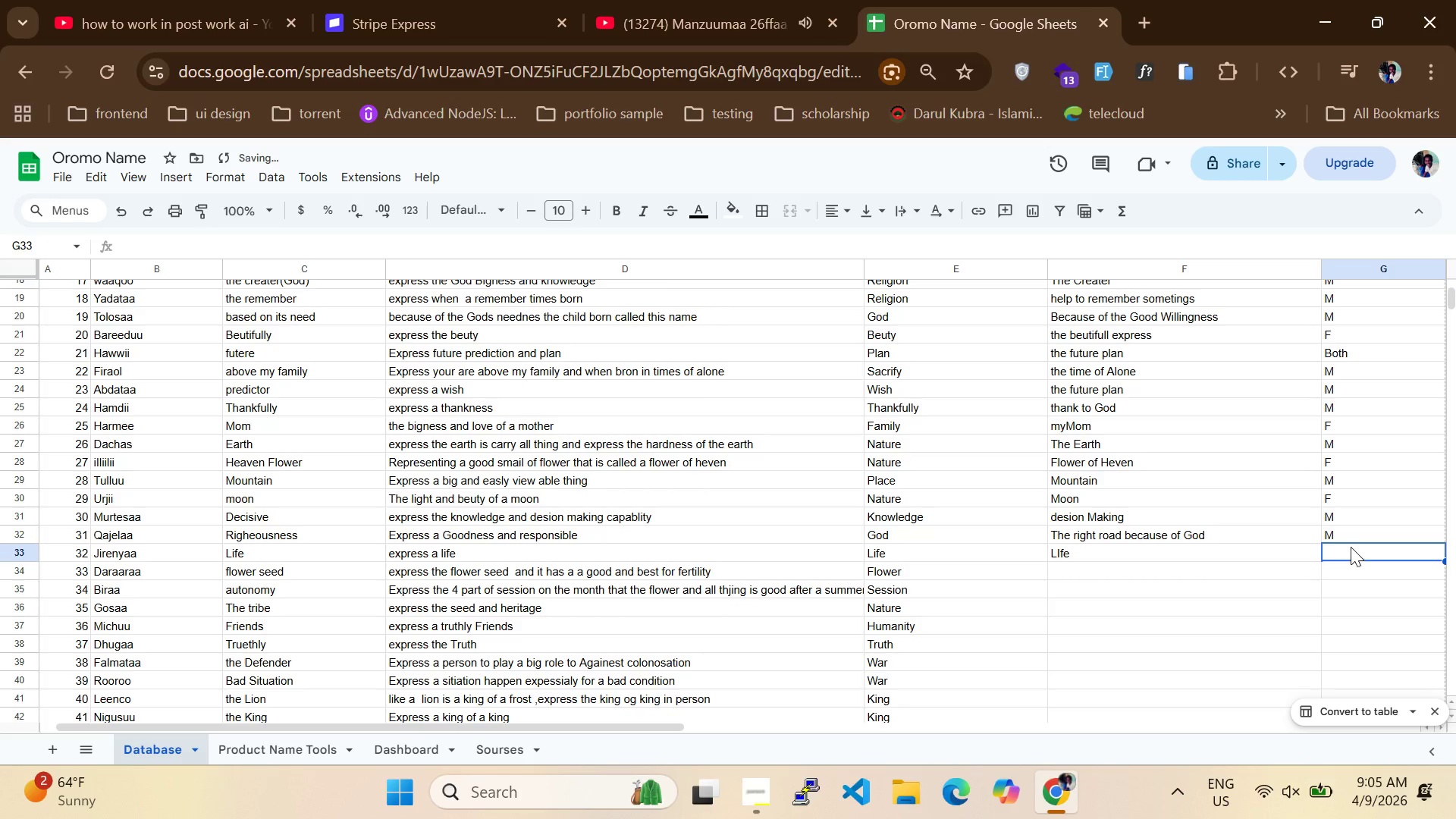 
key(CapsLock)
 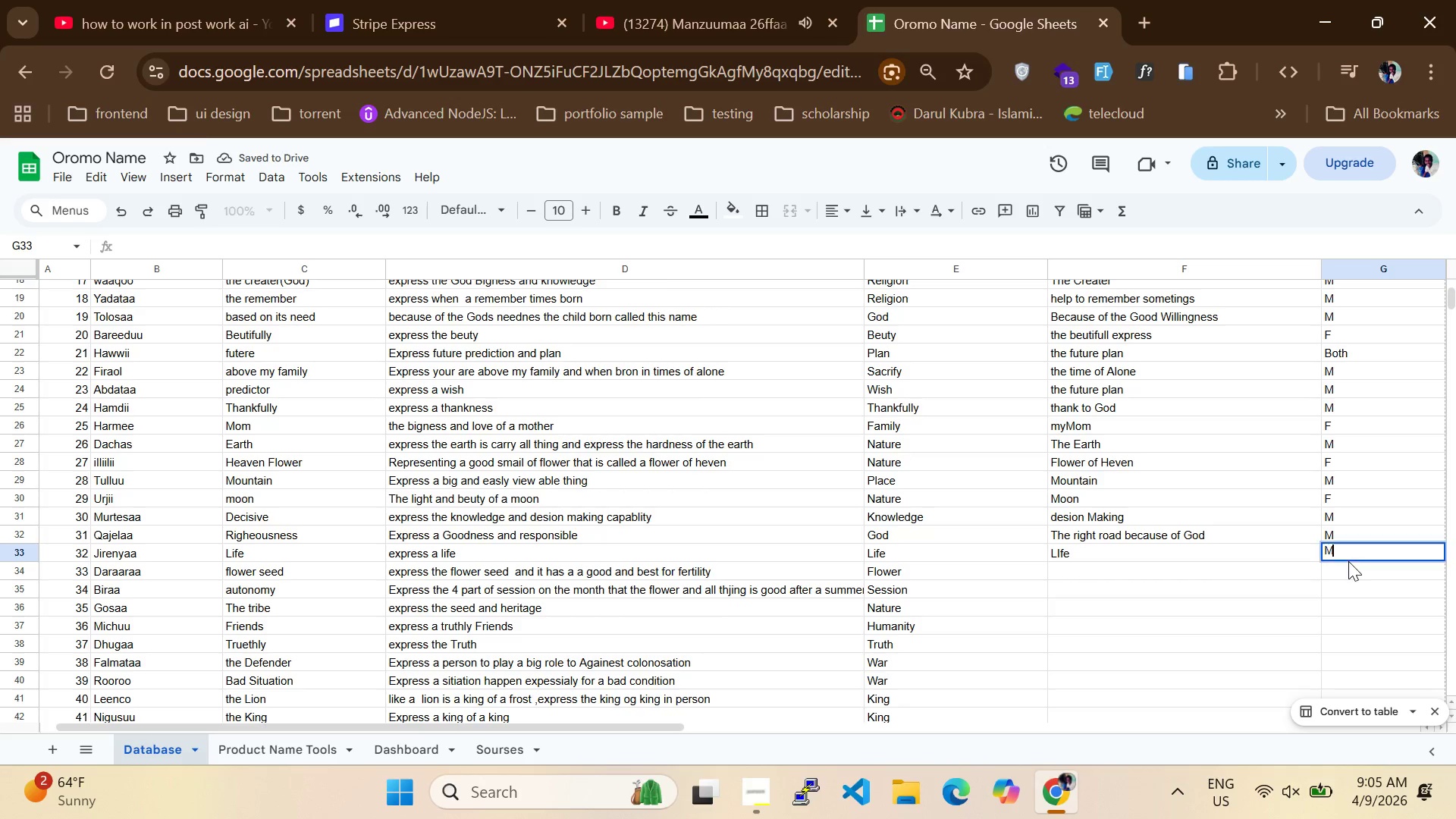 
key(M)
 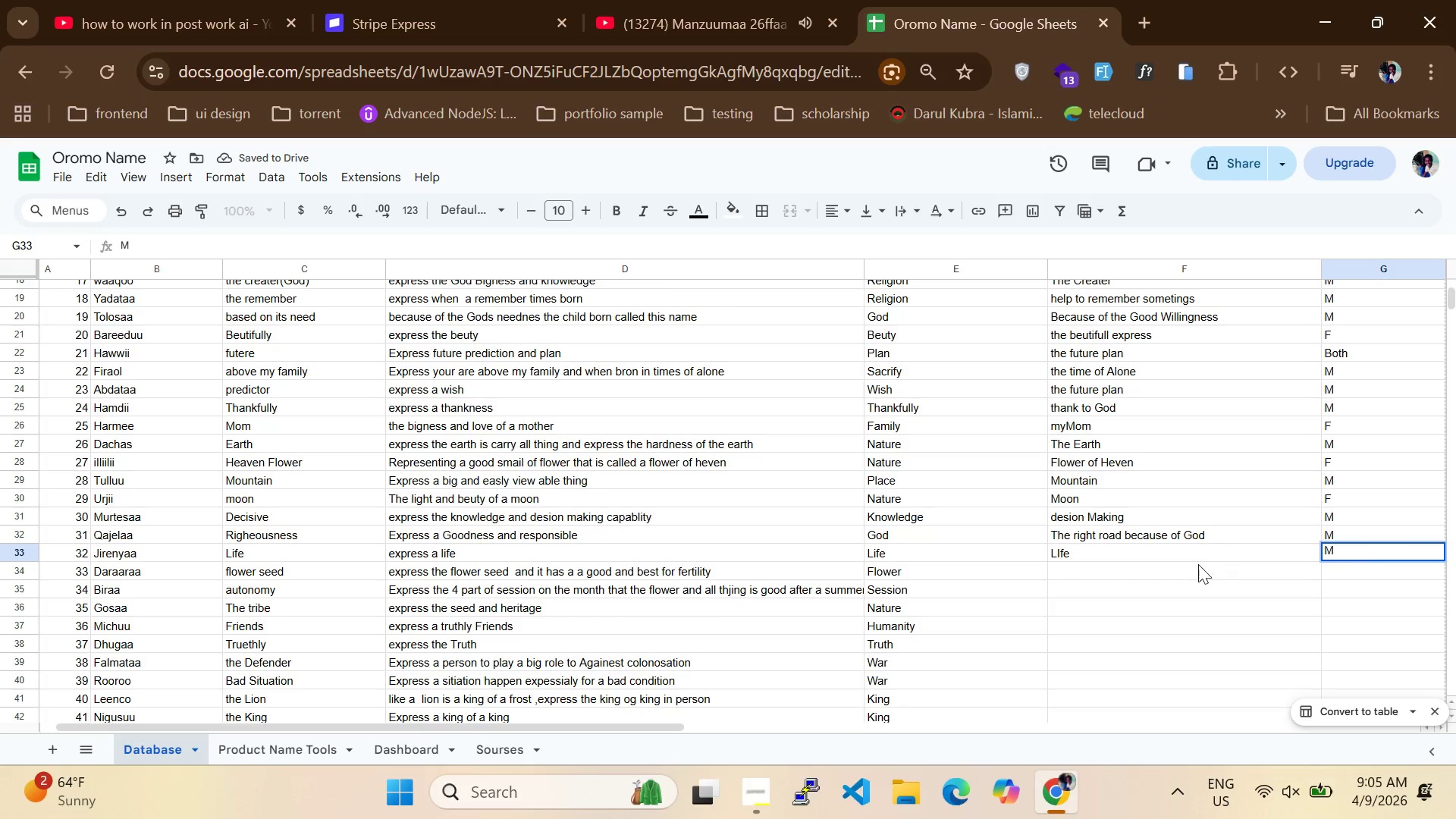 
left_click([1197, 569])
 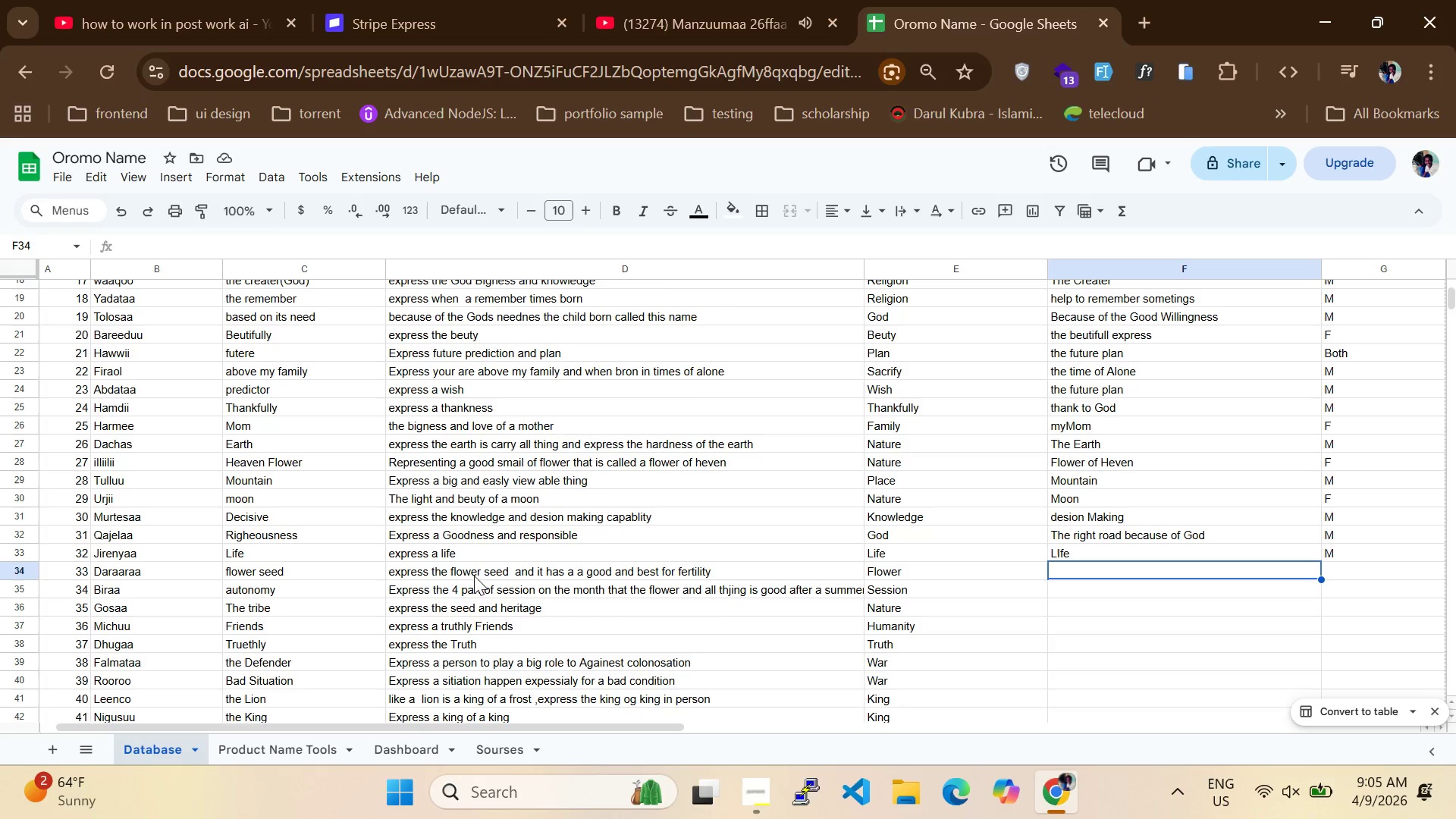 
wait(10.58)
 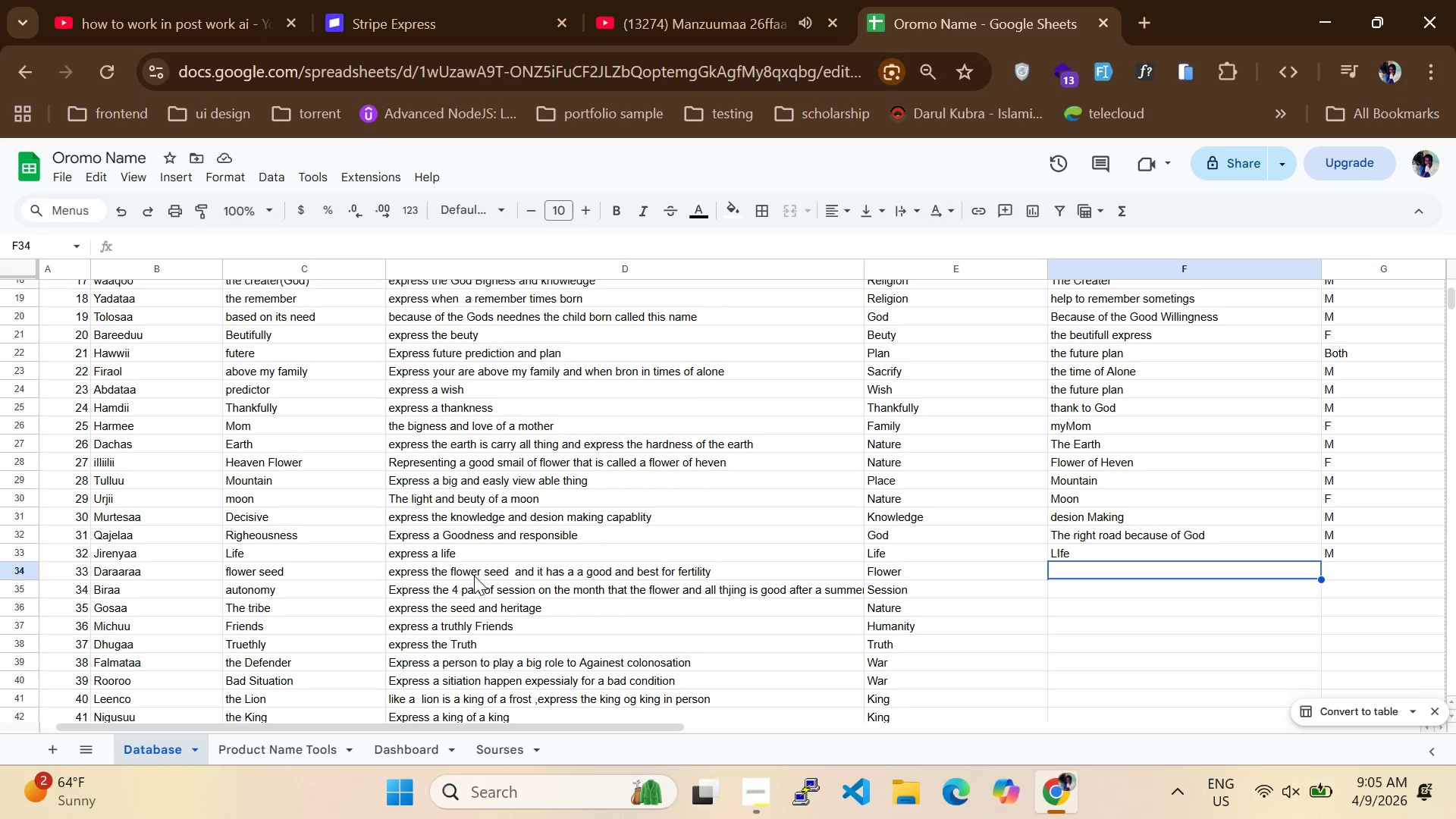 
double_click([145, 566])
 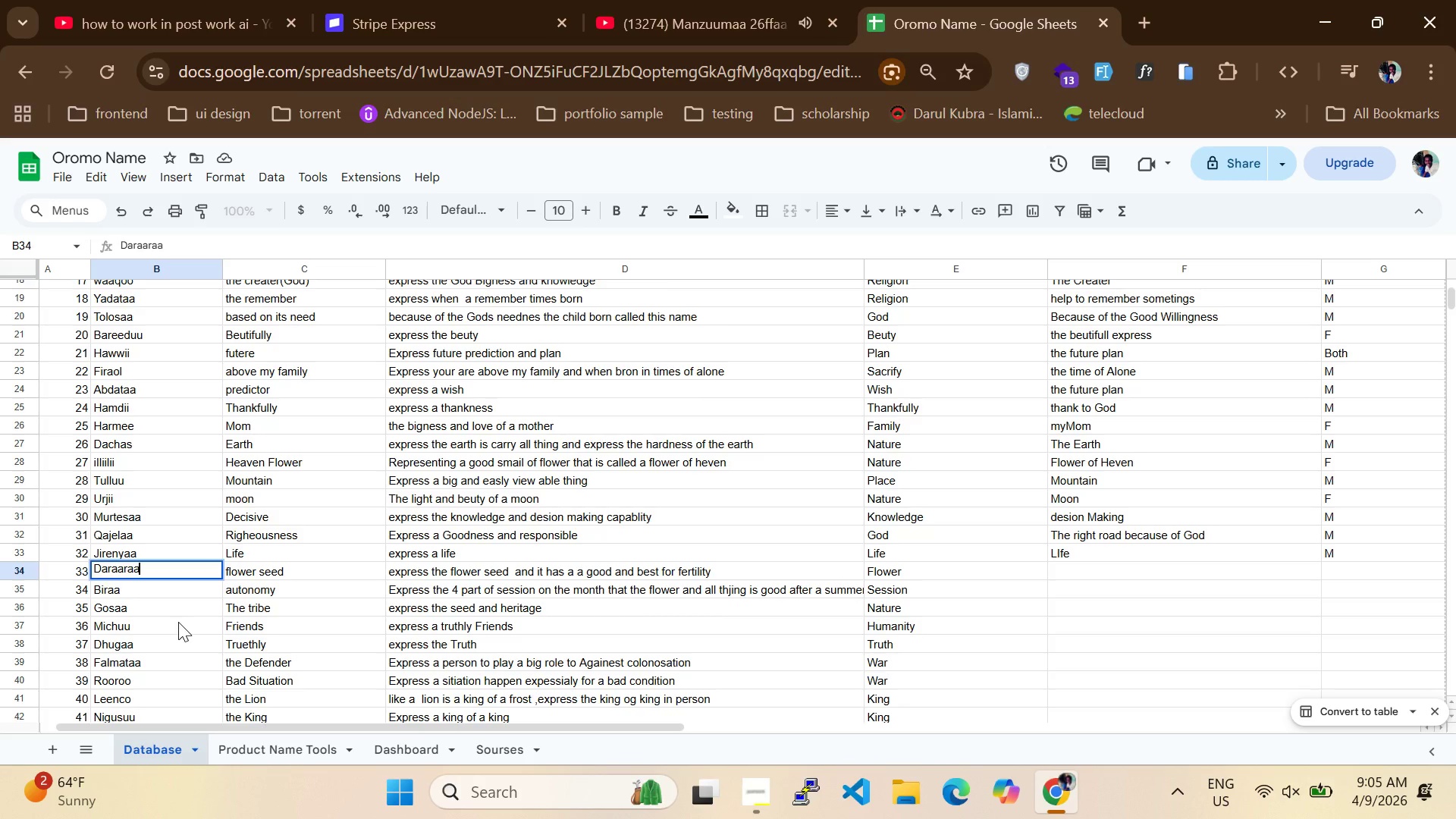 
wait(13.98)
 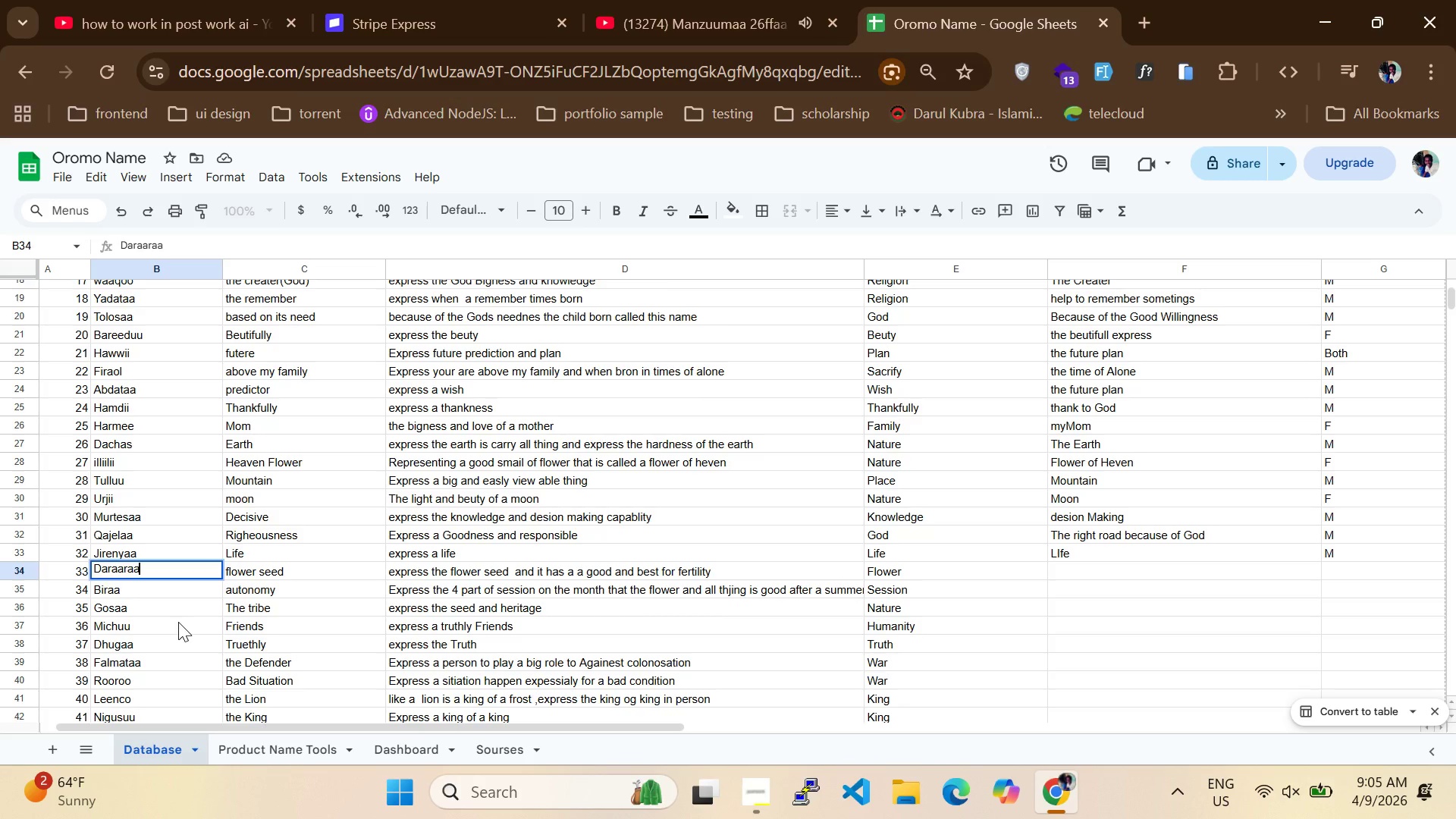 
double_click([265, 570])
 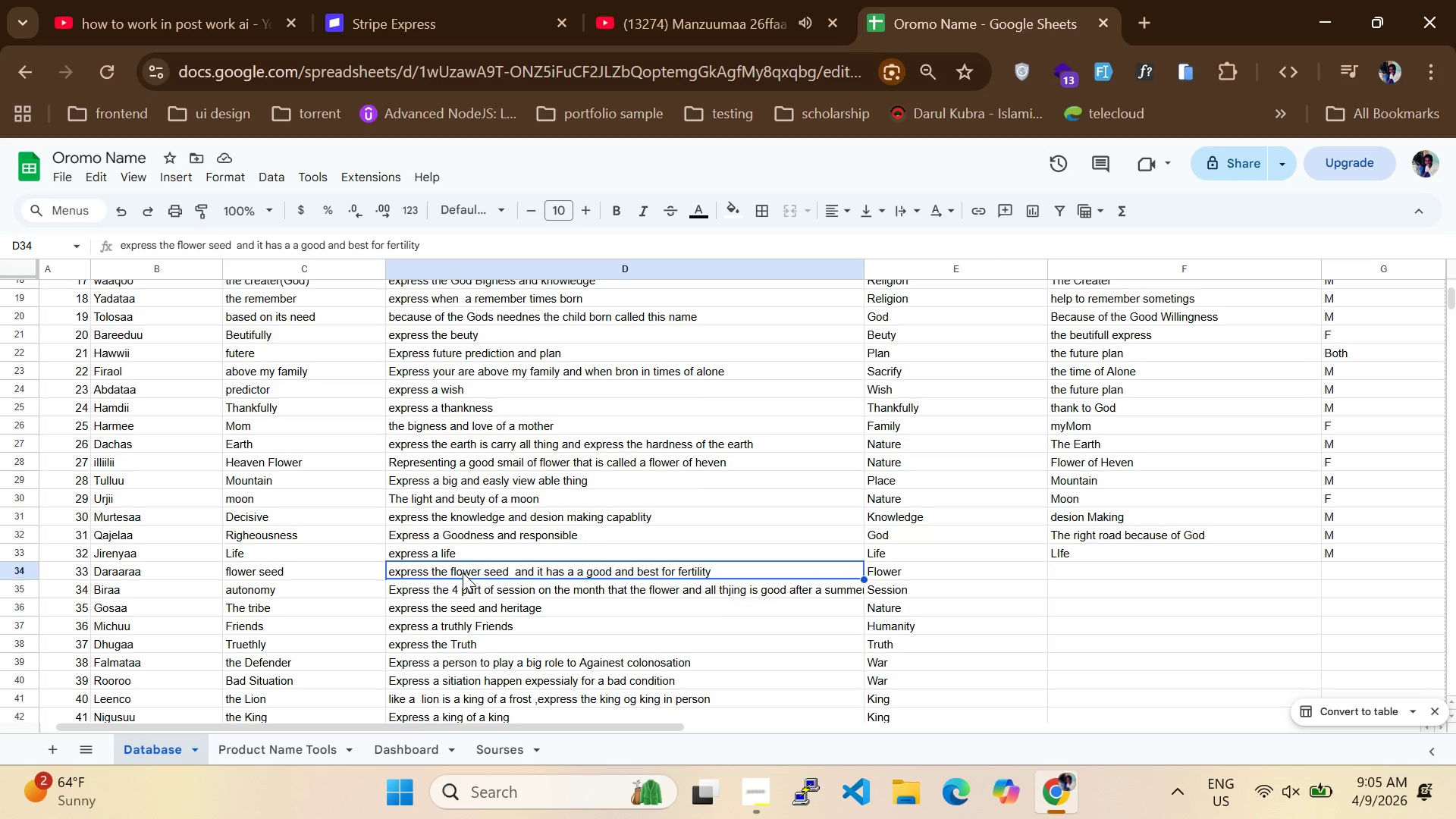 
left_click([463, 573])
 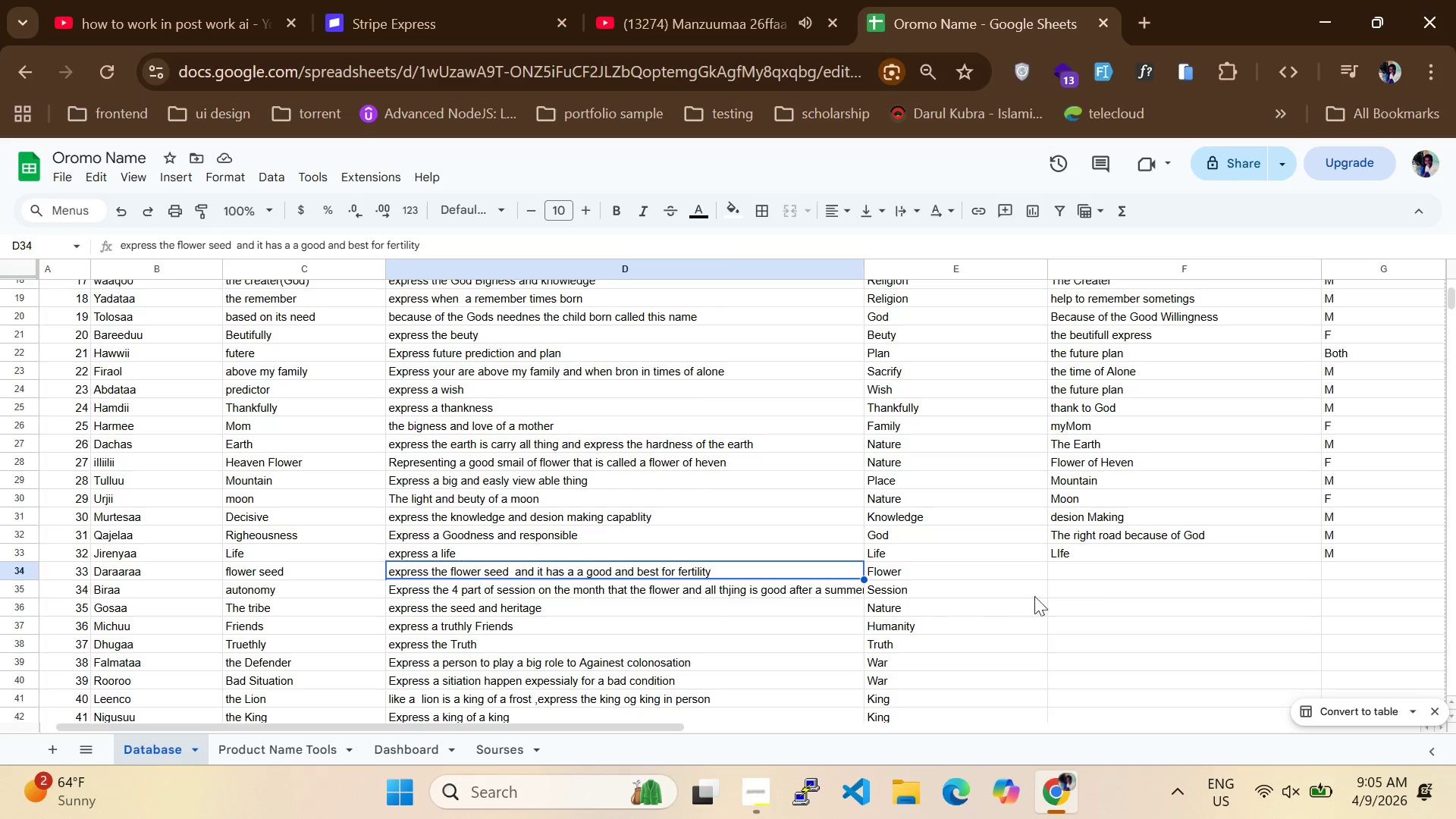 
left_click([1132, 583])
 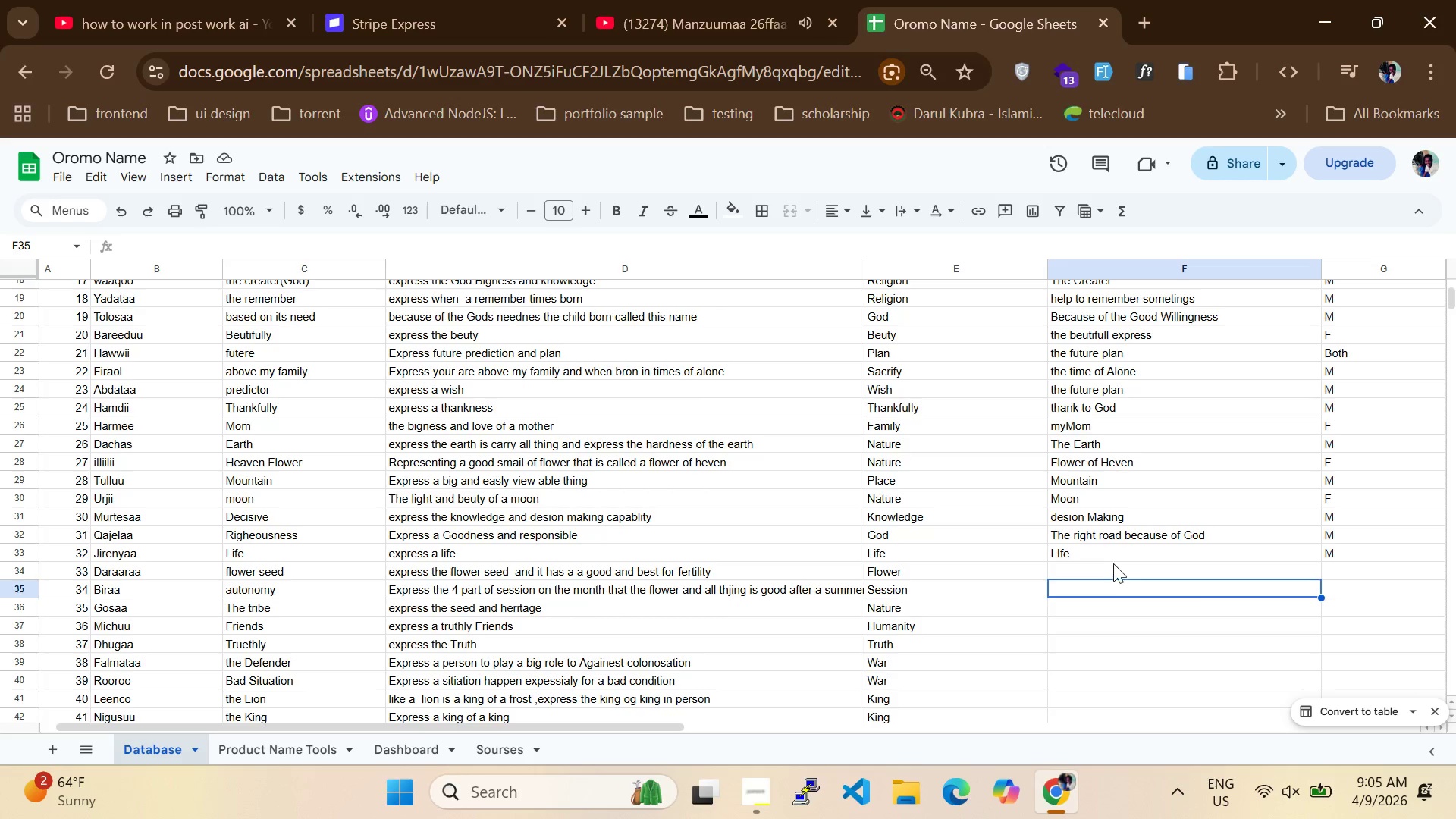 
left_click([1113, 563])
 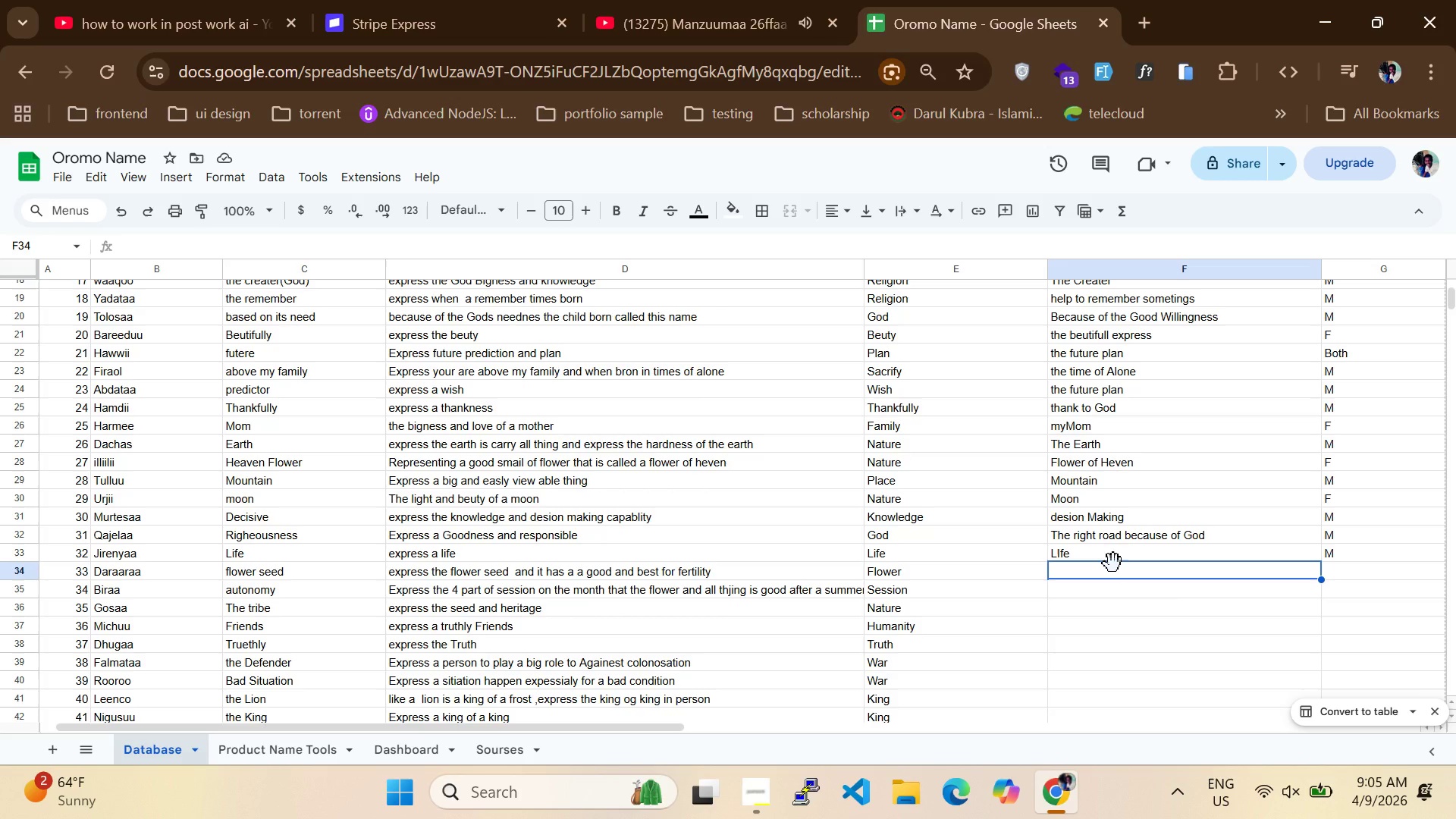 
type(Flower)
 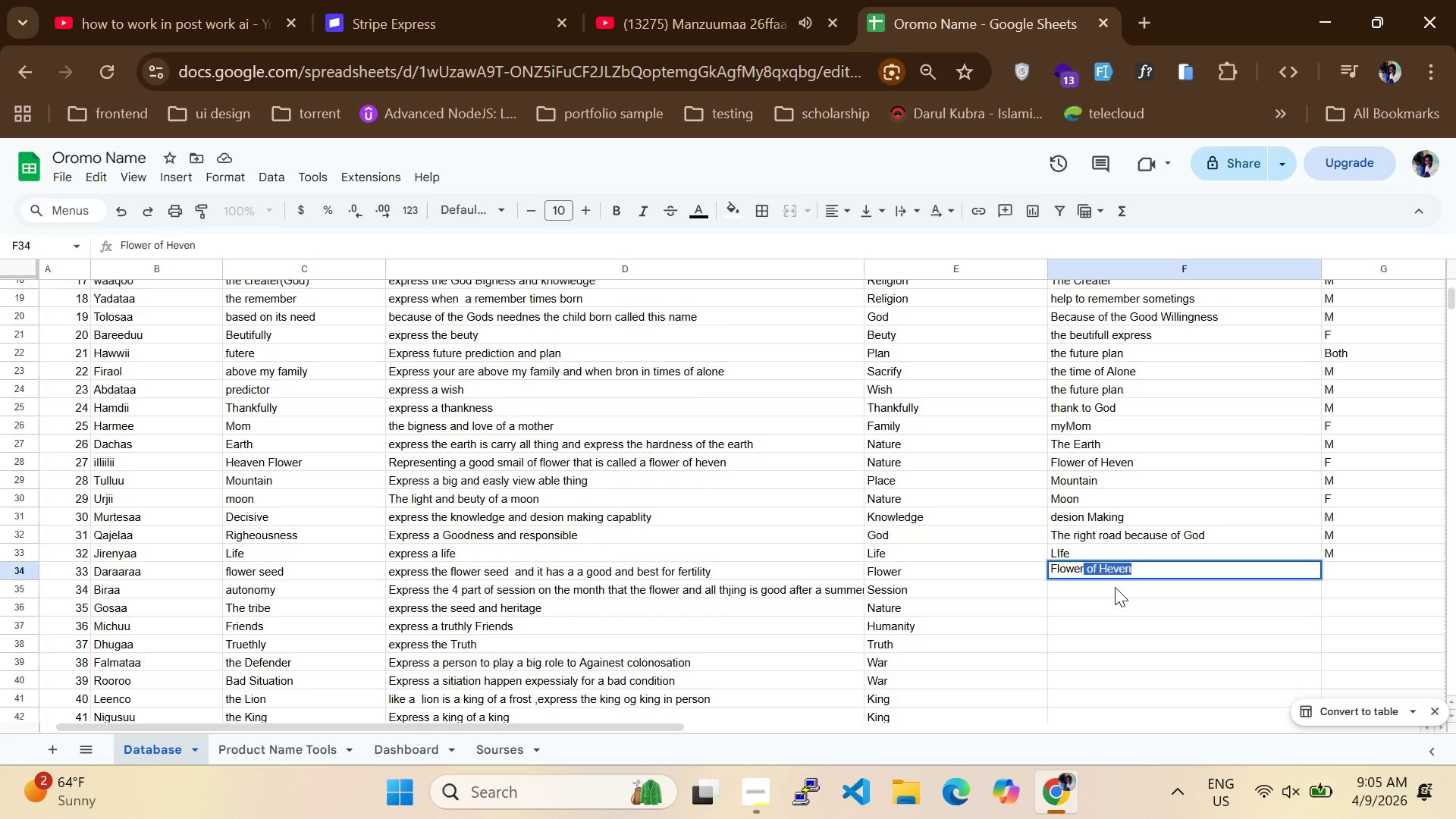 
left_click([1113, 592])
 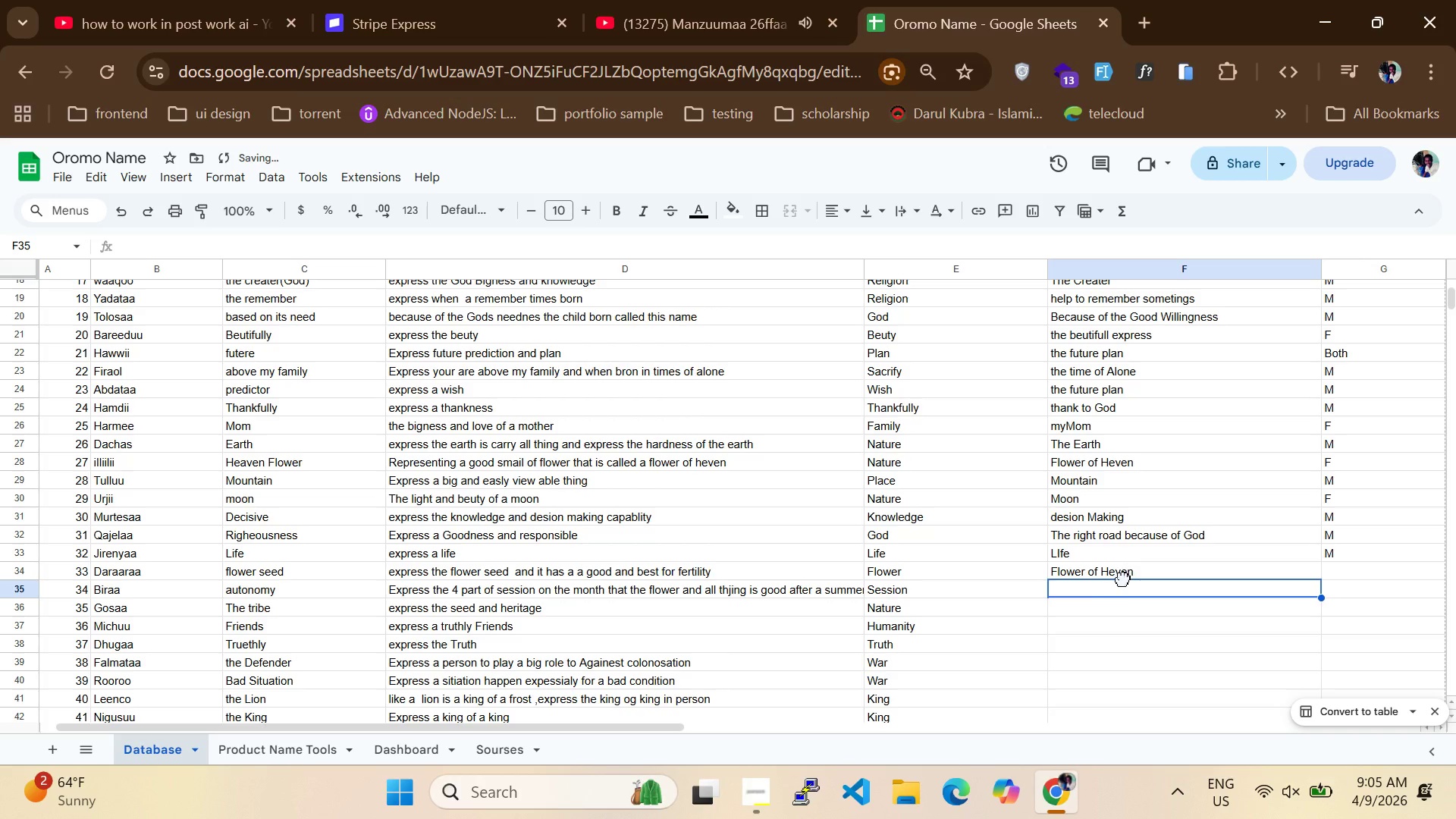 
double_click([1123, 579])
 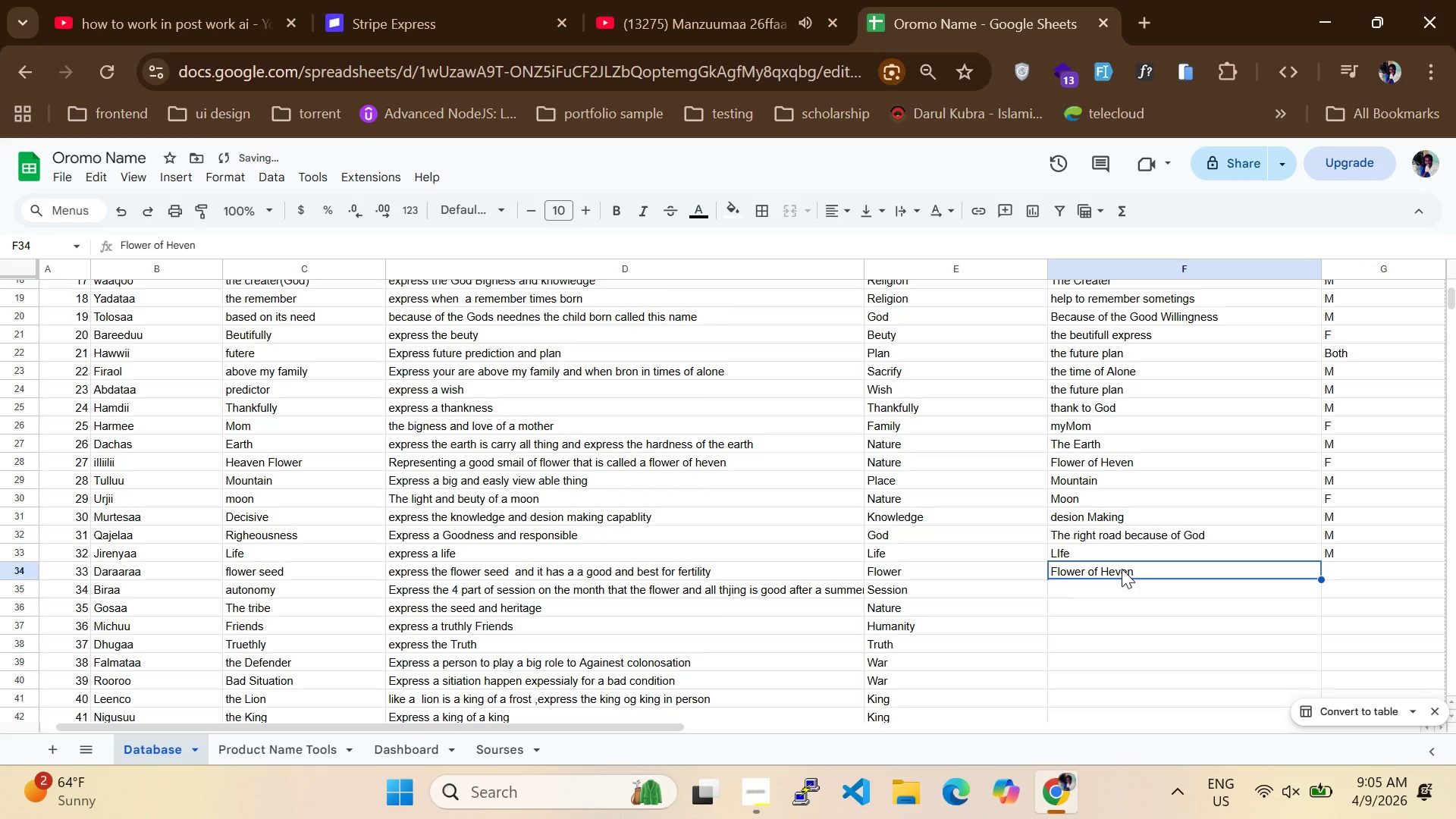 
double_click([1122, 569])
 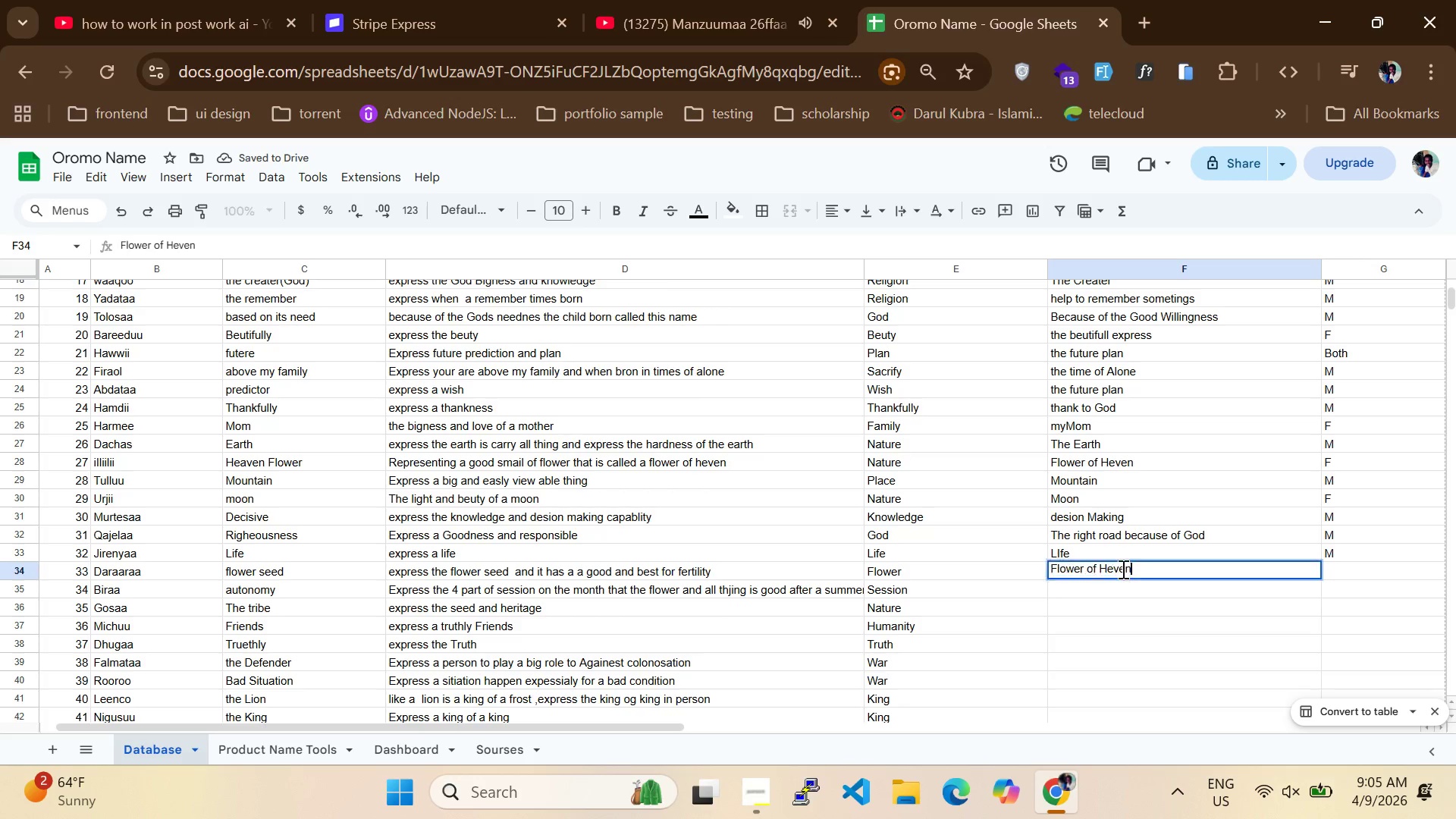 
triple_click([1122, 569])
 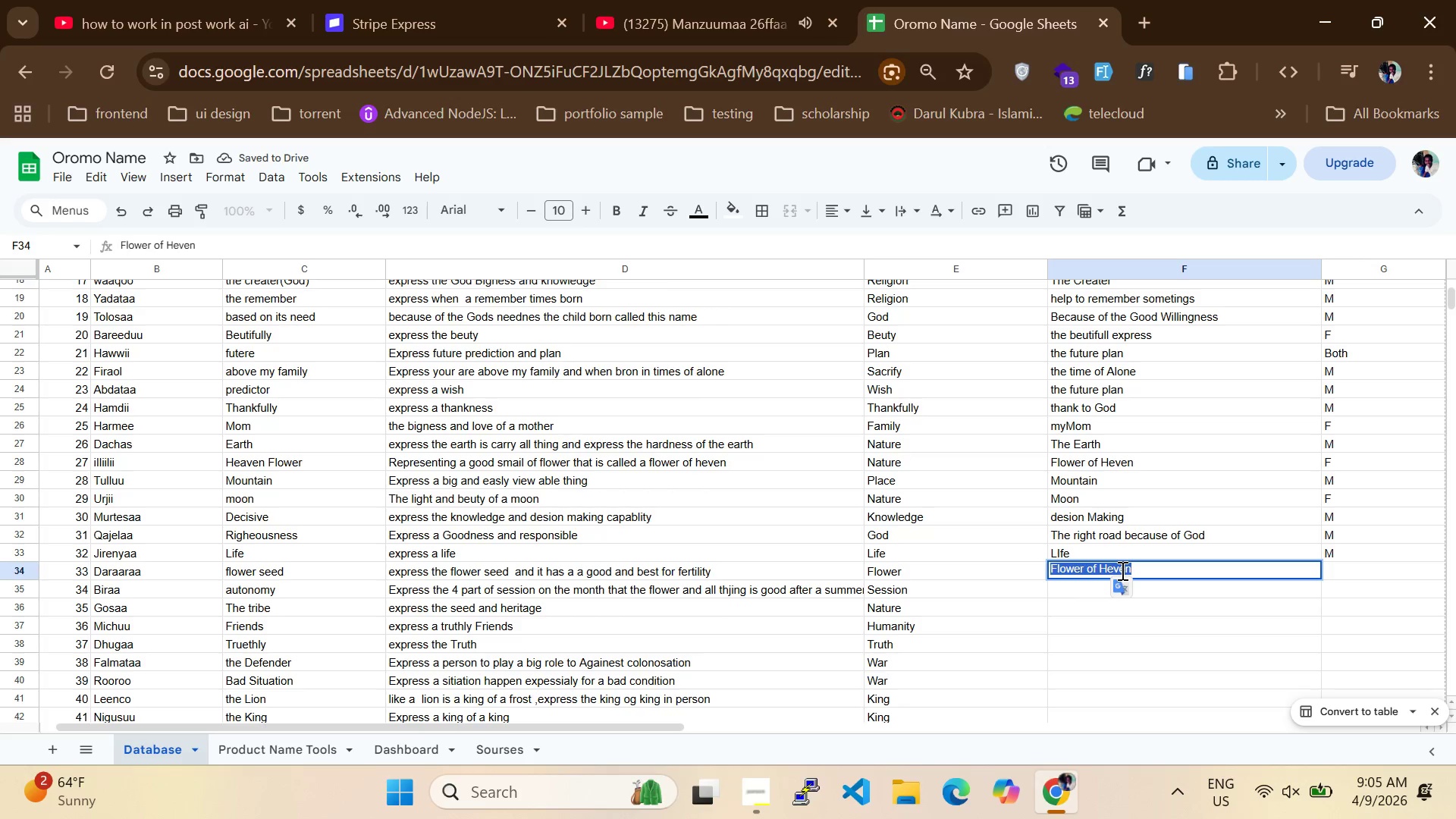 
key(ArrowRight)
 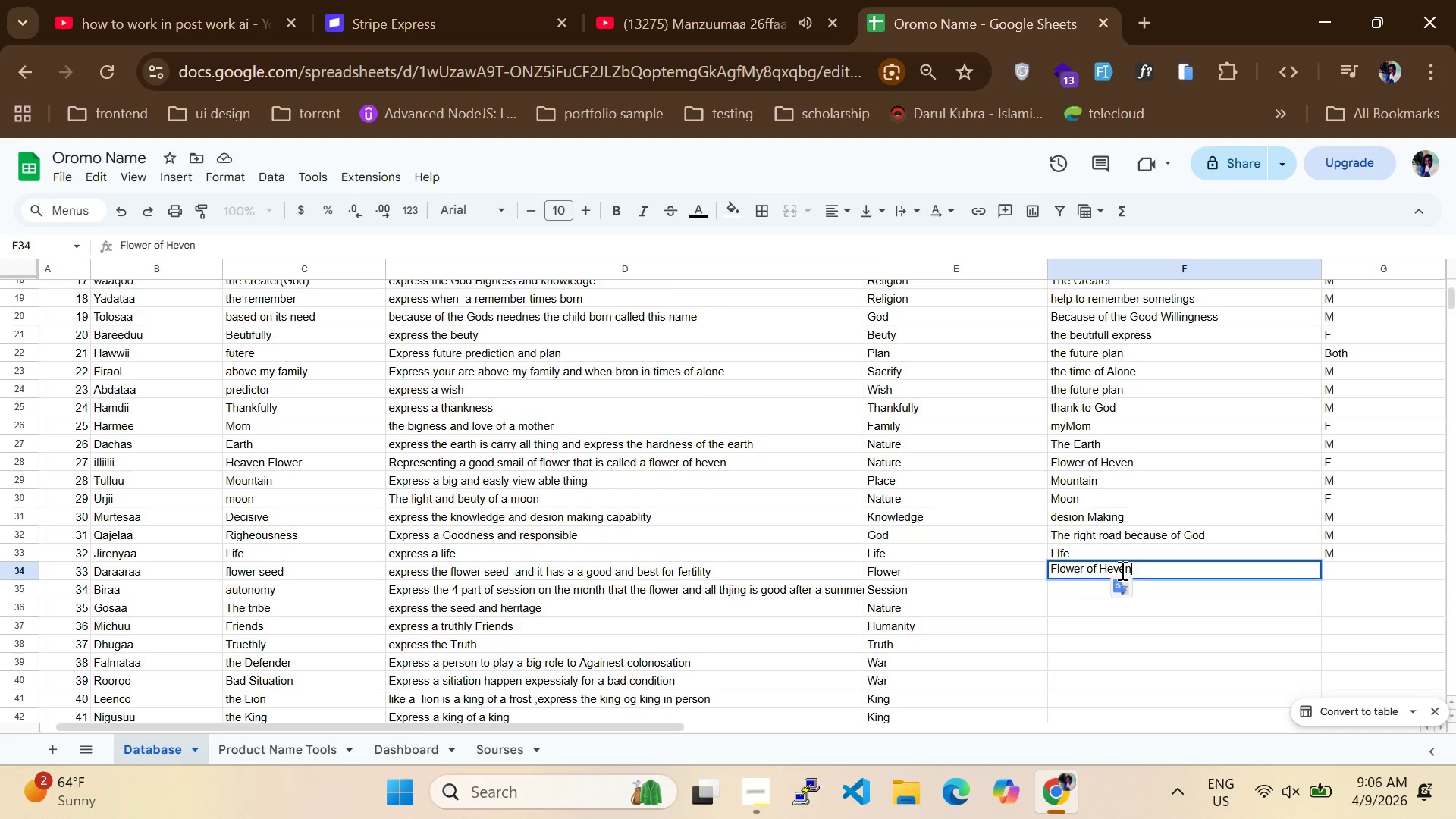 
key(Backspace)
 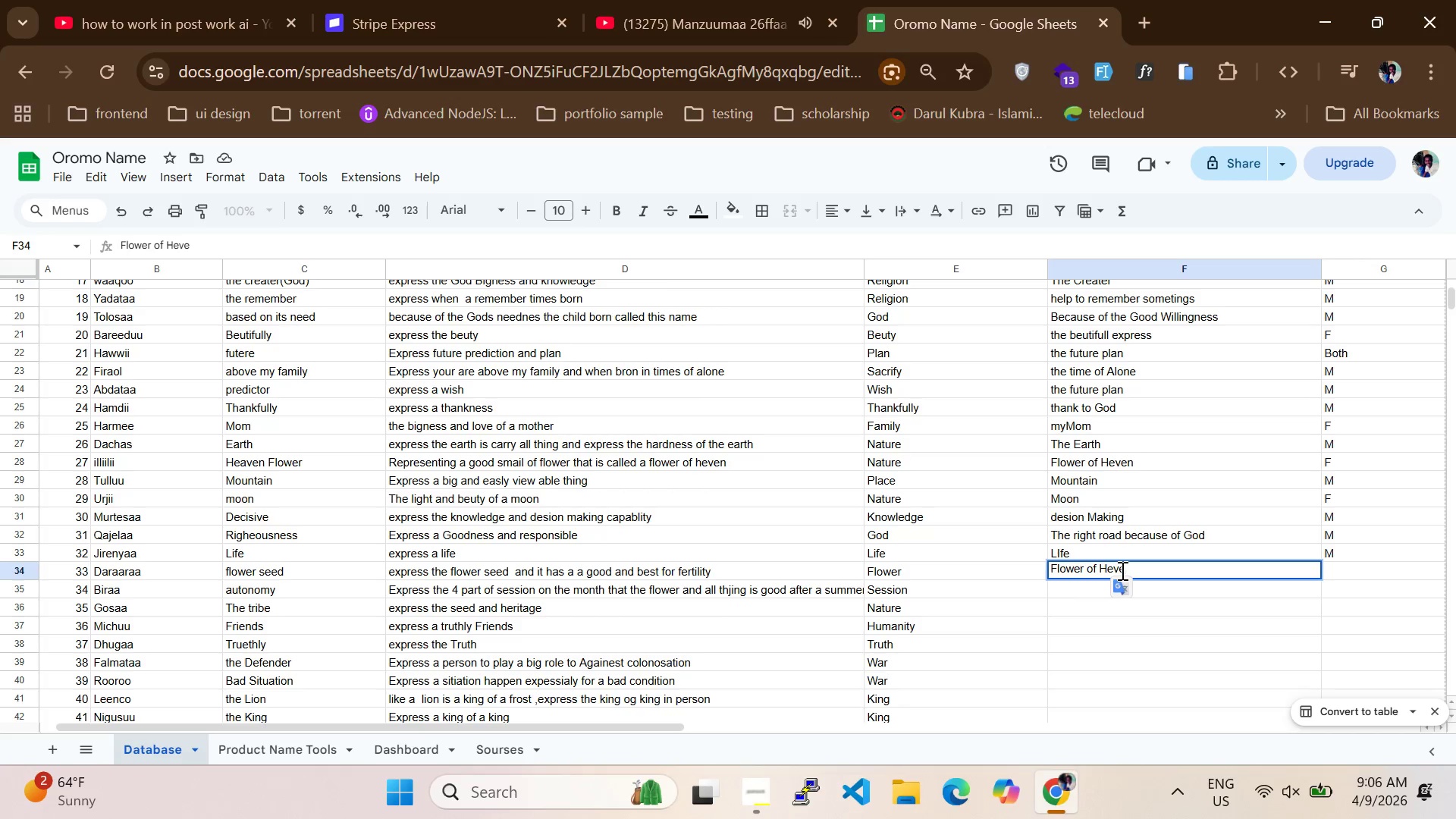 
key(Backspace)
 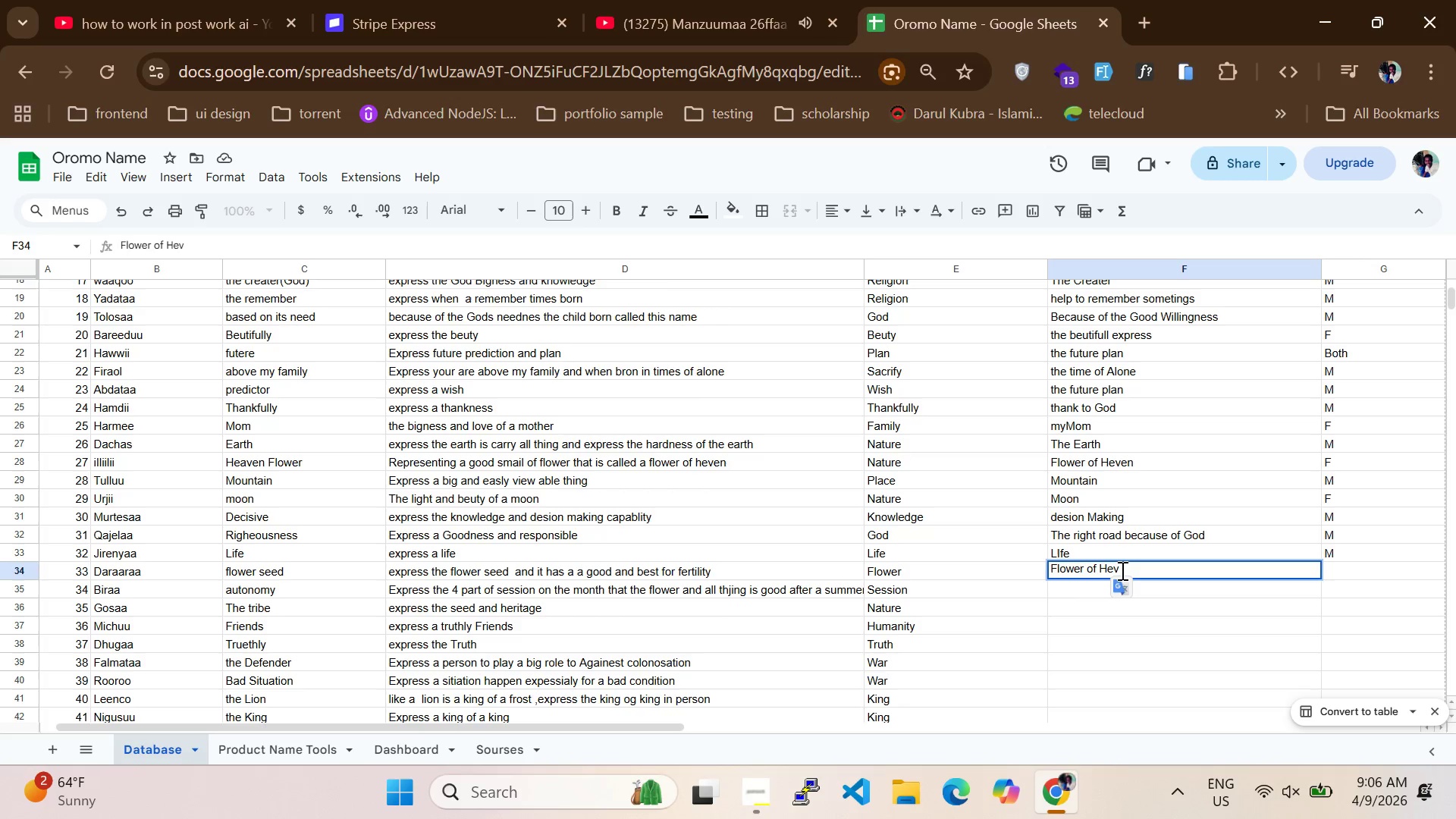 
key(Backspace)
 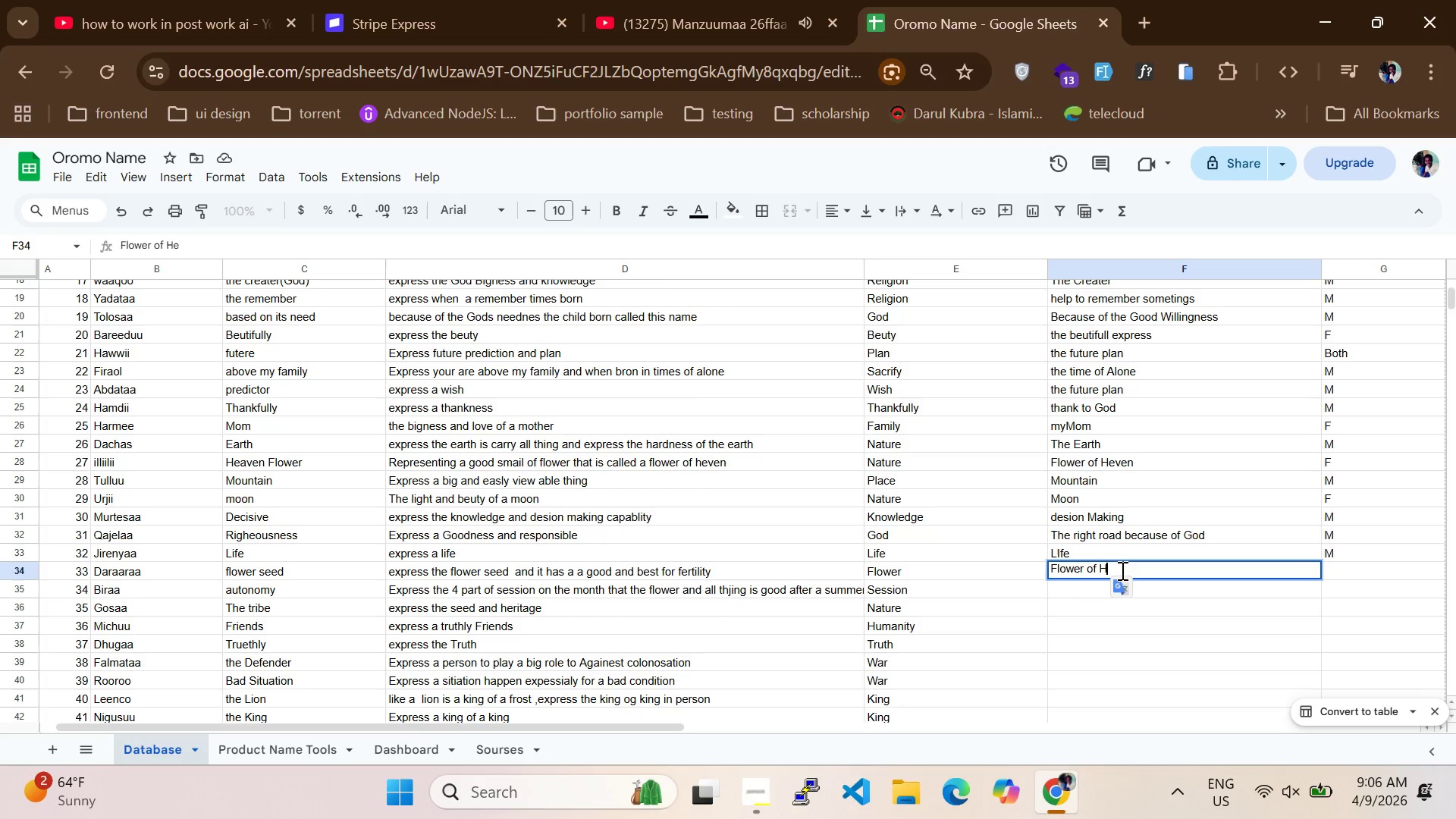 
key(Backspace)
 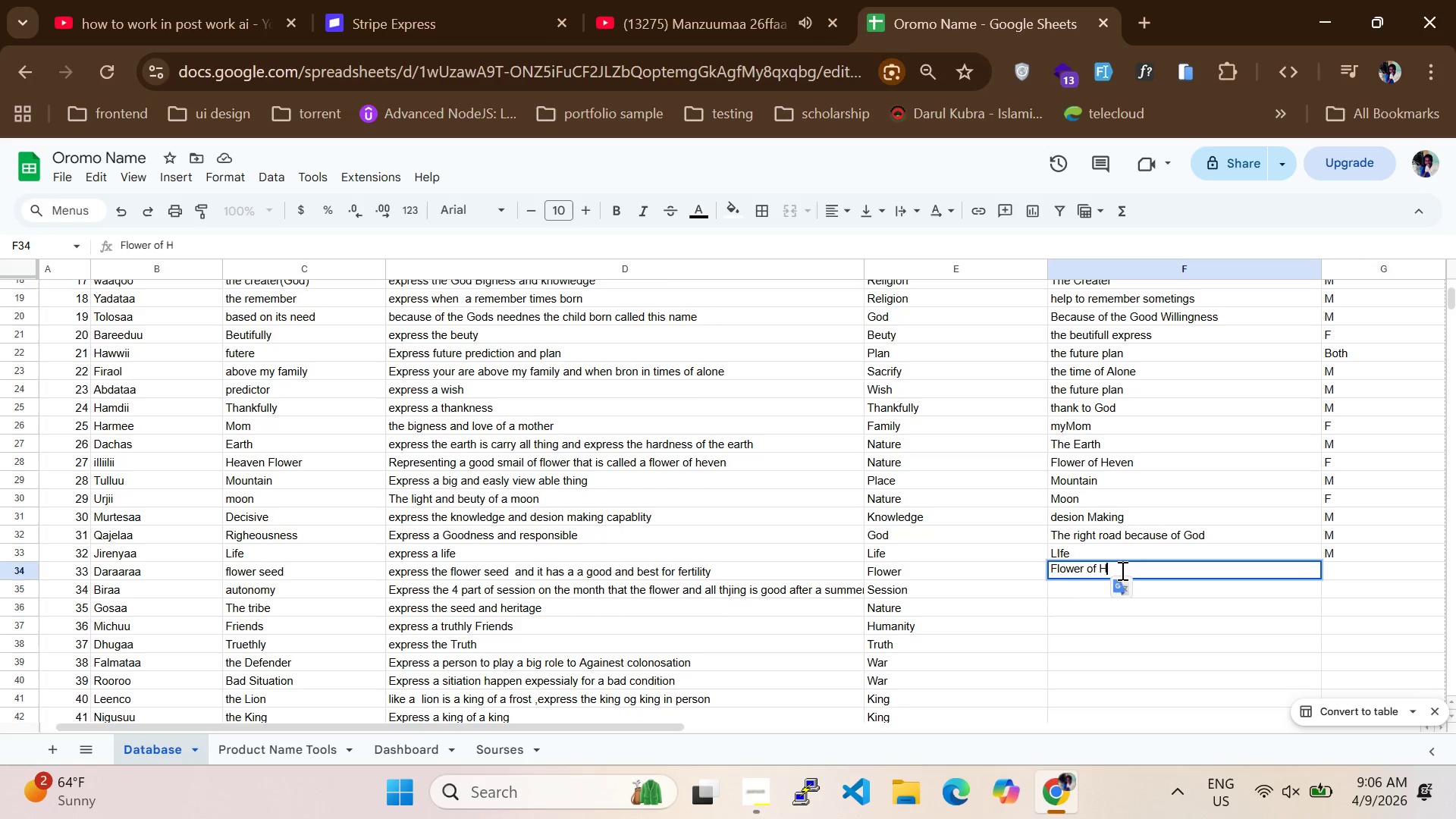 
key(Backspace)
 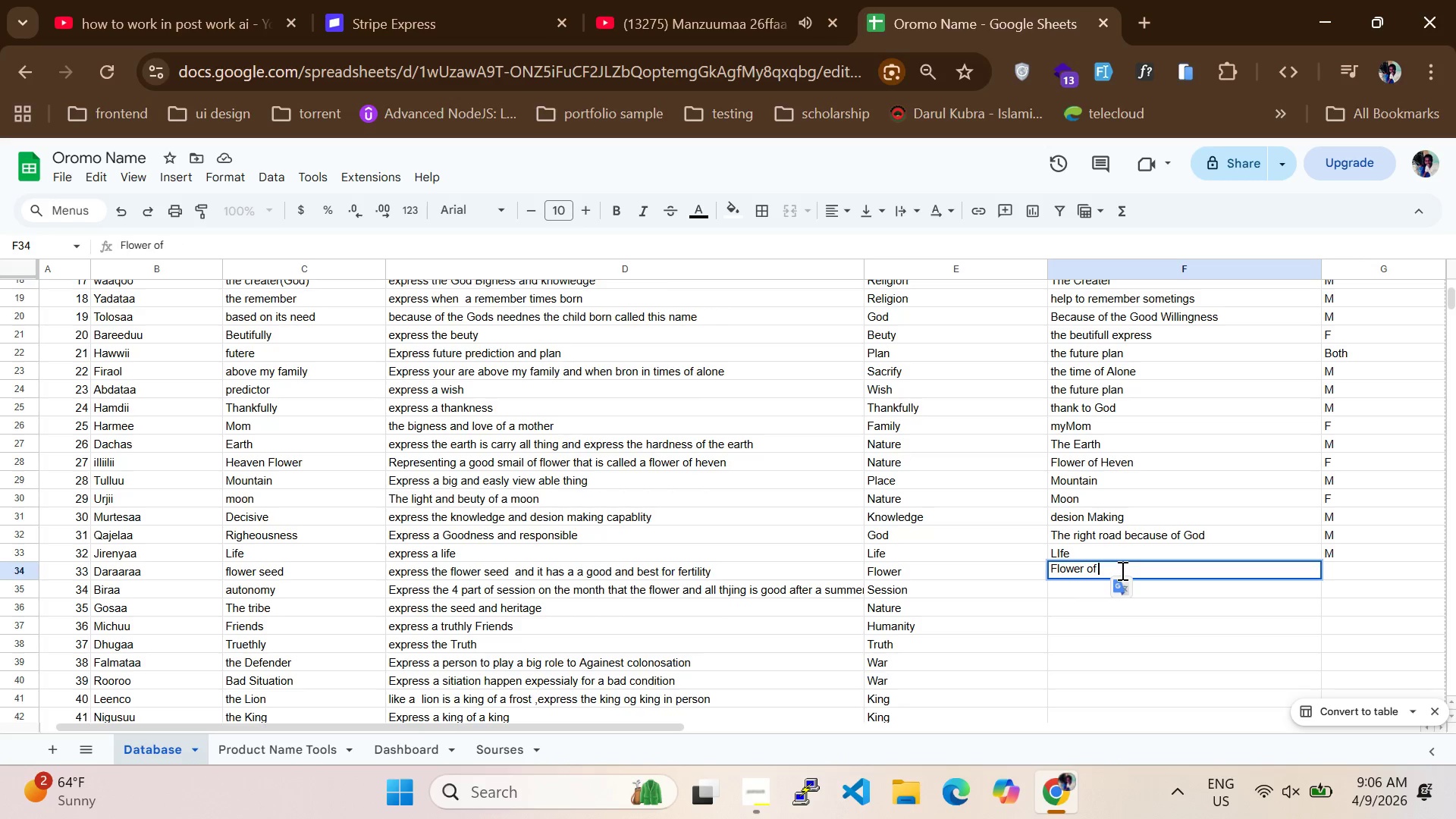 
key(Backspace)
 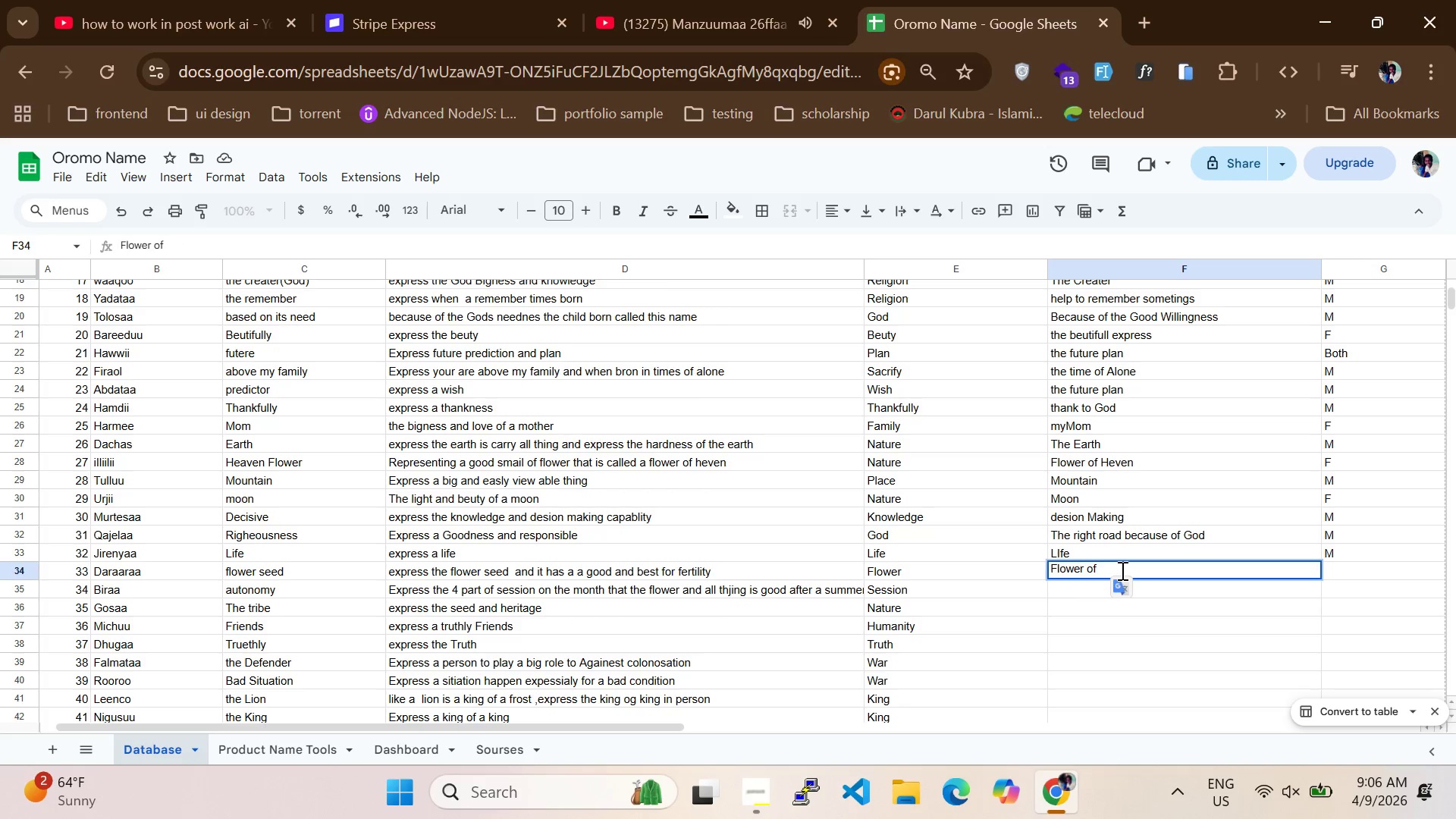 
key(Backspace)
 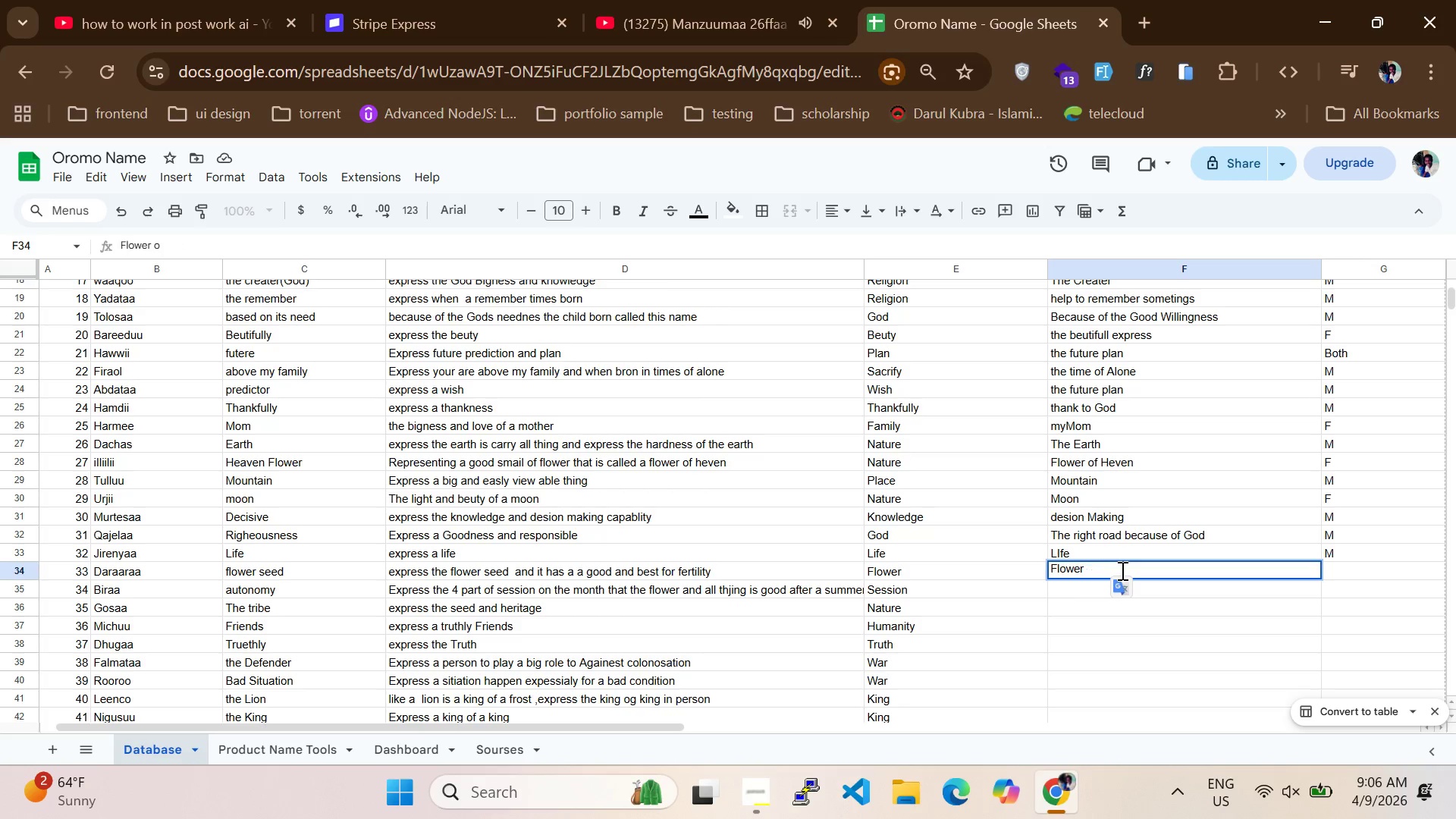 
key(Backspace)
 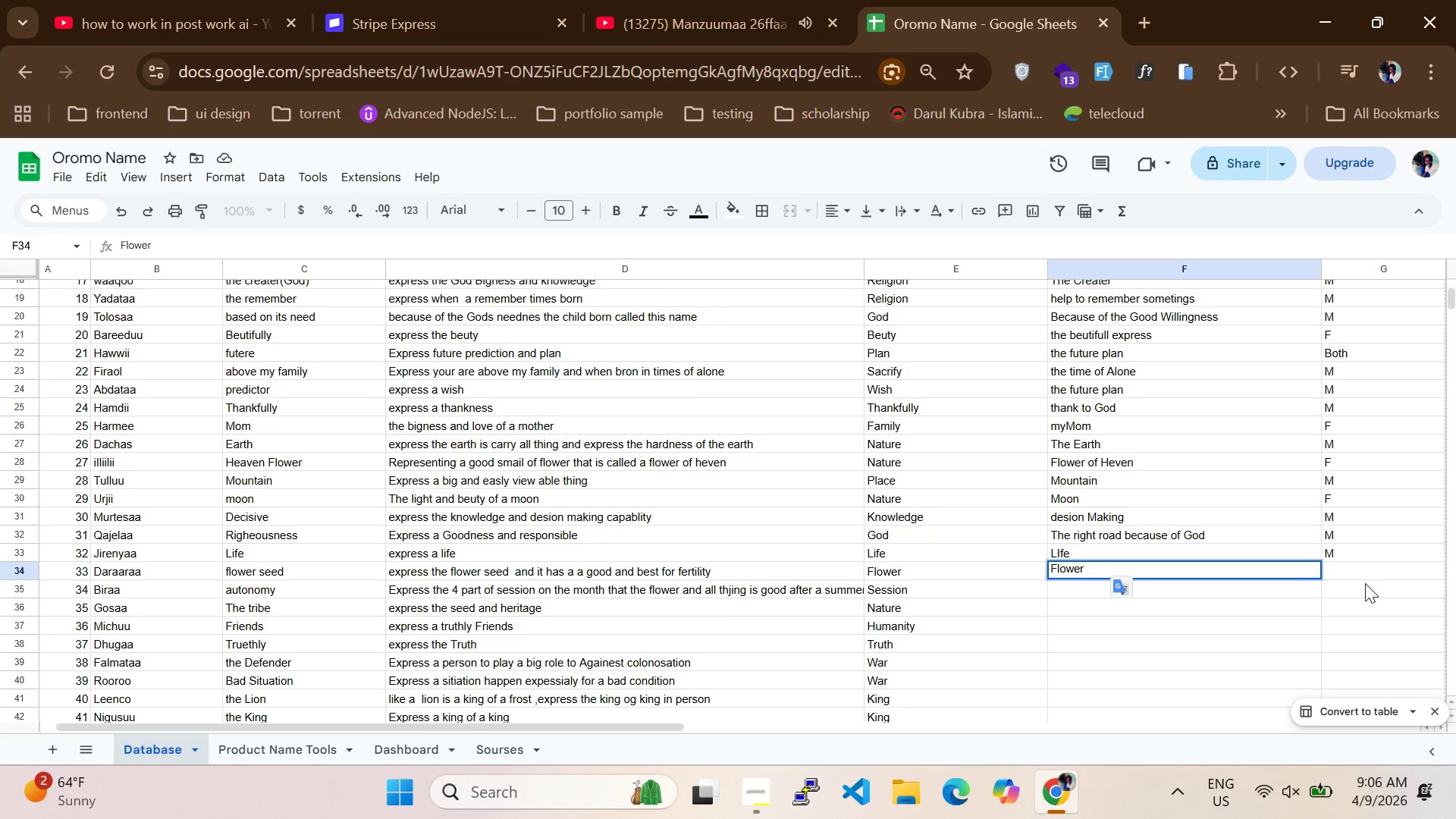 
left_click([1371, 565])
 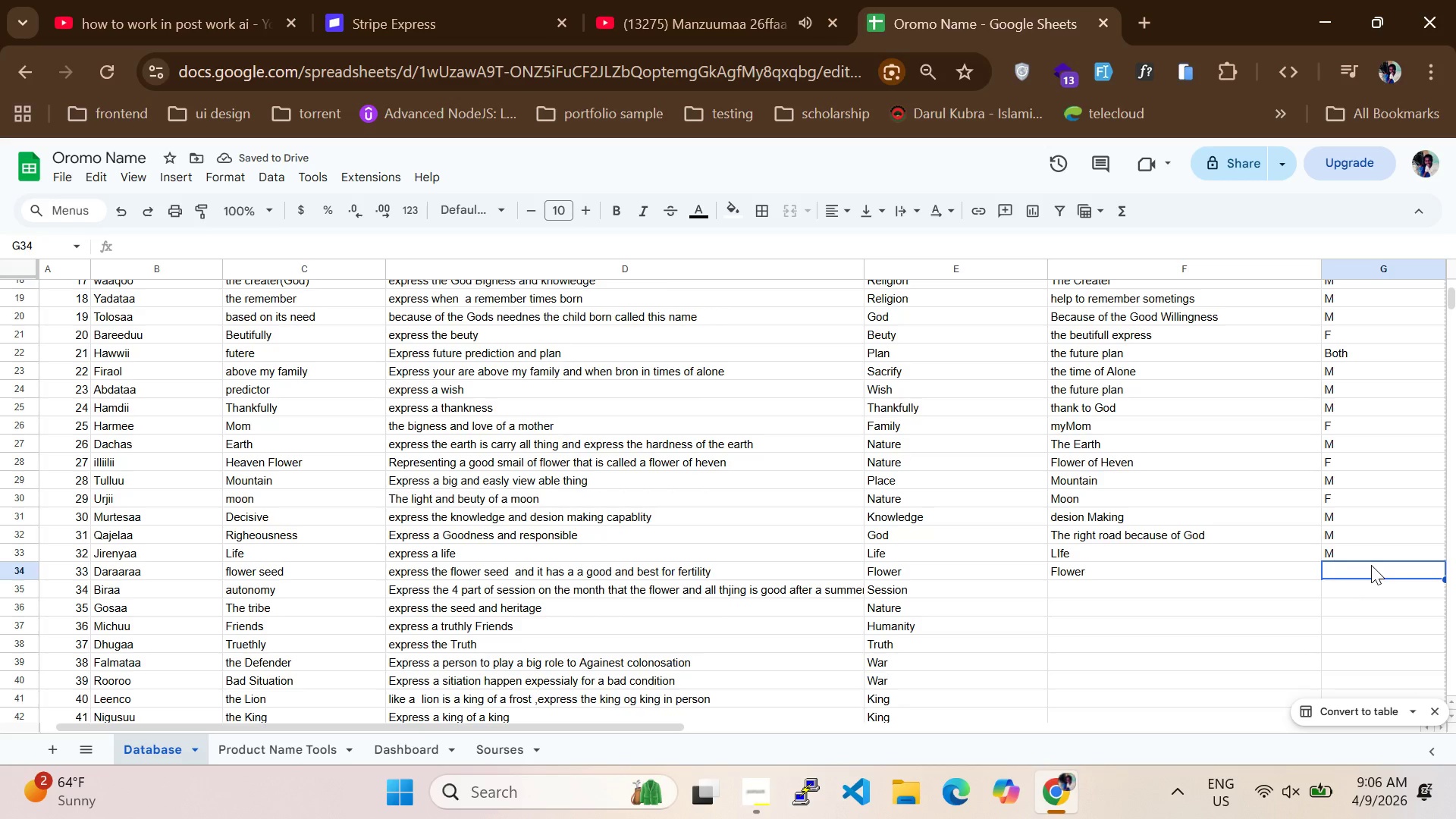 
key(CapsLock)
 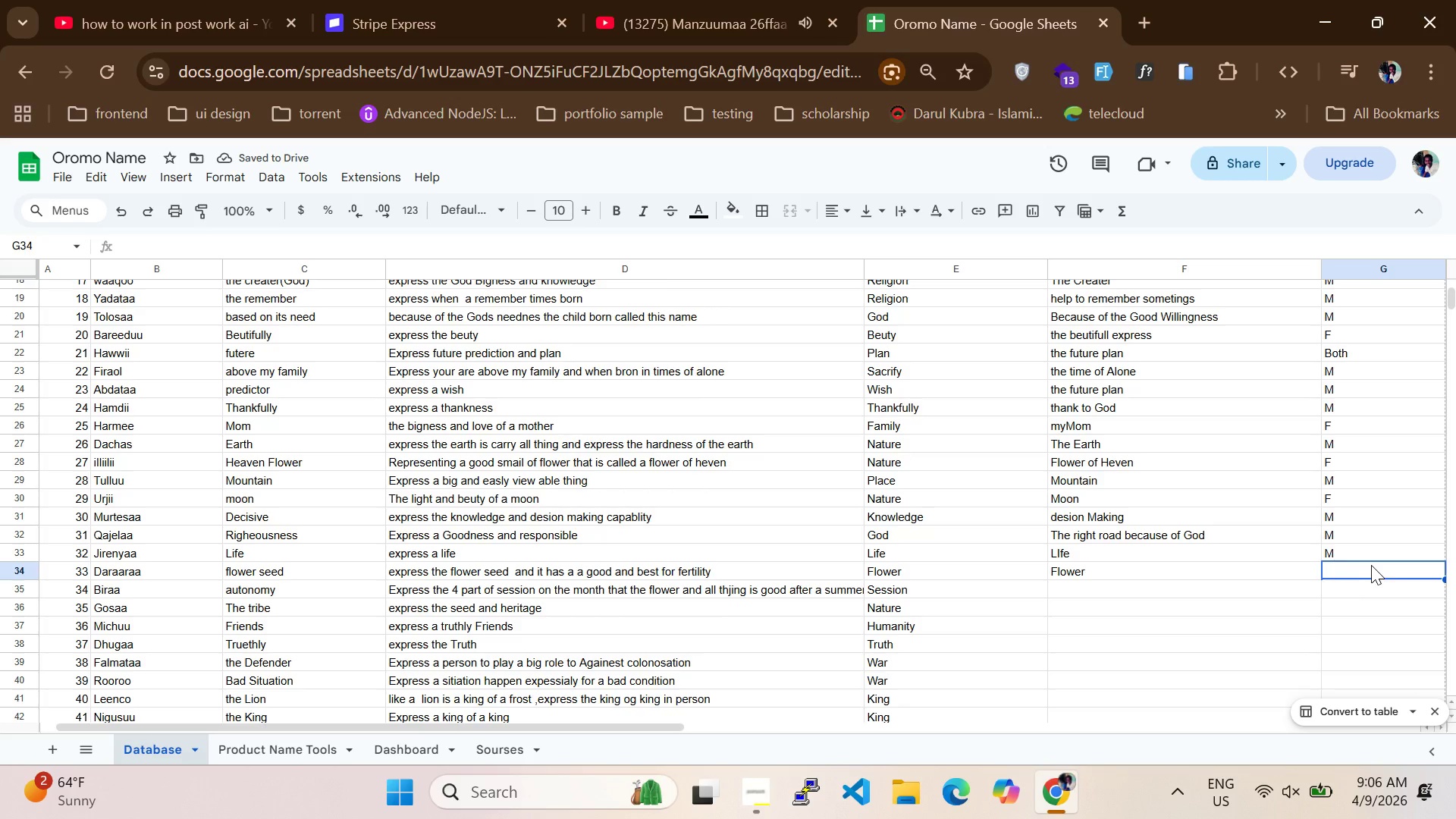 
key(M)
 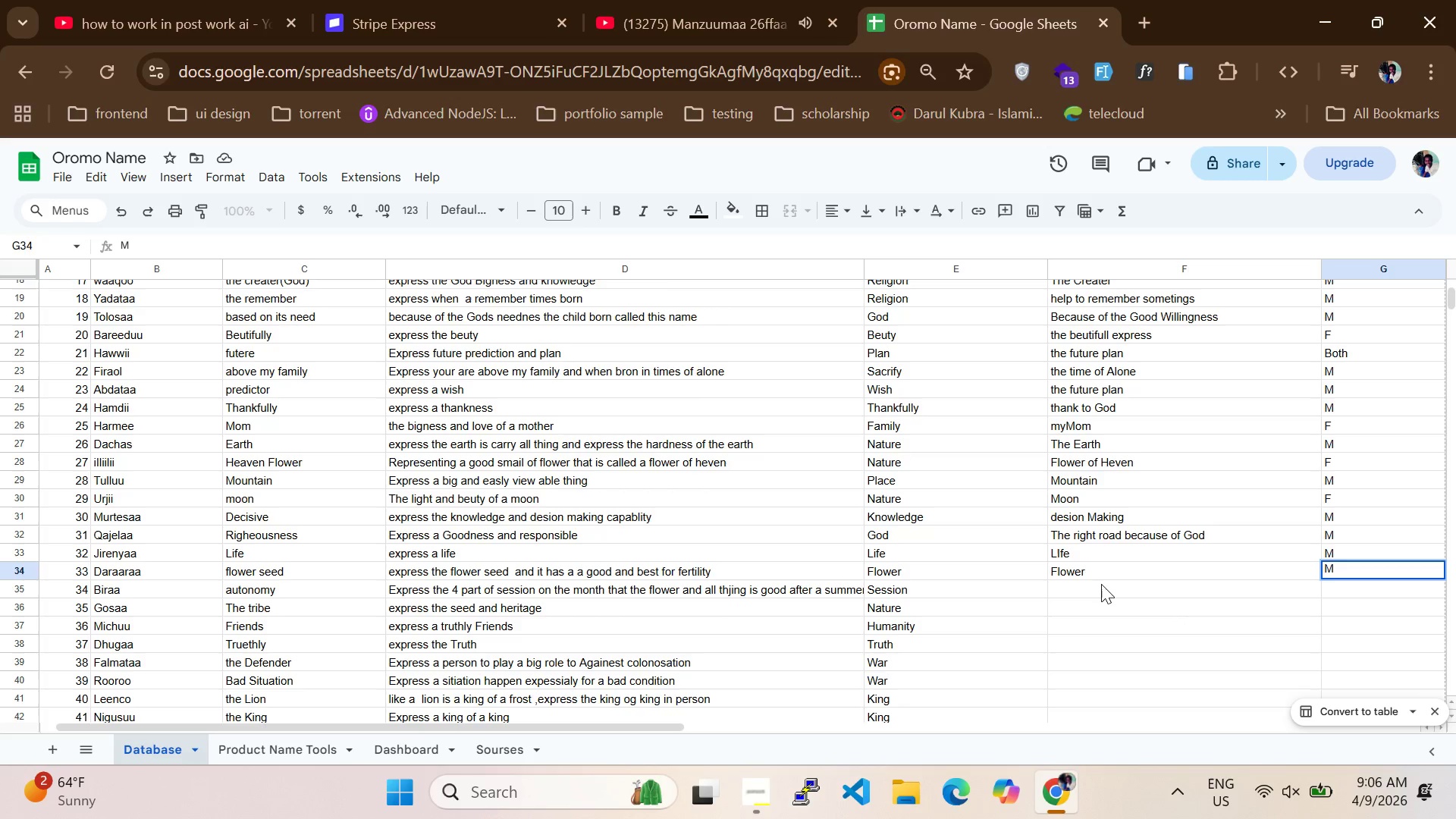 
left_click([1101, 584])
 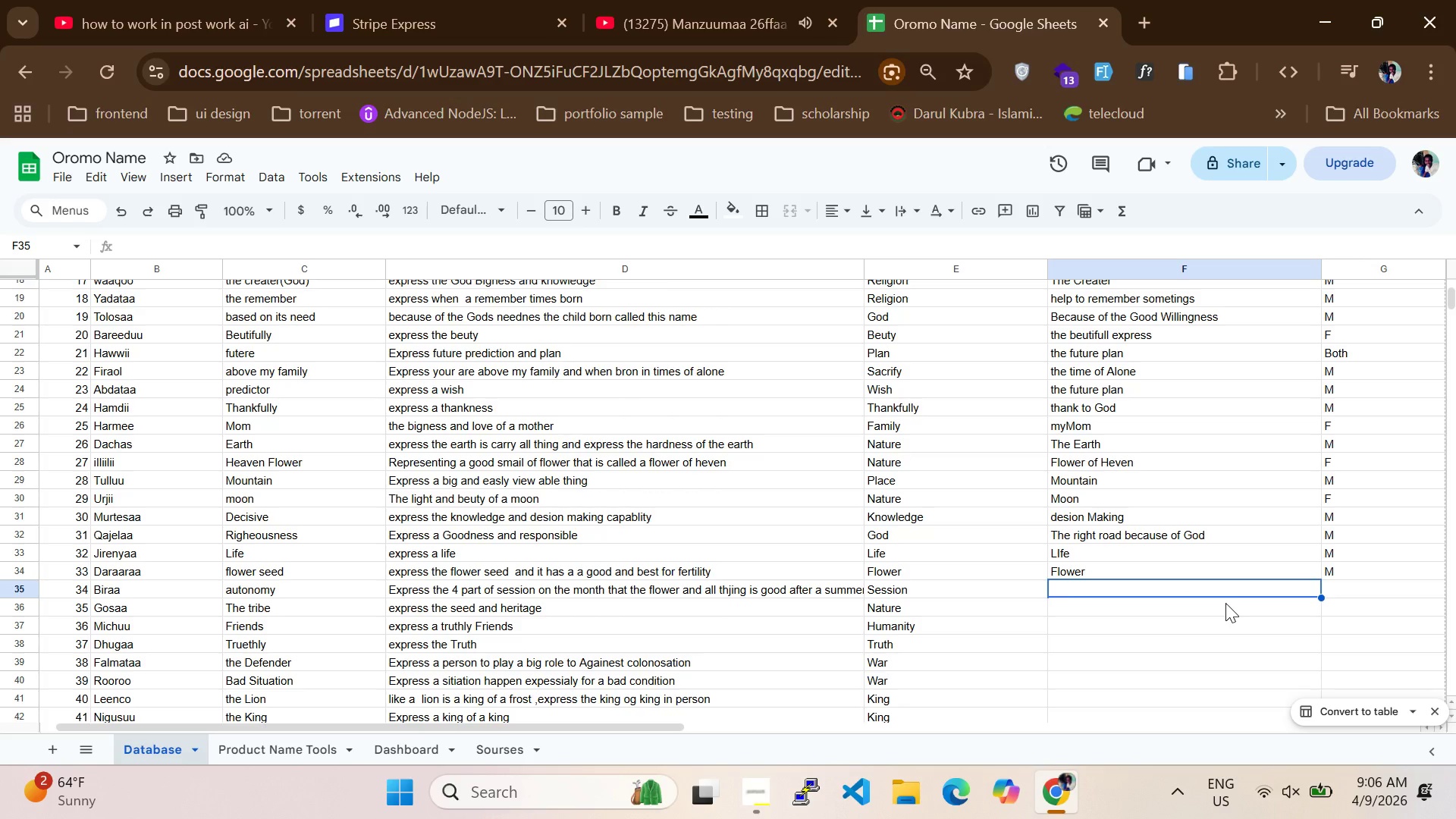 
wait(20.31)
 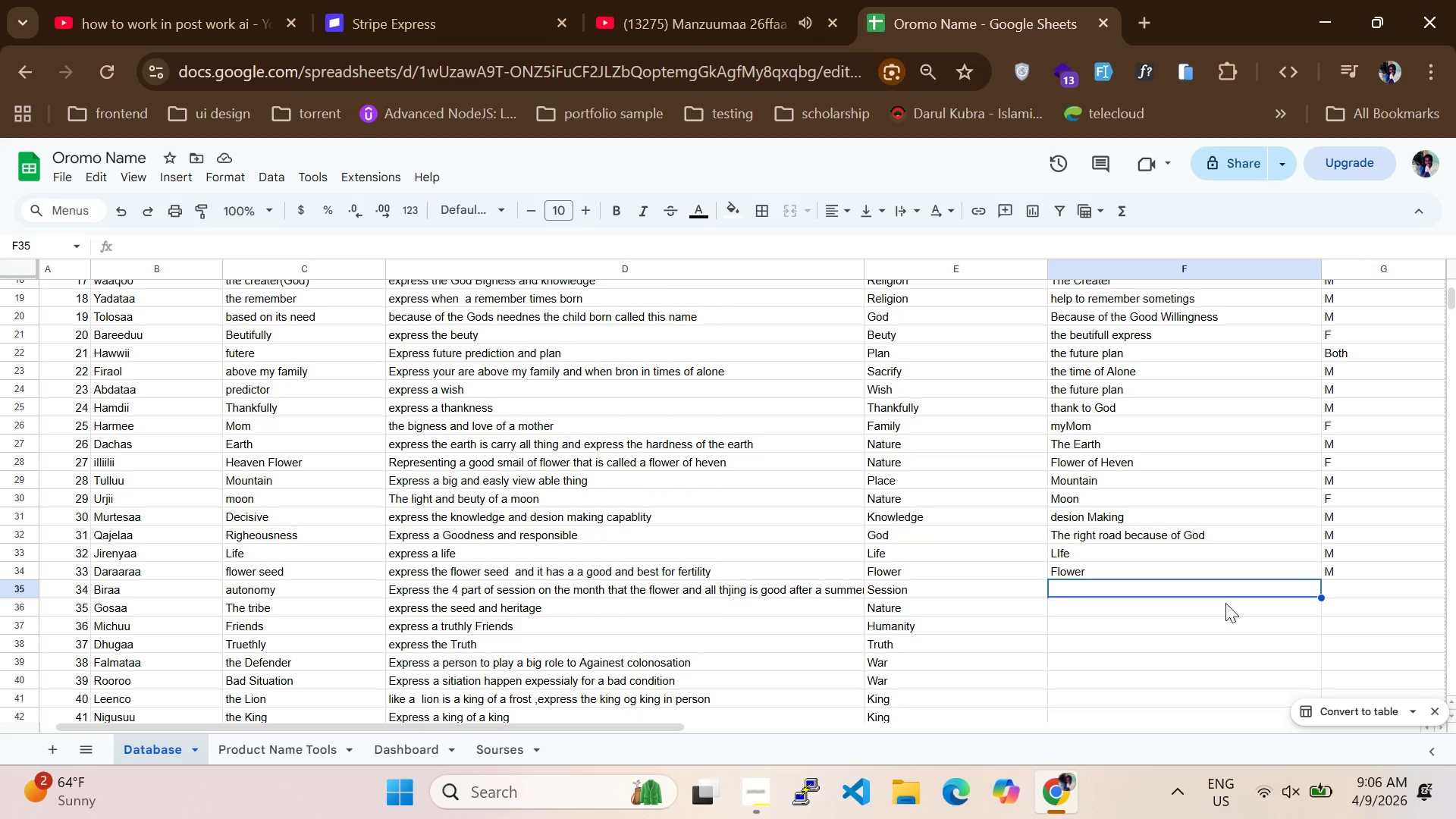 
key(Mute)
 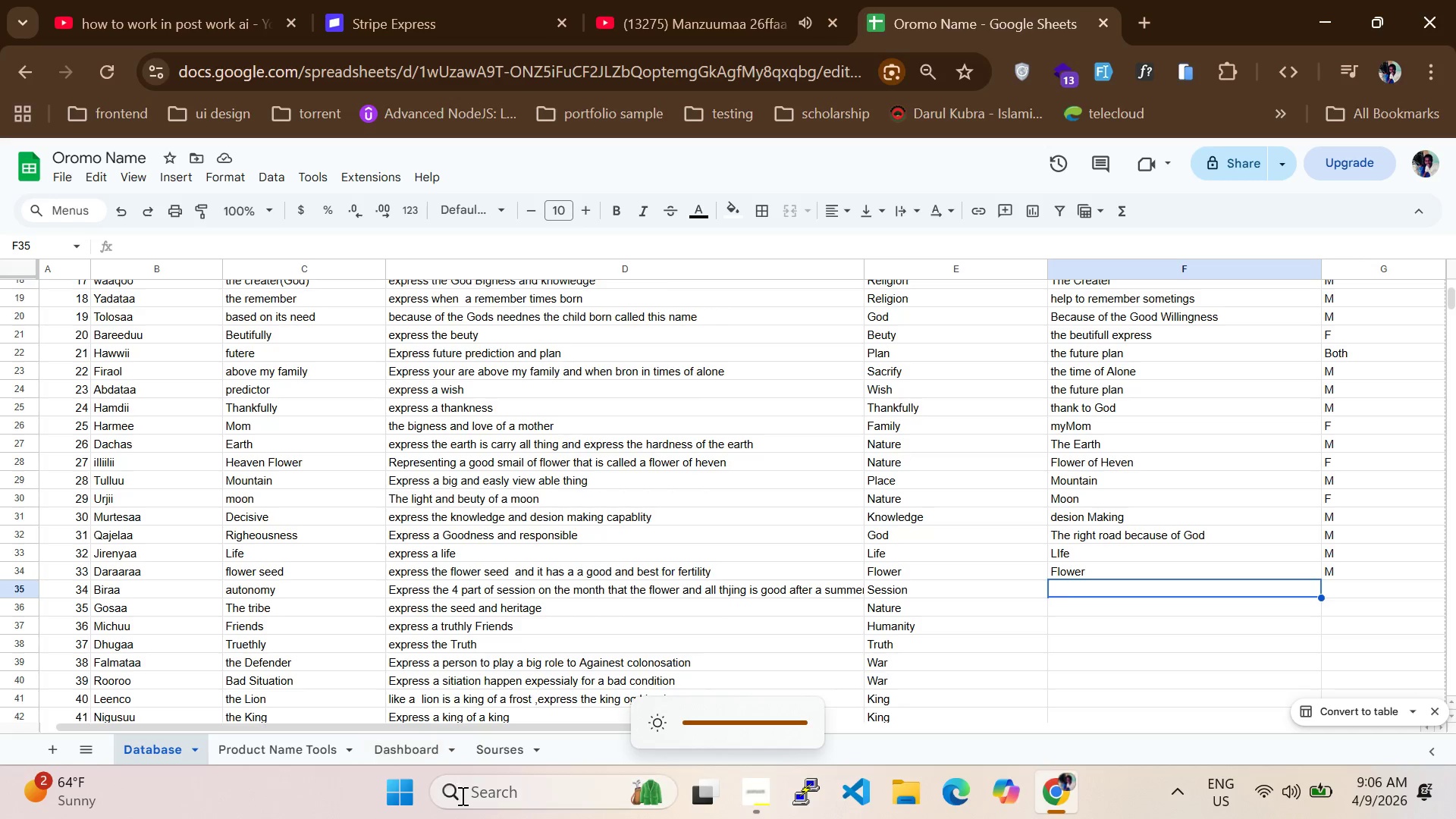 
wait(5.64)
 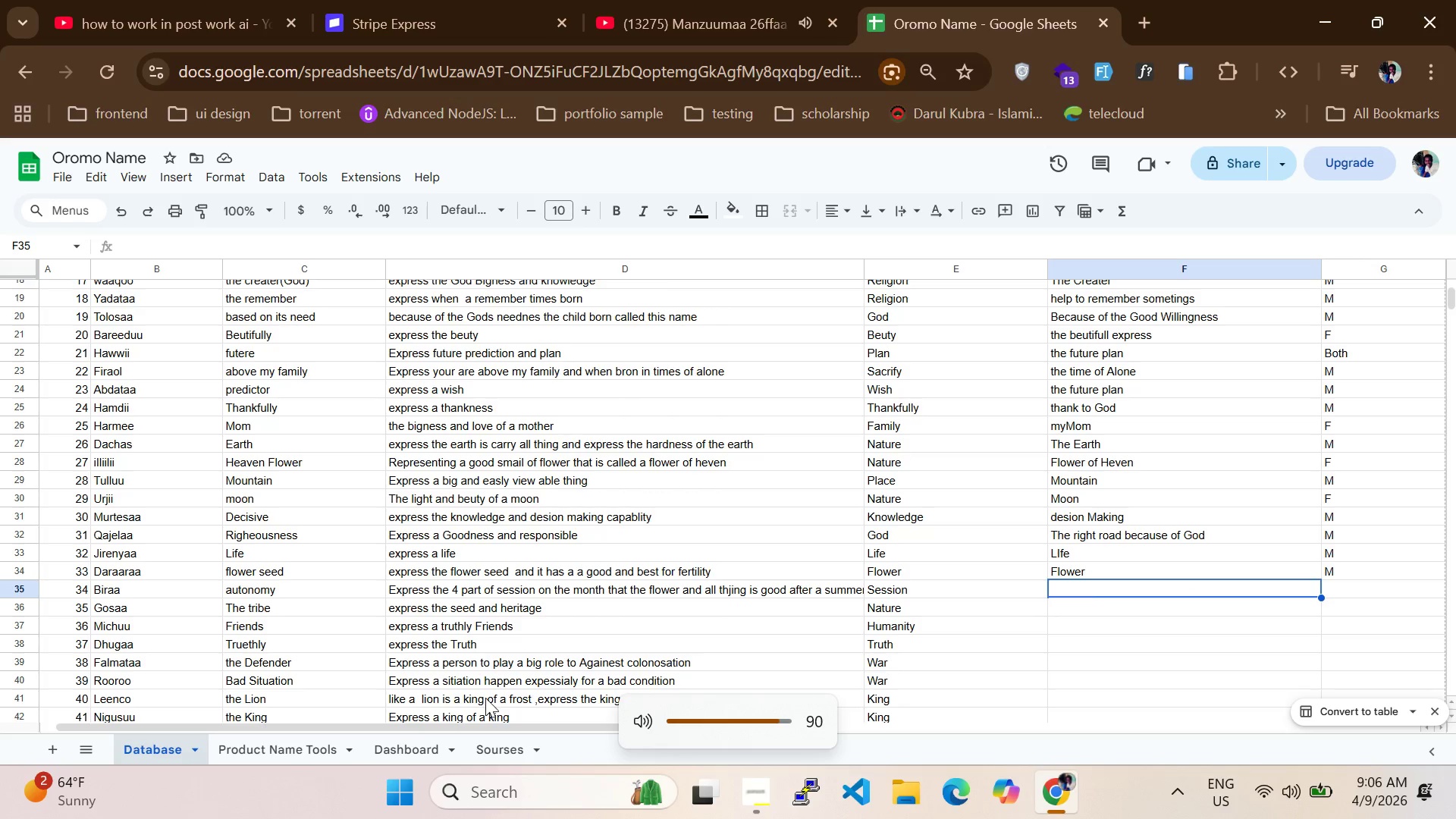 
left_click([718, 719])
 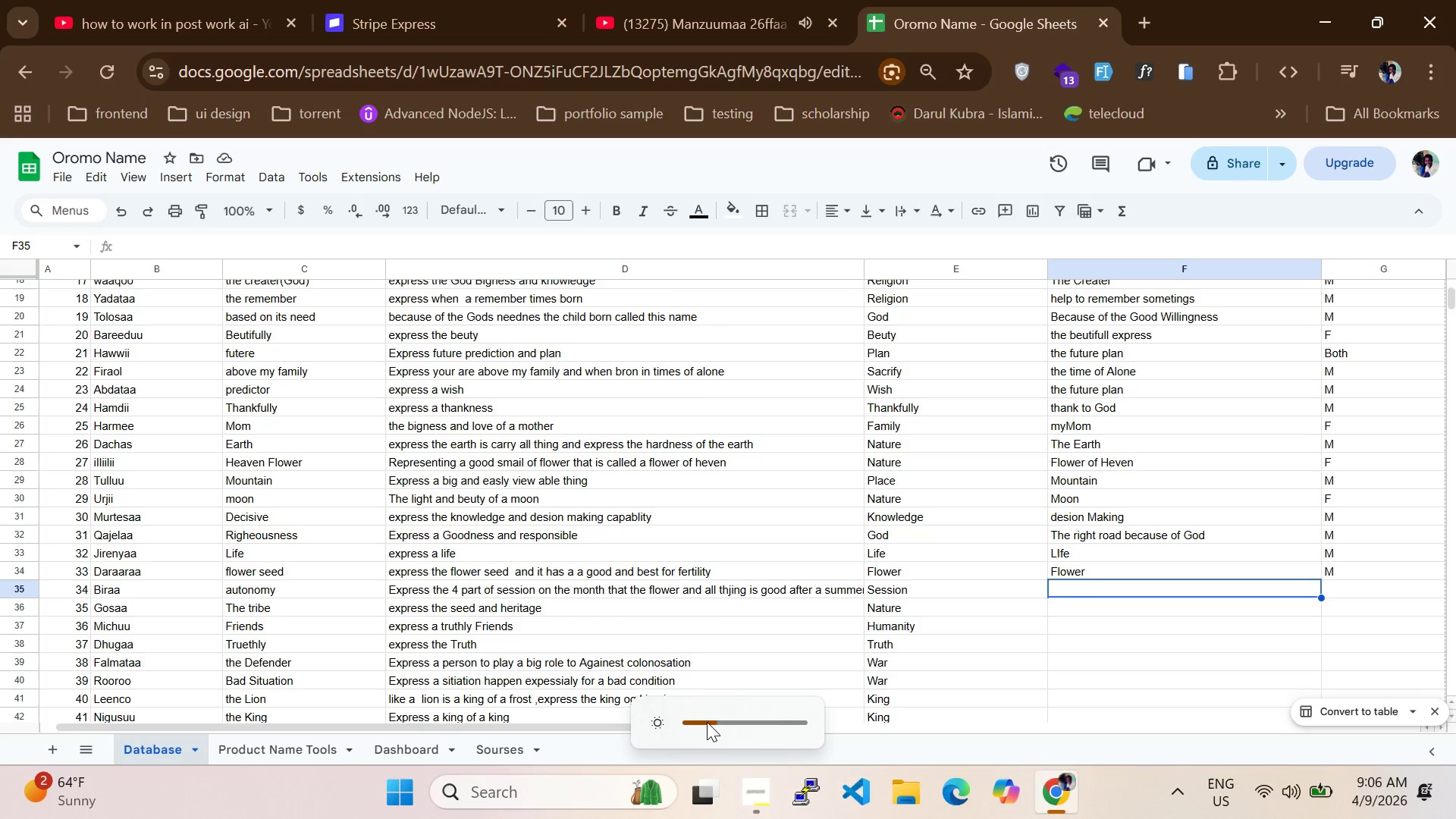 
left_click([702, 720])
 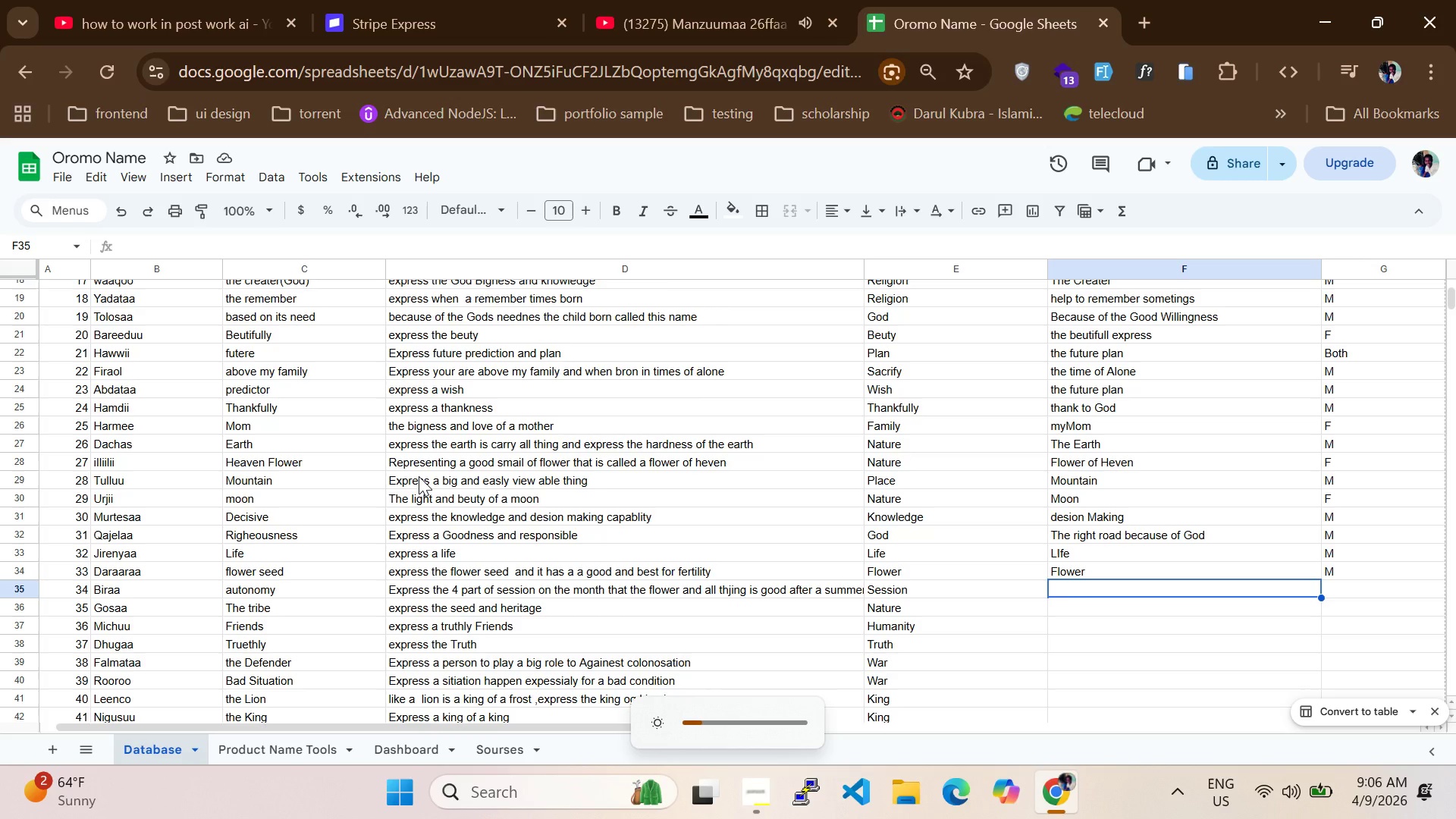 
scroll: coordinate [419, 476], scroll_direction: down, amount: 1.0
 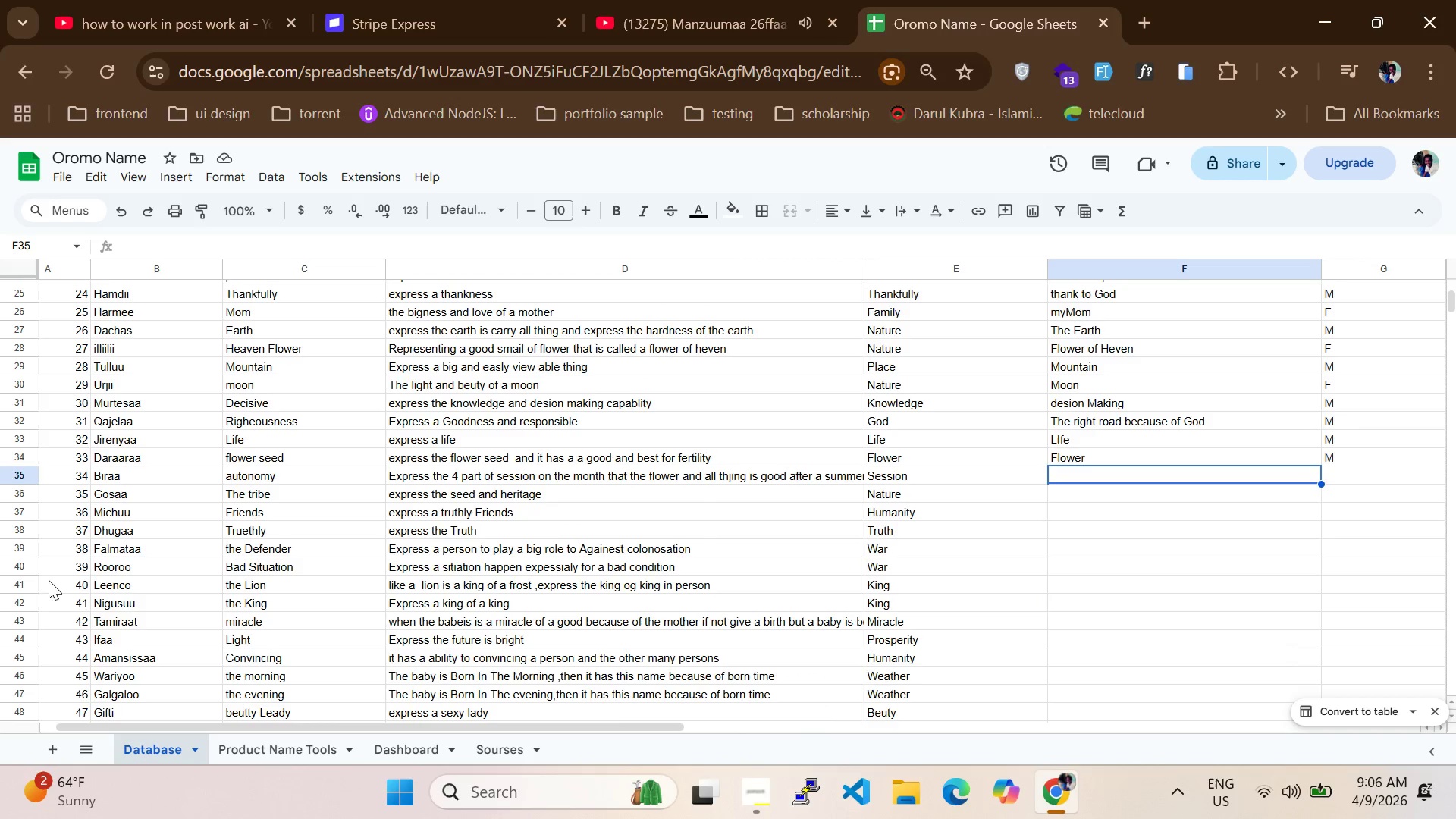 
wait(5.03)
 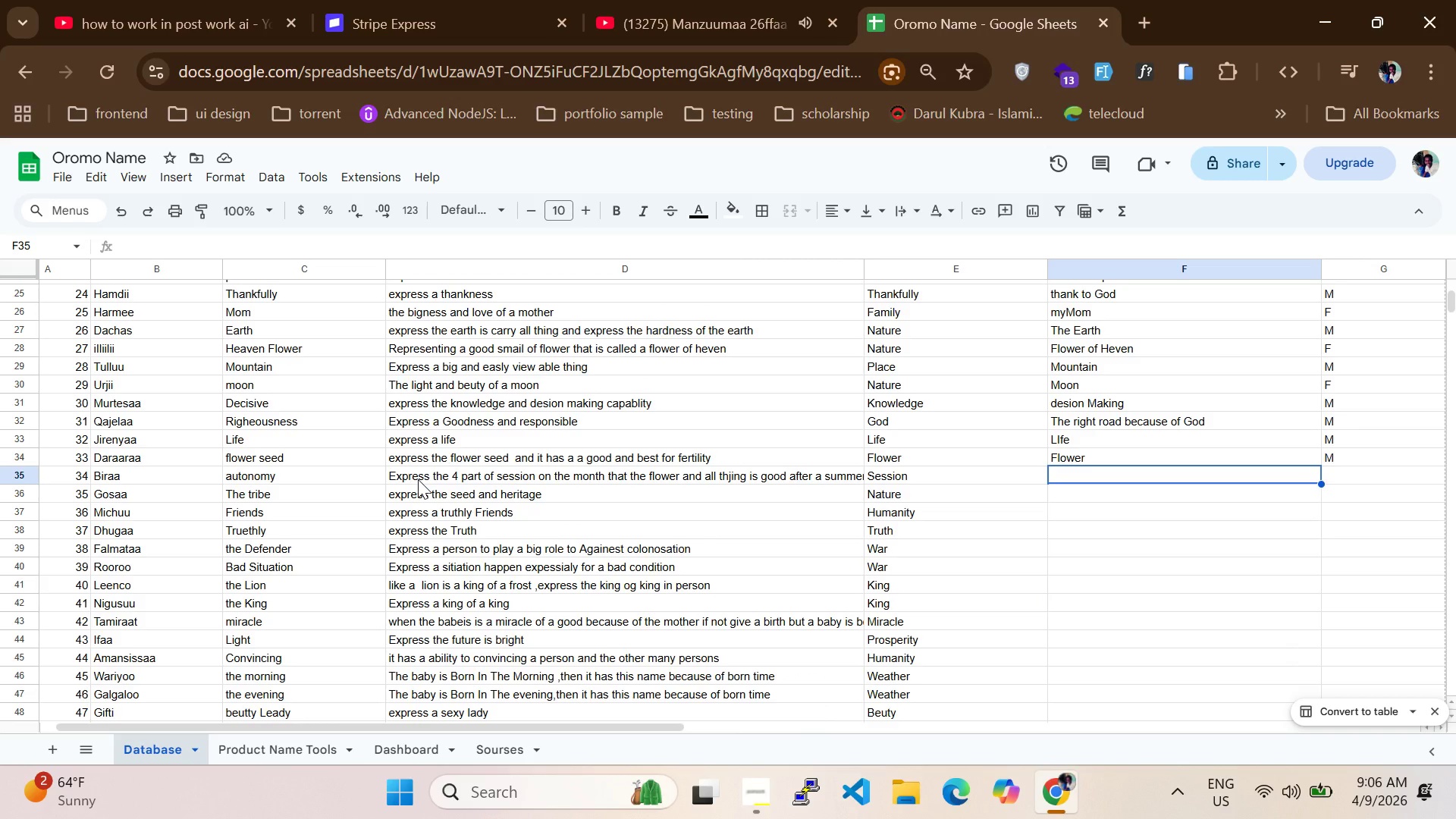 
left_click([154, 472])
 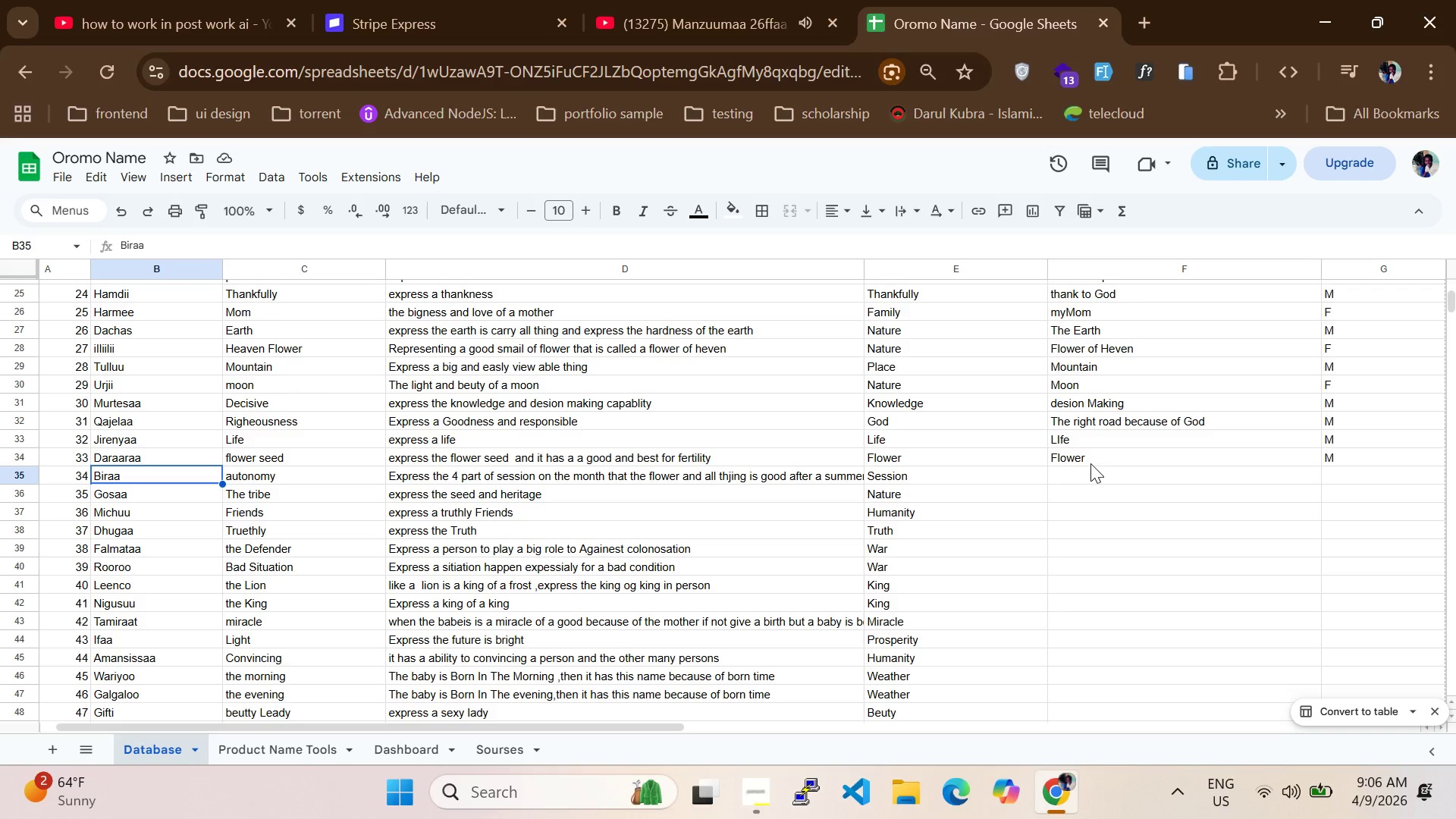 
left_click([1084, 476])
 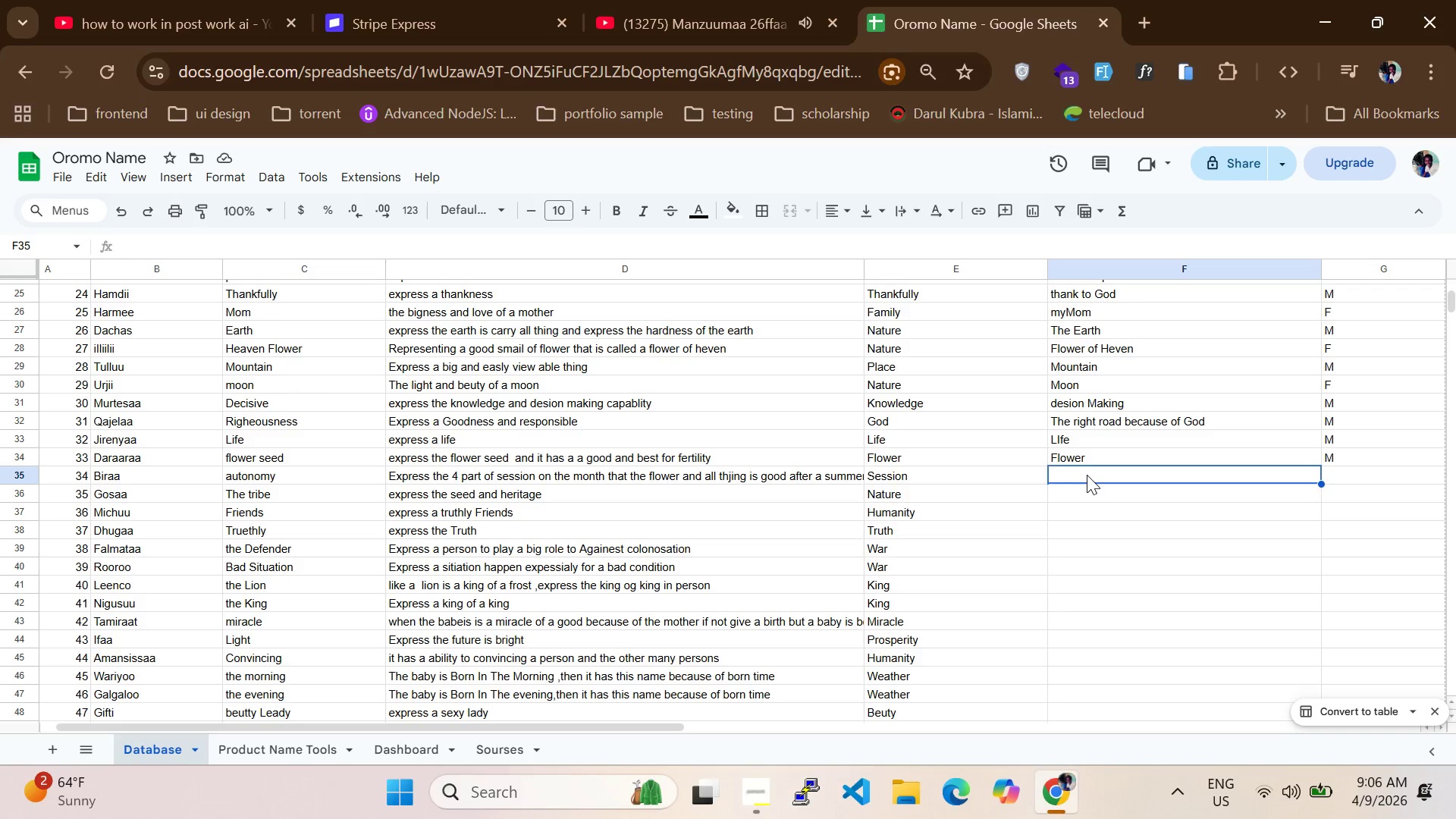 
type(THE NAME )
key(Backspace)
key(Backspace)
key(Backspace)
key(Backspace)
key(Backspace)
key(Backspace)
key(Backspace)
key(Backspace)
type(e)
key(Backspace)
type(he Name Of Session)
 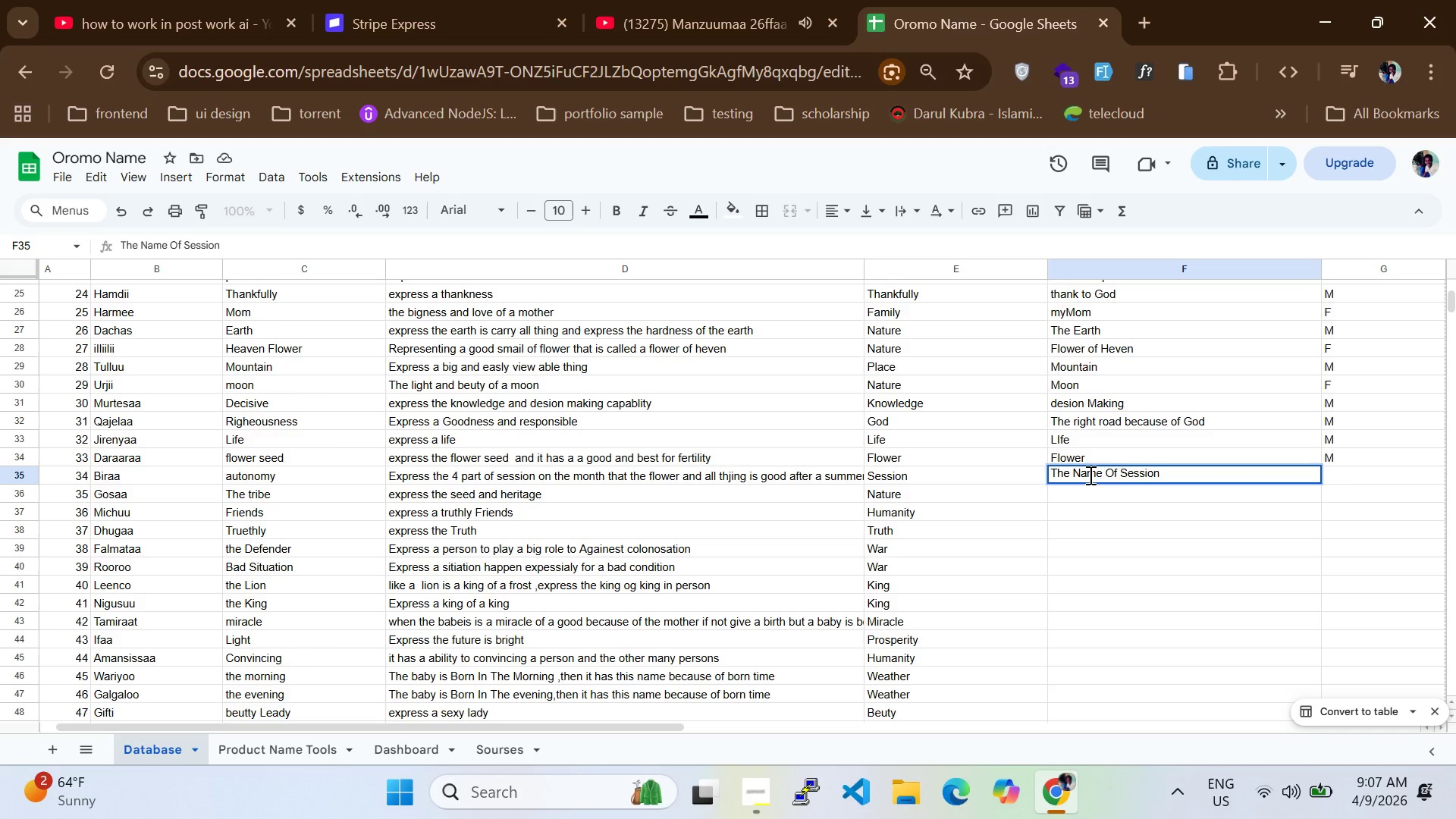 
wait(16.39)
 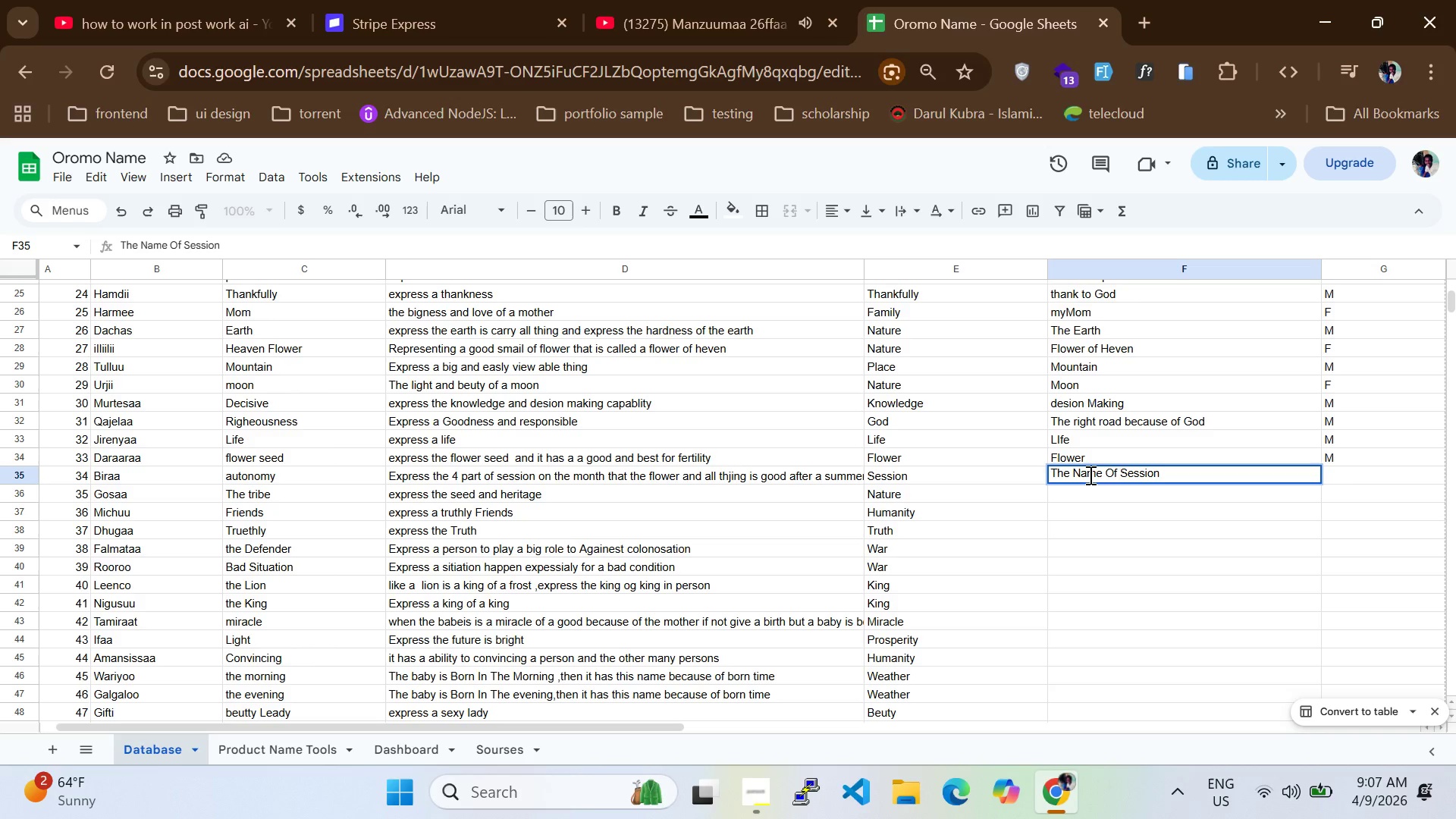 
left_click([1226, 493])
 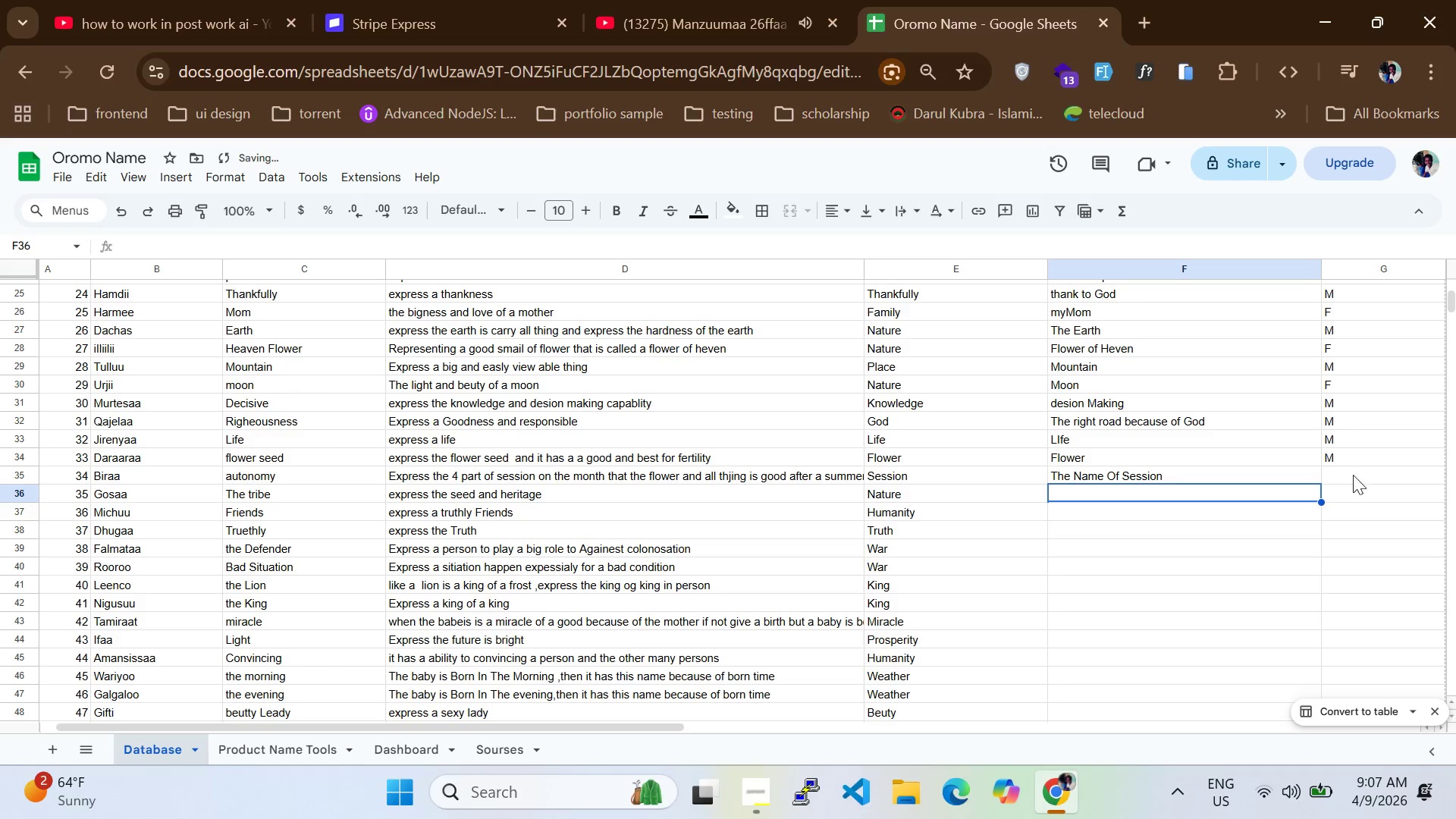 
left_click([1357, 479])
 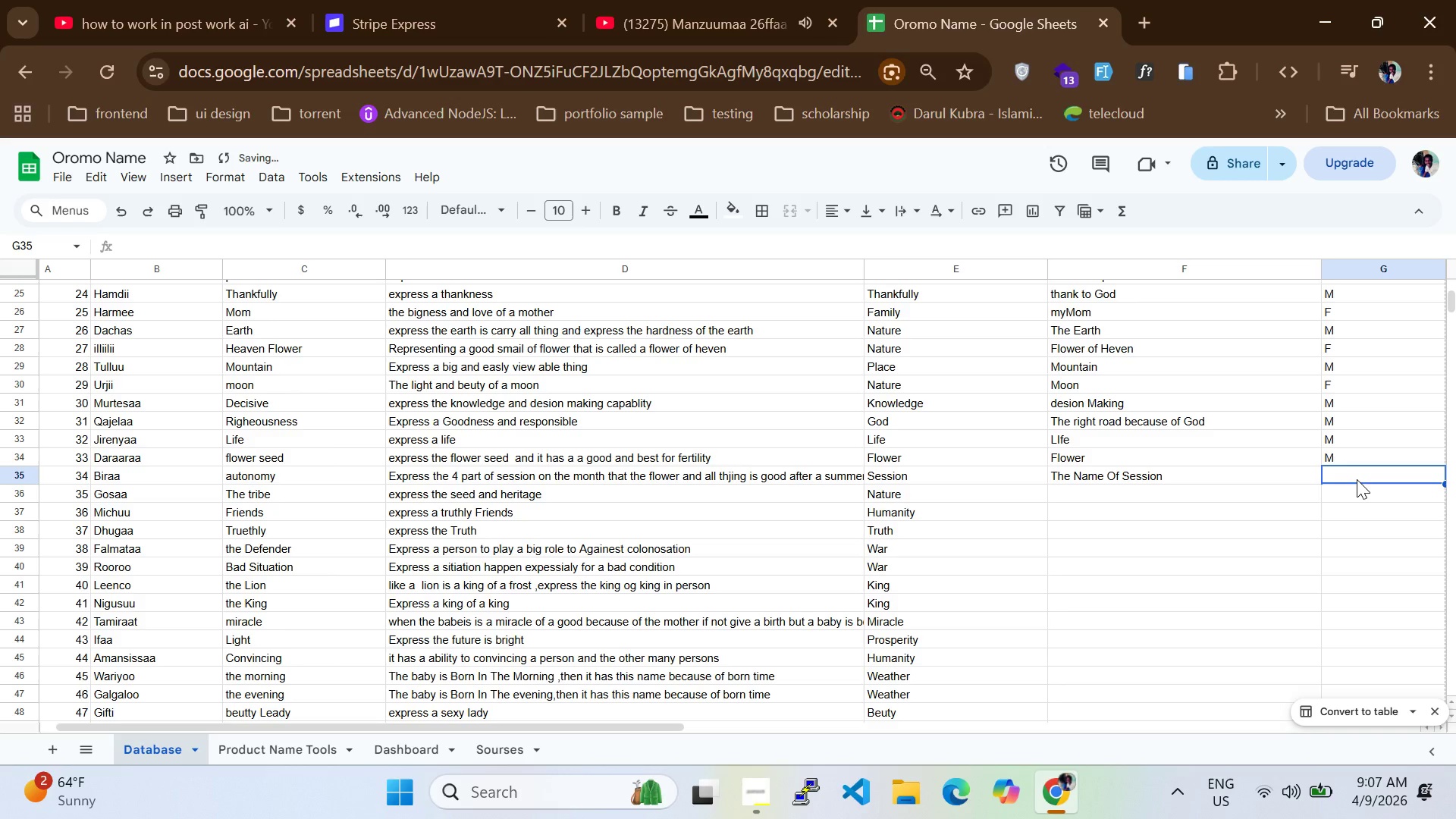 
key(CapsLock)
 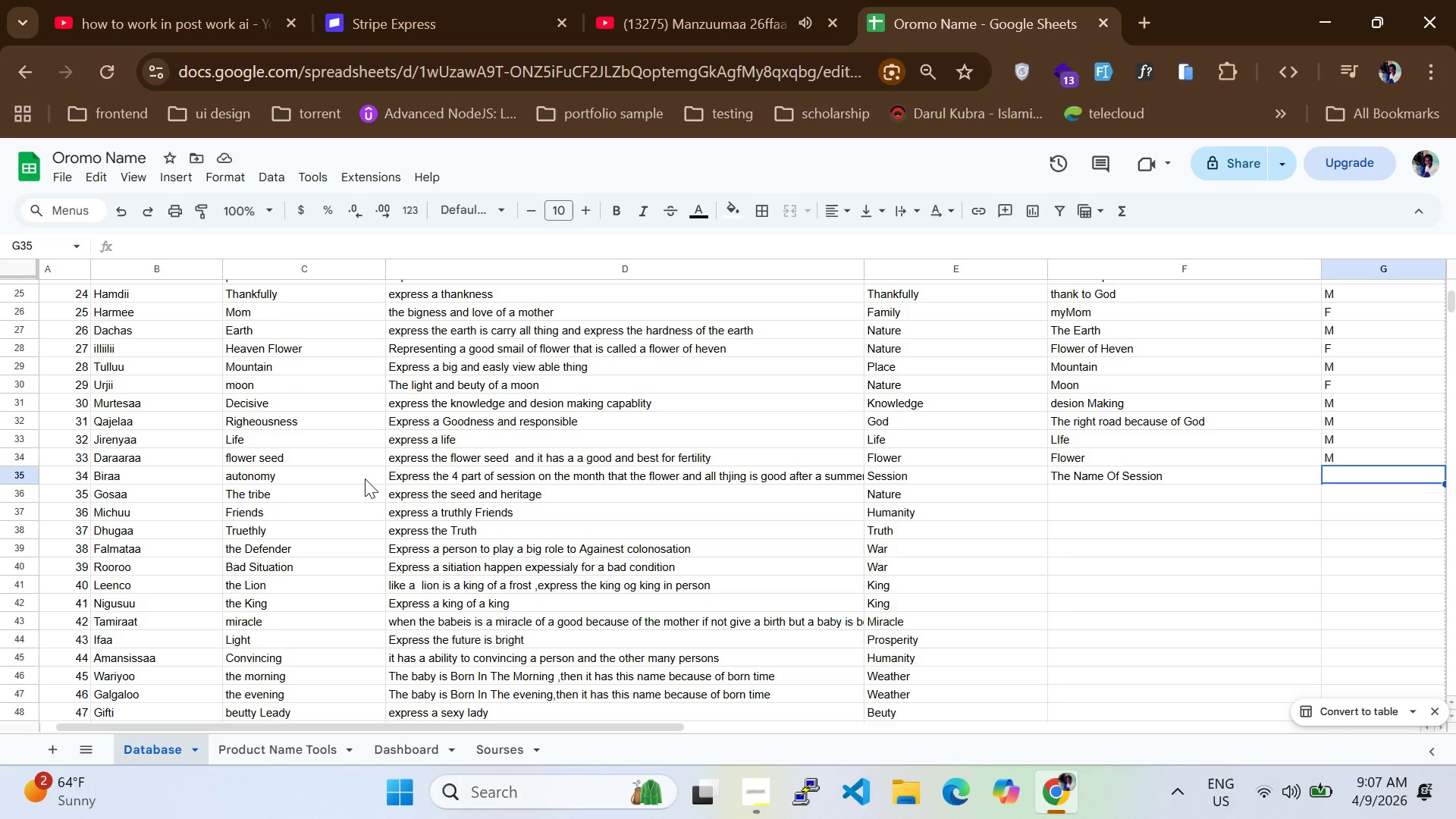 
wait(8.17)
 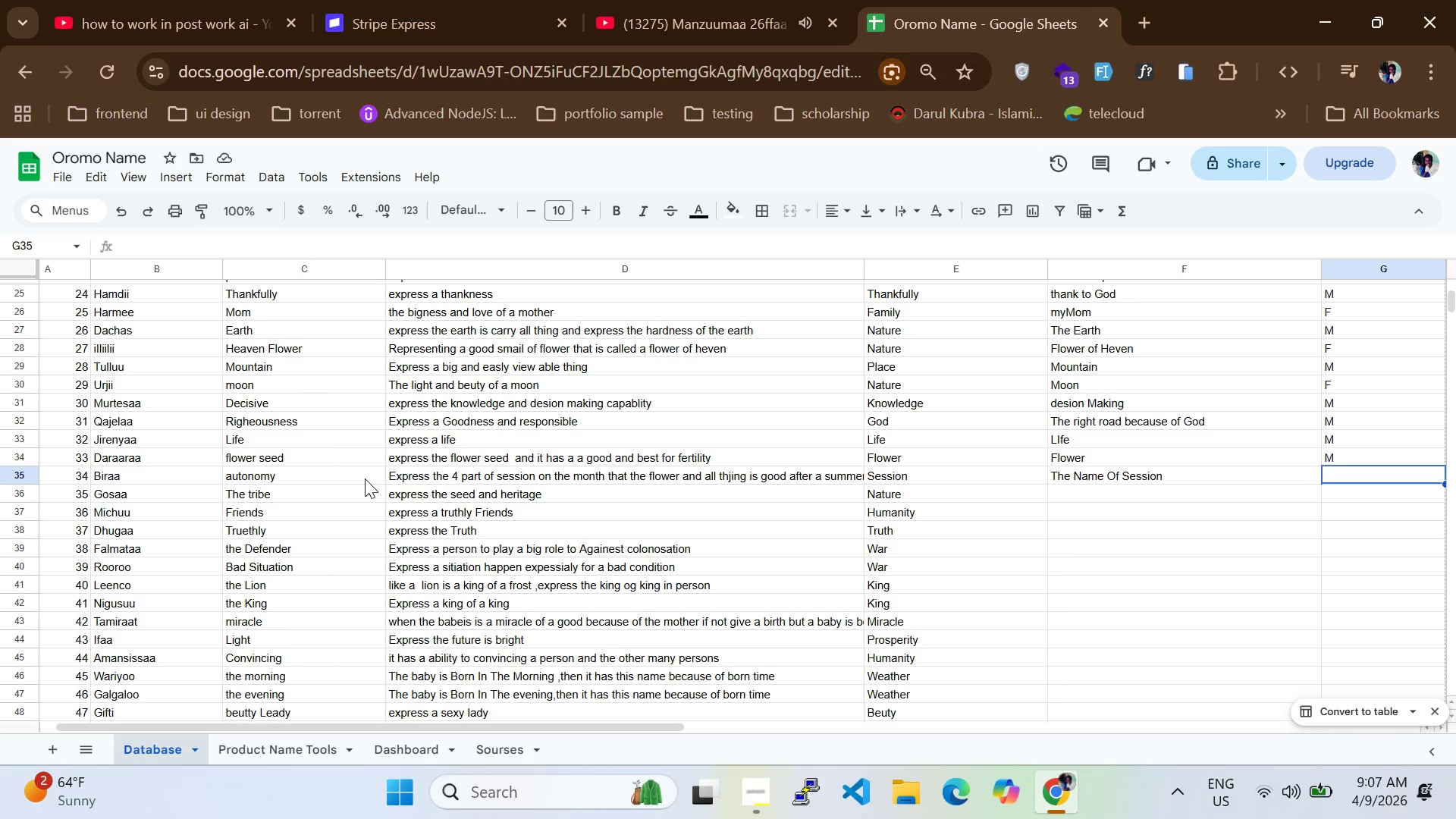 
key(M)
 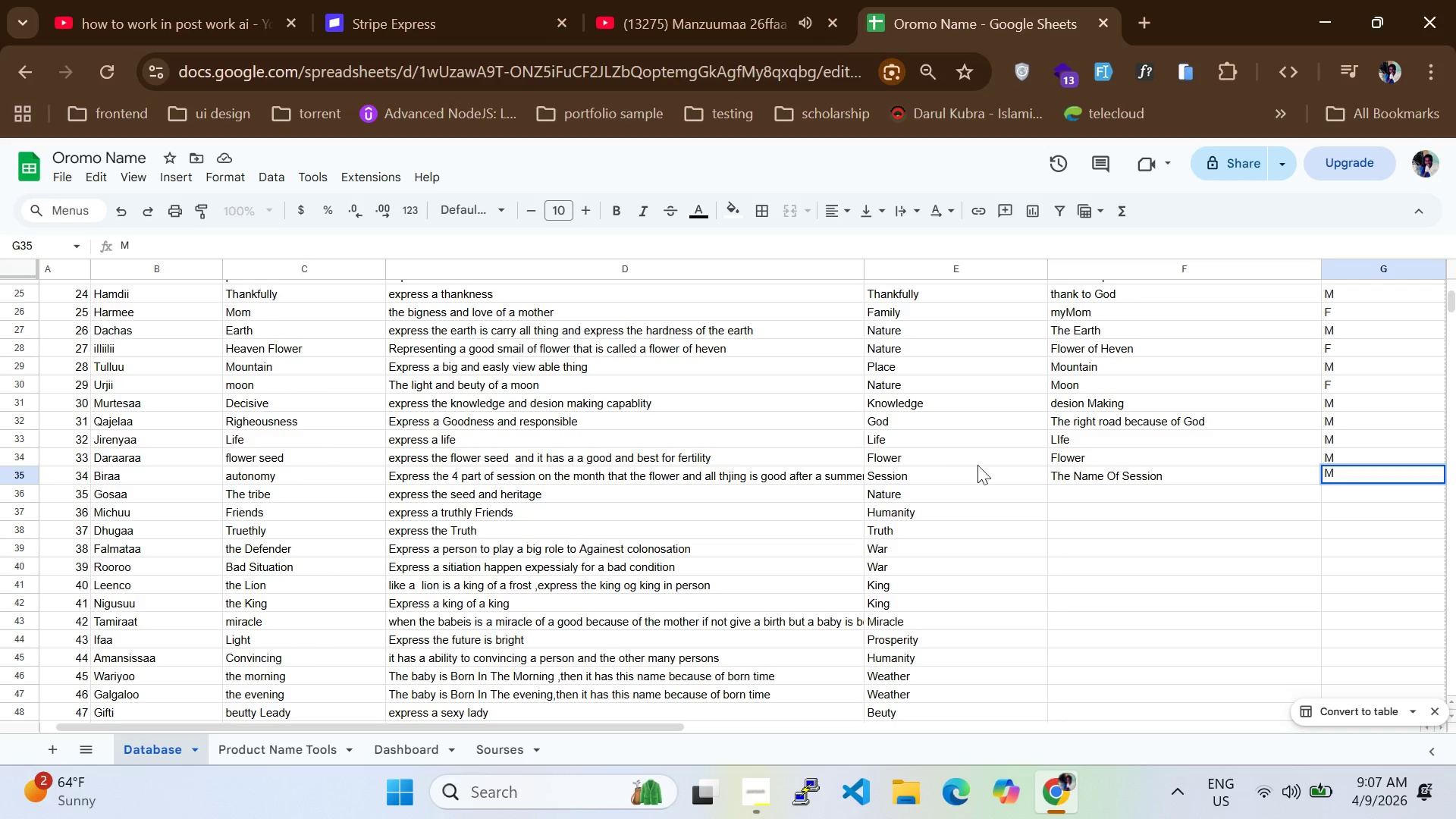 
left_click_drag(start_coordinate=[1090, 504], to_coordinate=[1081, 500])
 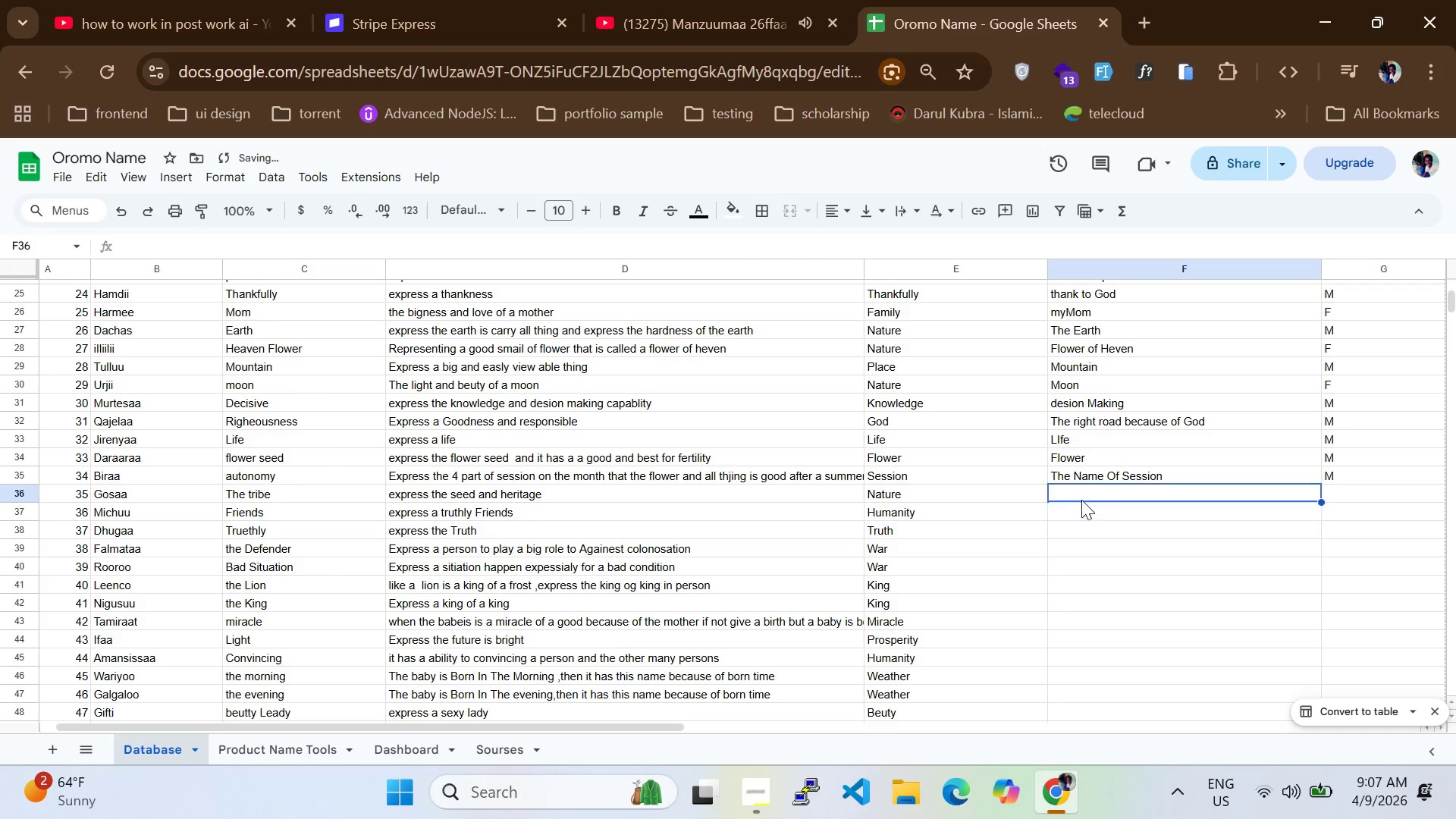 
double_click([1081, 500])
 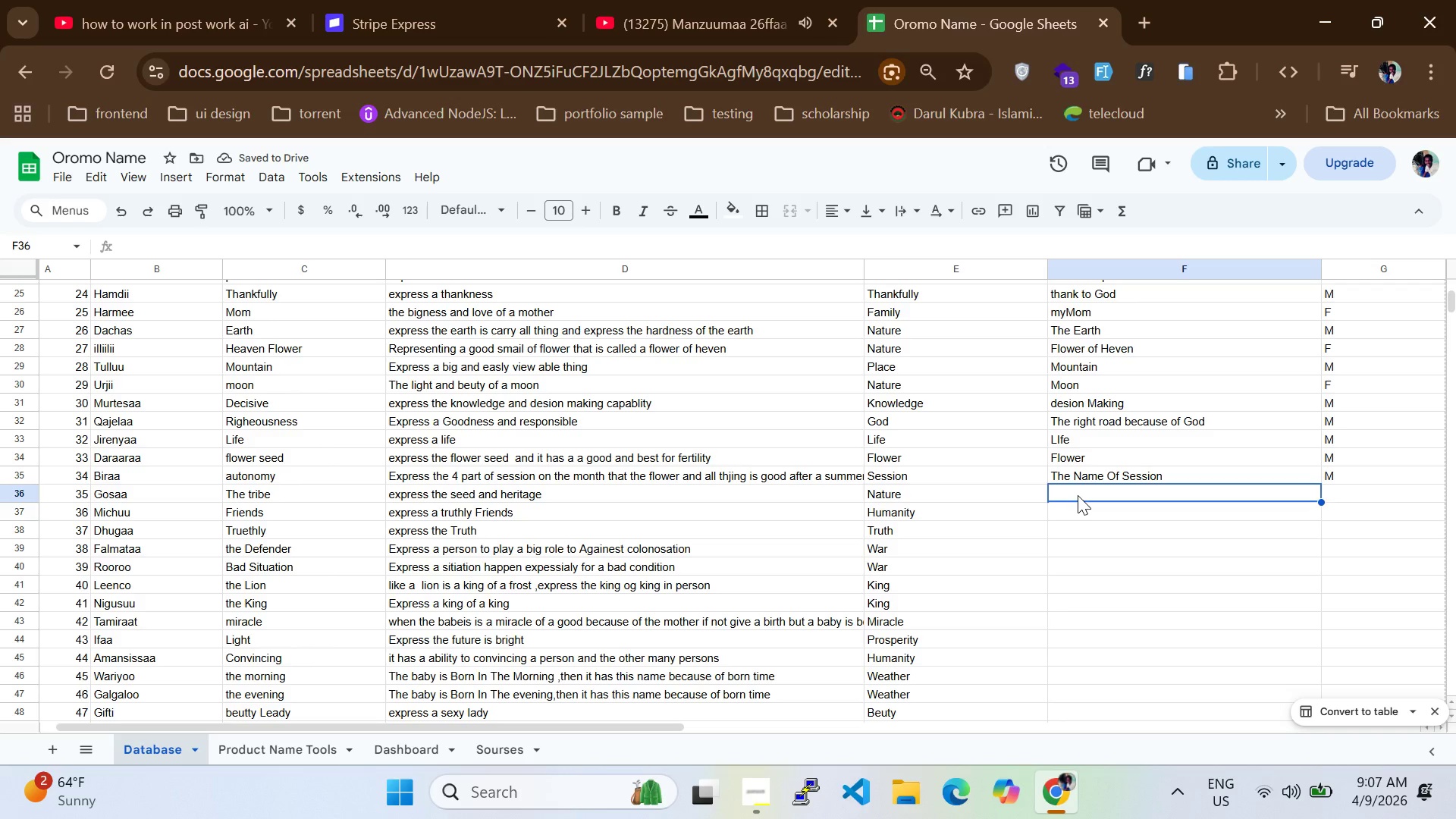 
type(THE )
key(Backspace)
key(Backspace)
key(Backspace)
type(HE)
key(Backspace)
key(Backspace)
type(he Session)
 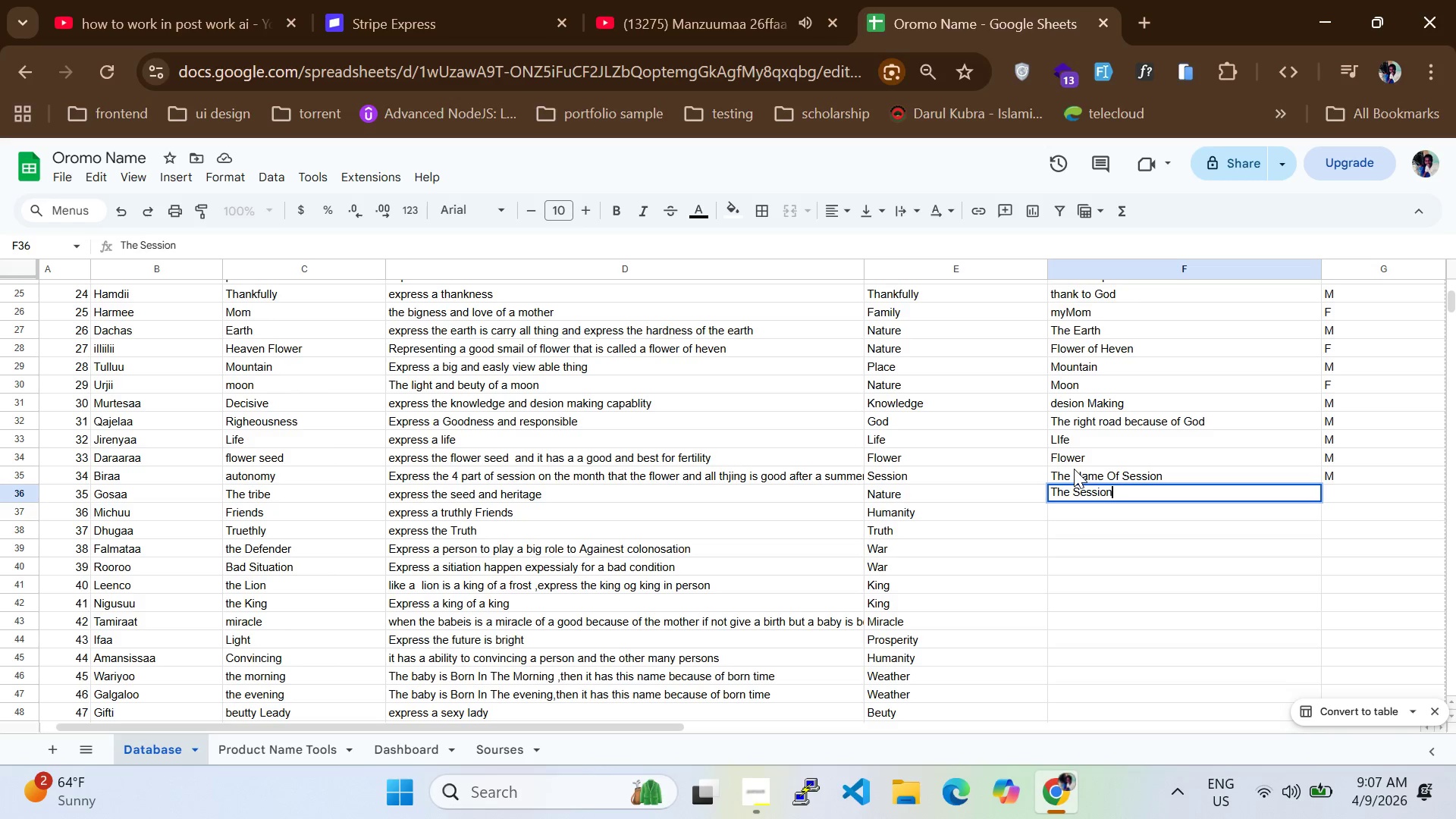 
hold_key(key=Backspace, duration=0.56)
 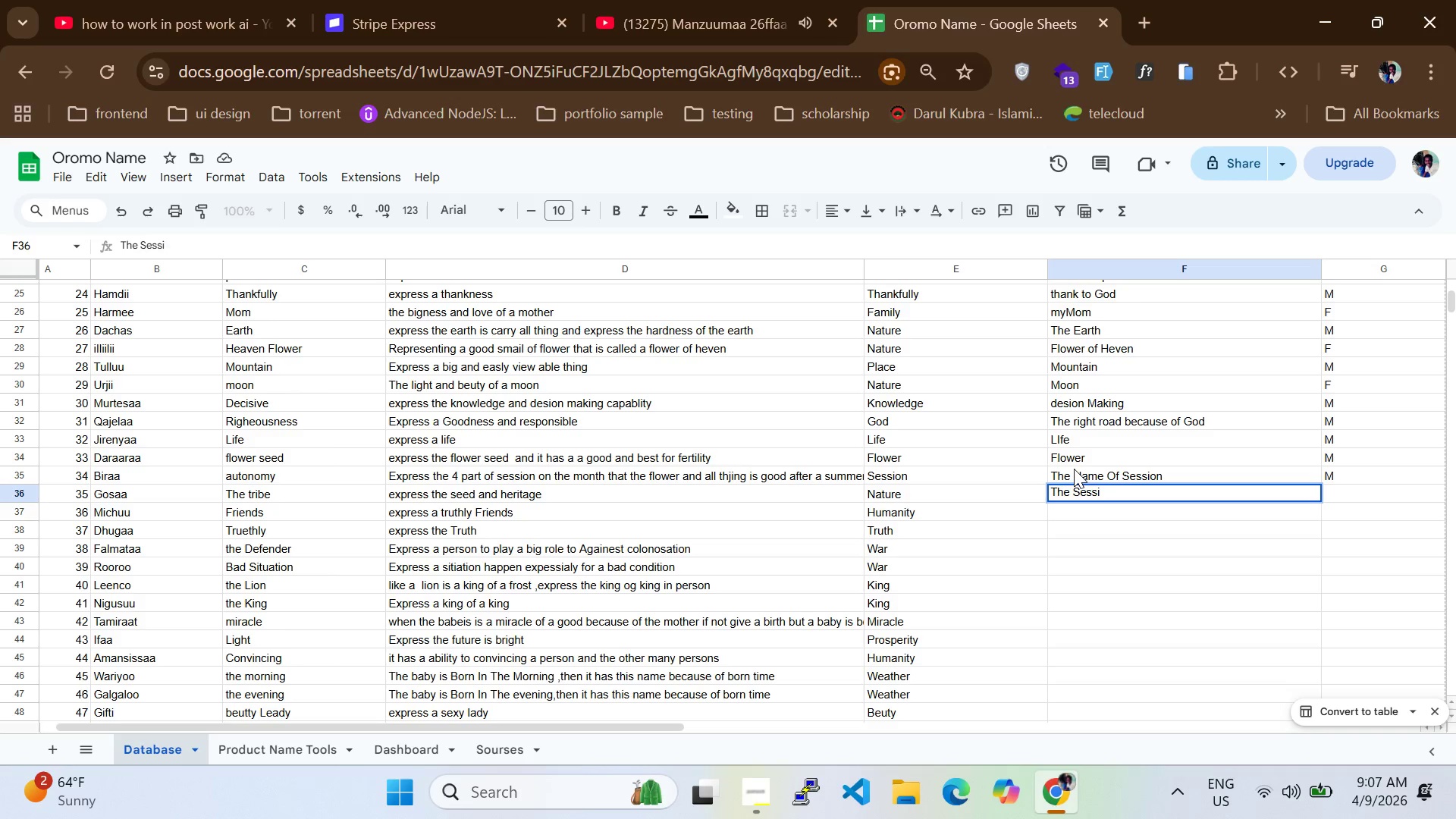 
key(Backspace)
key(Backspace)
key(Backspace)
key(Backspace)
key(Backspace)
key(Backspace)
type(ansistorial)
key(Backspace)
type(l or heritage)
 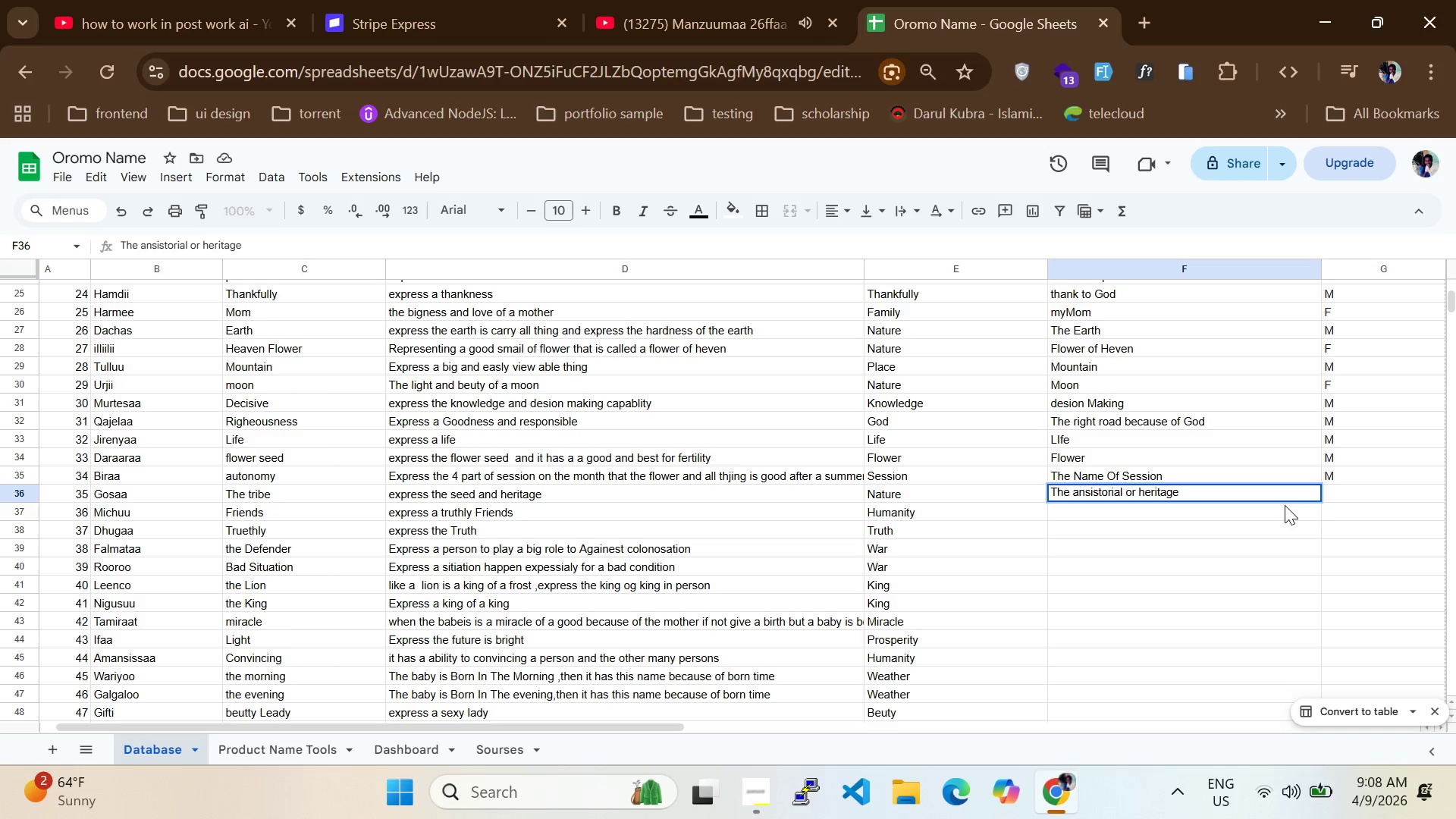 
left_click([1357, 492])
 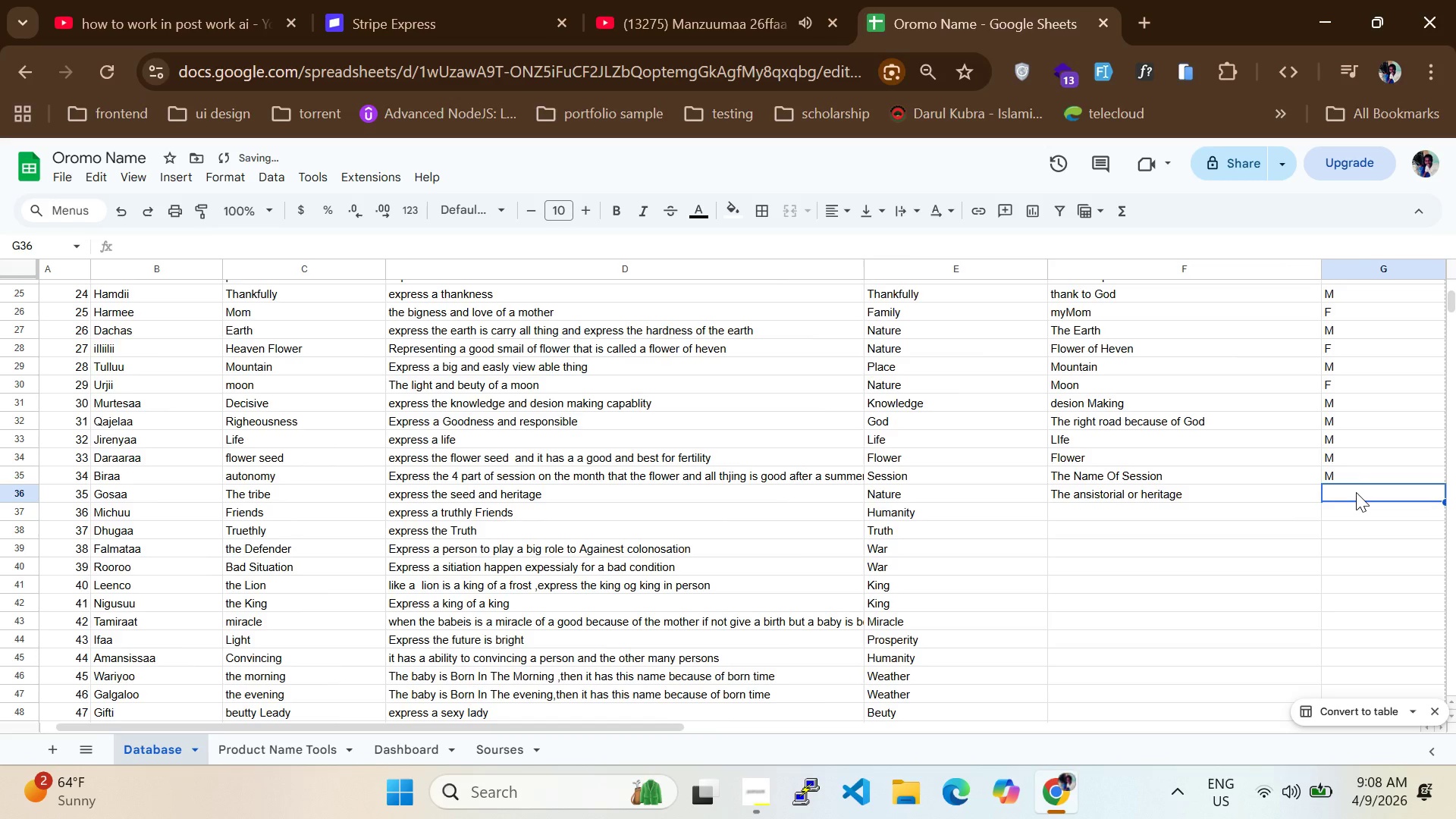 
key(Tab)
 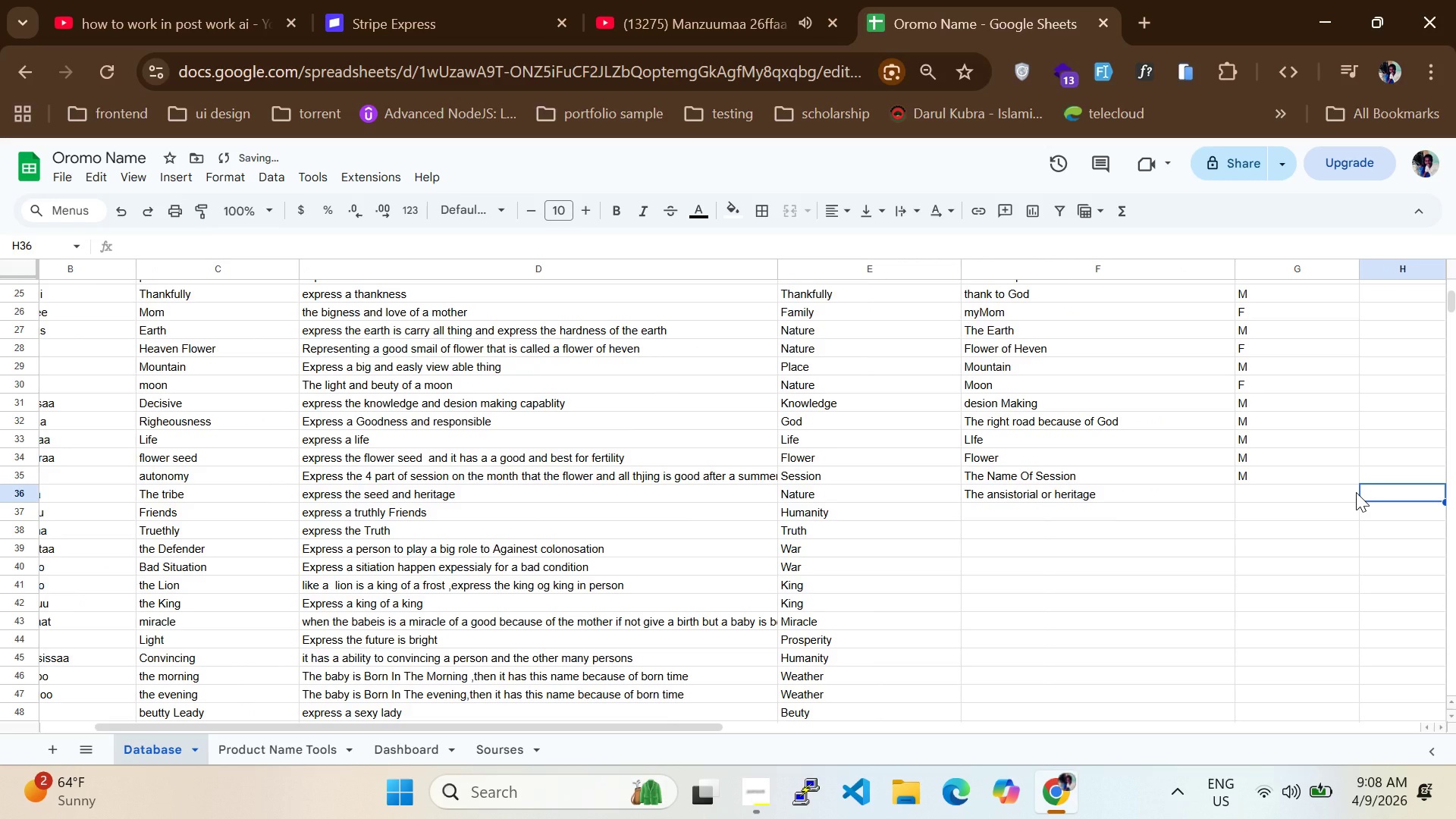 
key(CapsLock)
 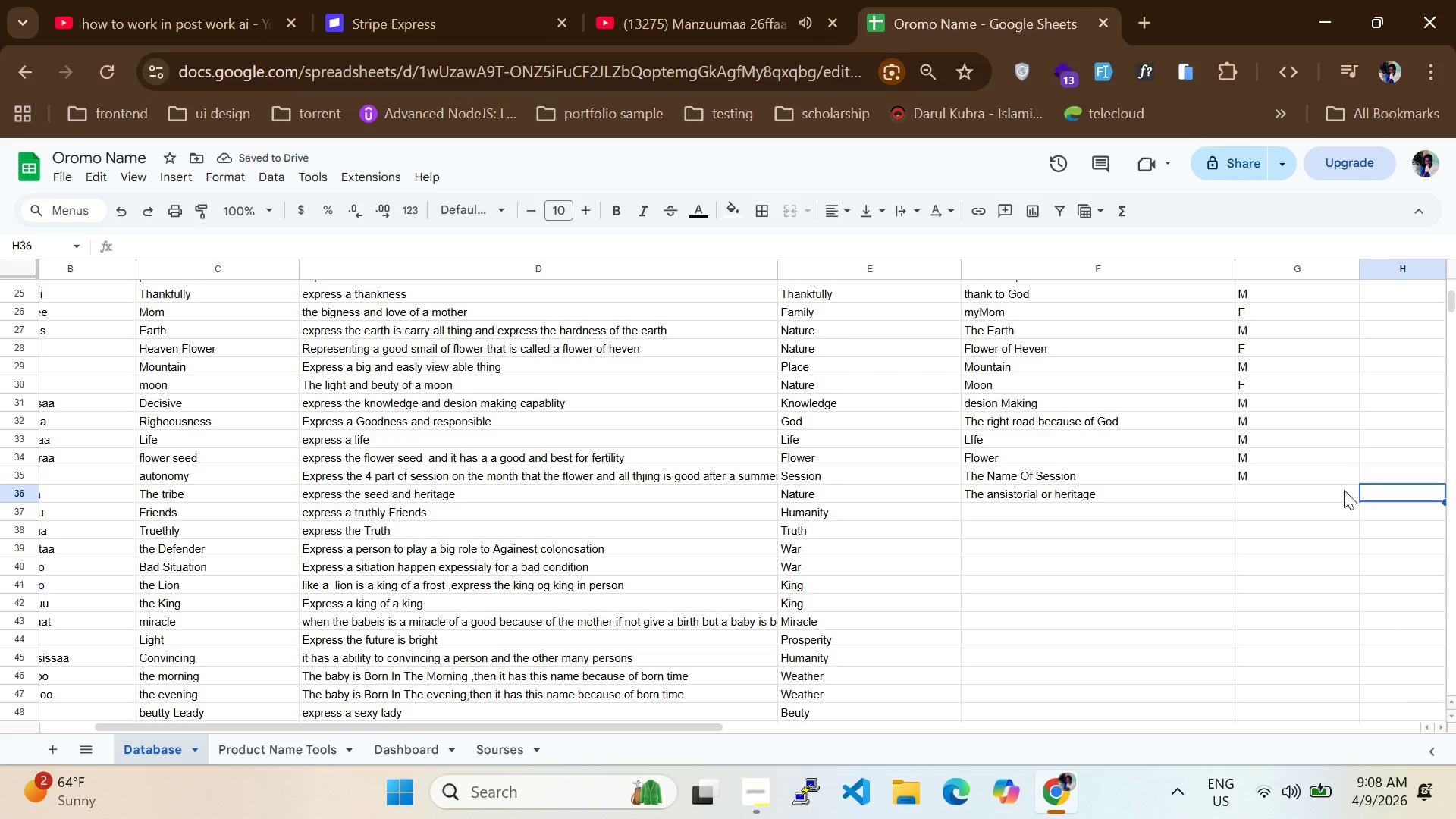 
left_click([1342, 490])
 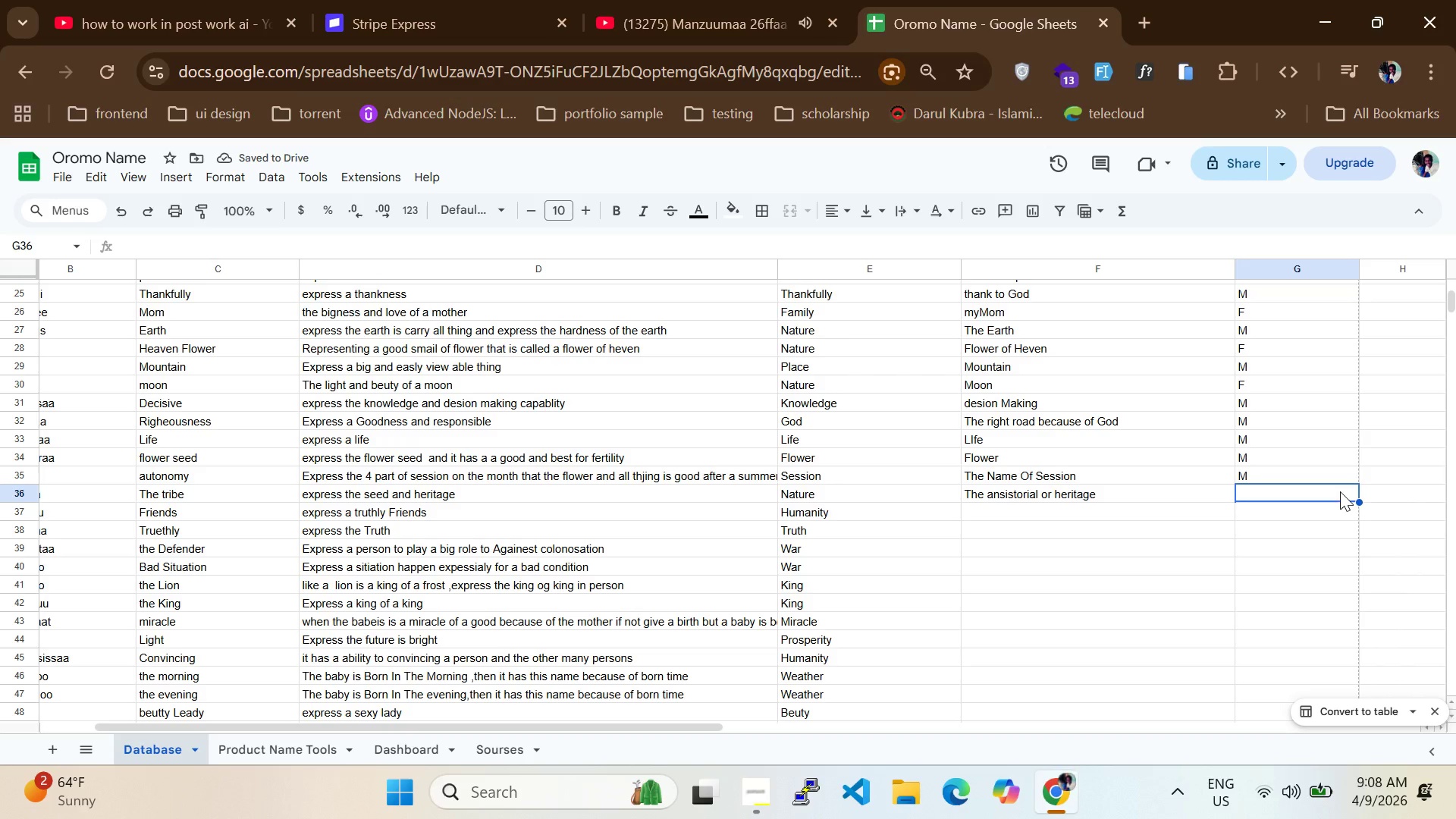 
key(M)
 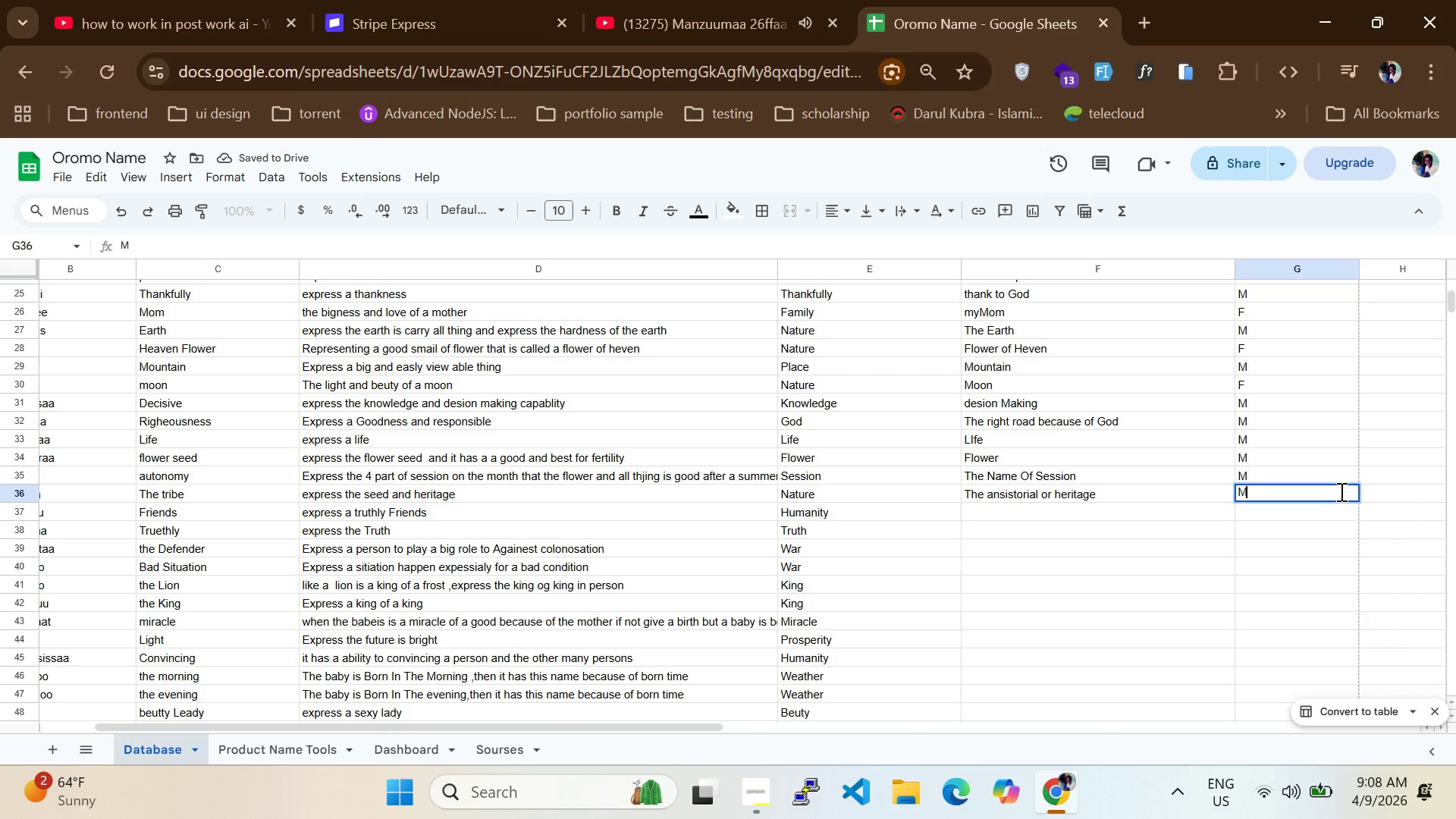 
key(CapsLock)
 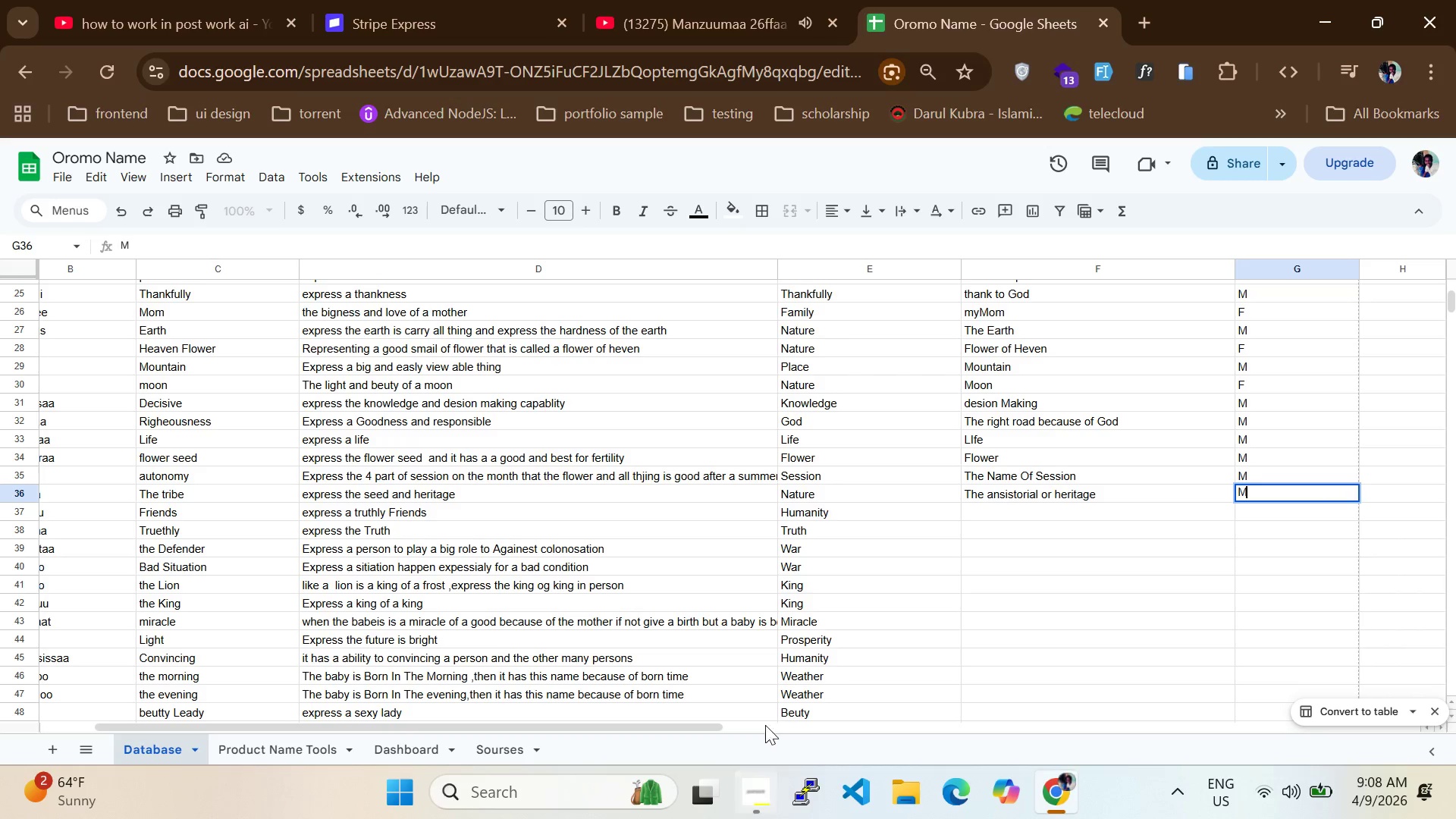 
scroll: coordinate [1026, 587], scroll_direction: down, amount: 10.0
 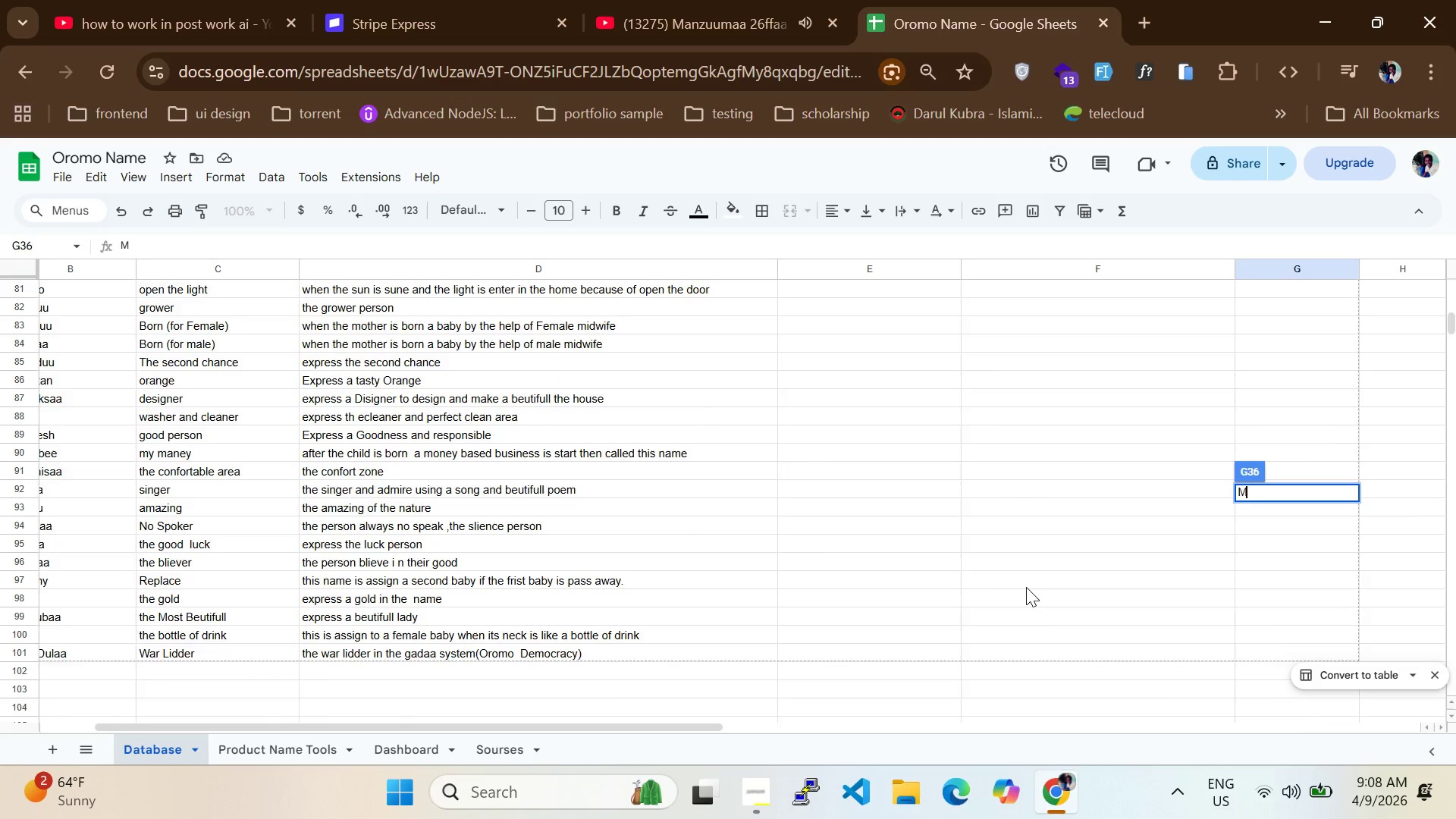 
scroll: coordinate [1026, 587], scroll_direction: up, amount: 9.0
 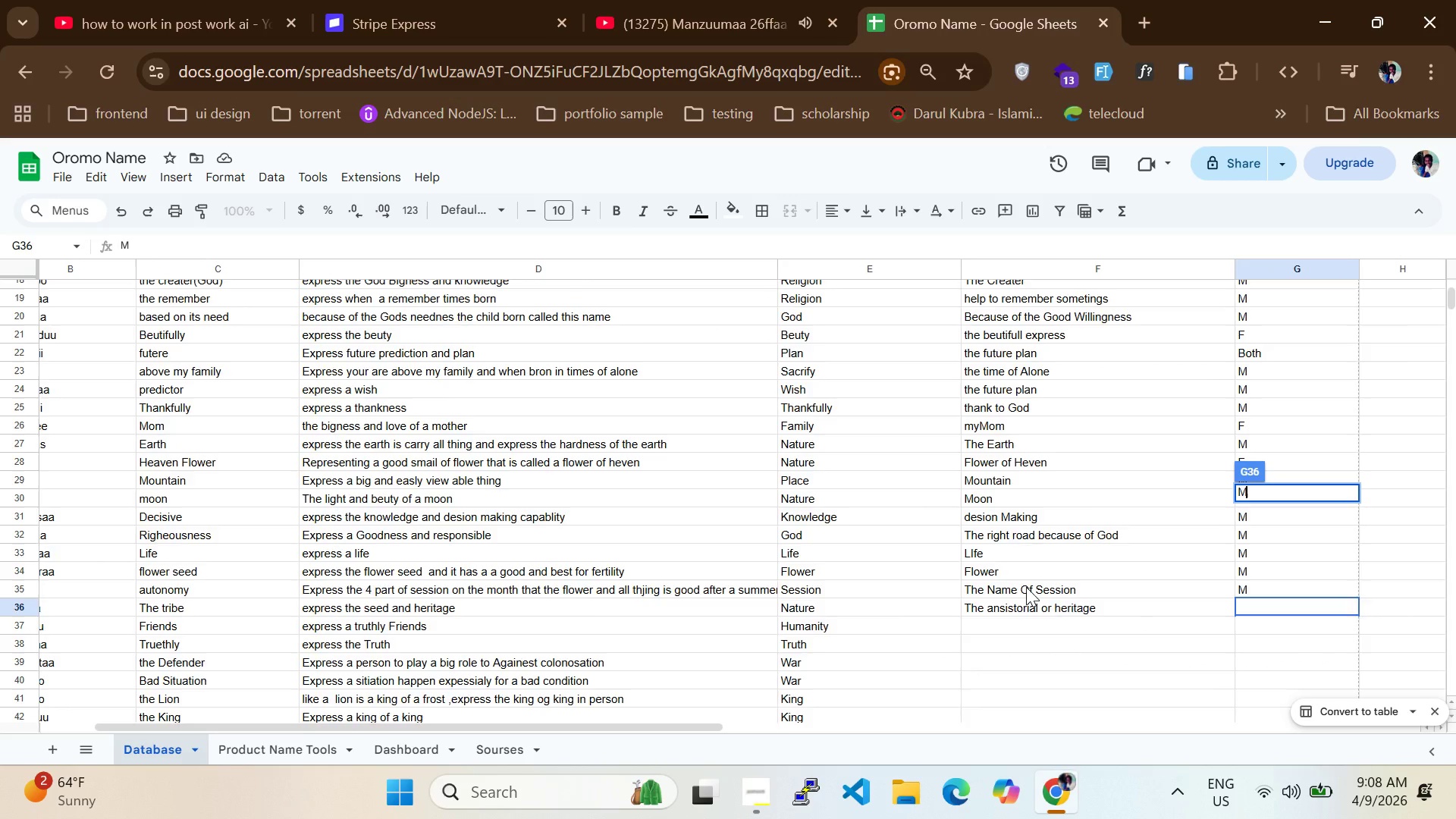 
scroll: coordinate [1026, 587], scroll_direction: down, amount: 1.0
 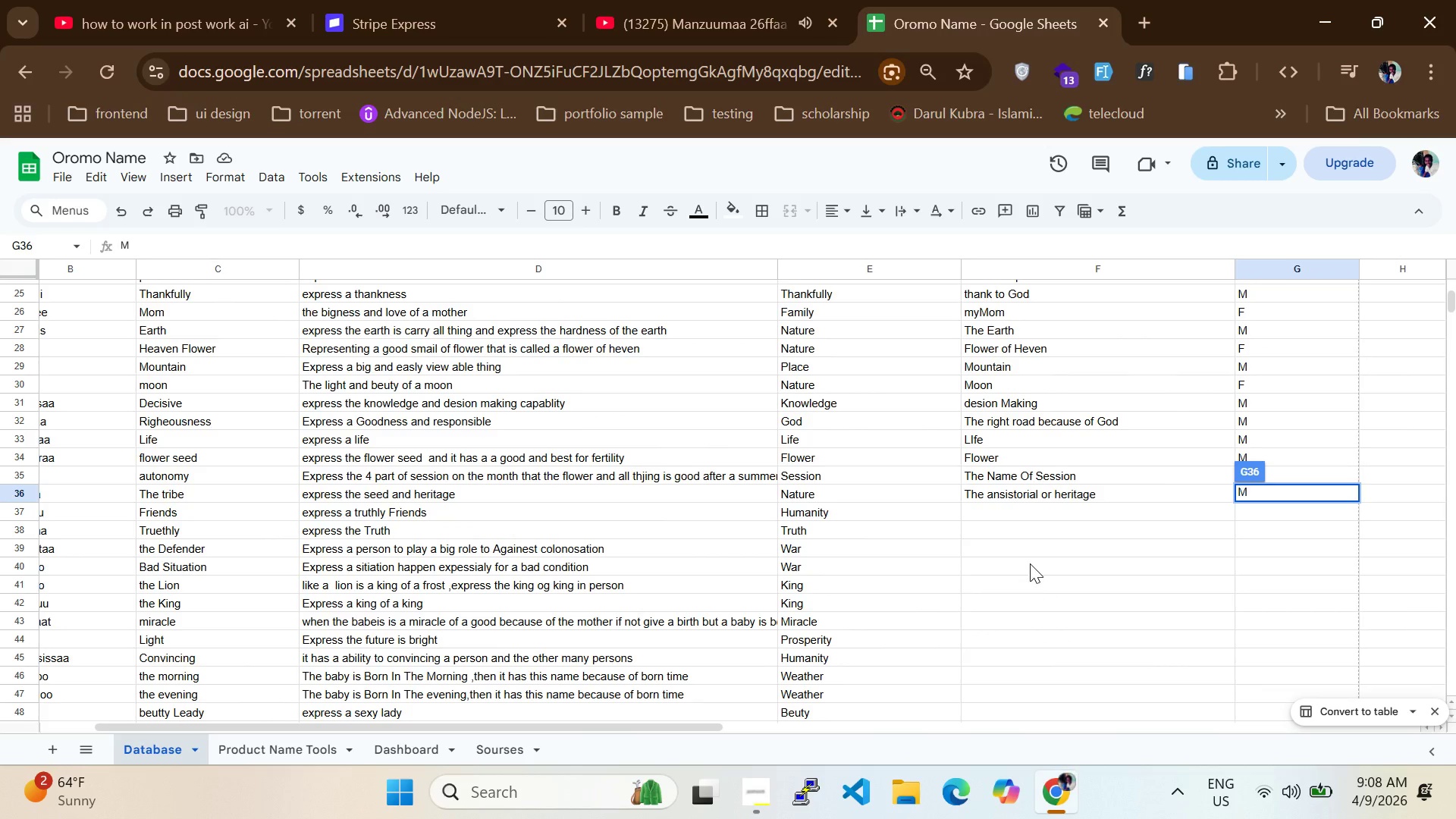 
left_click([1030, 563])
 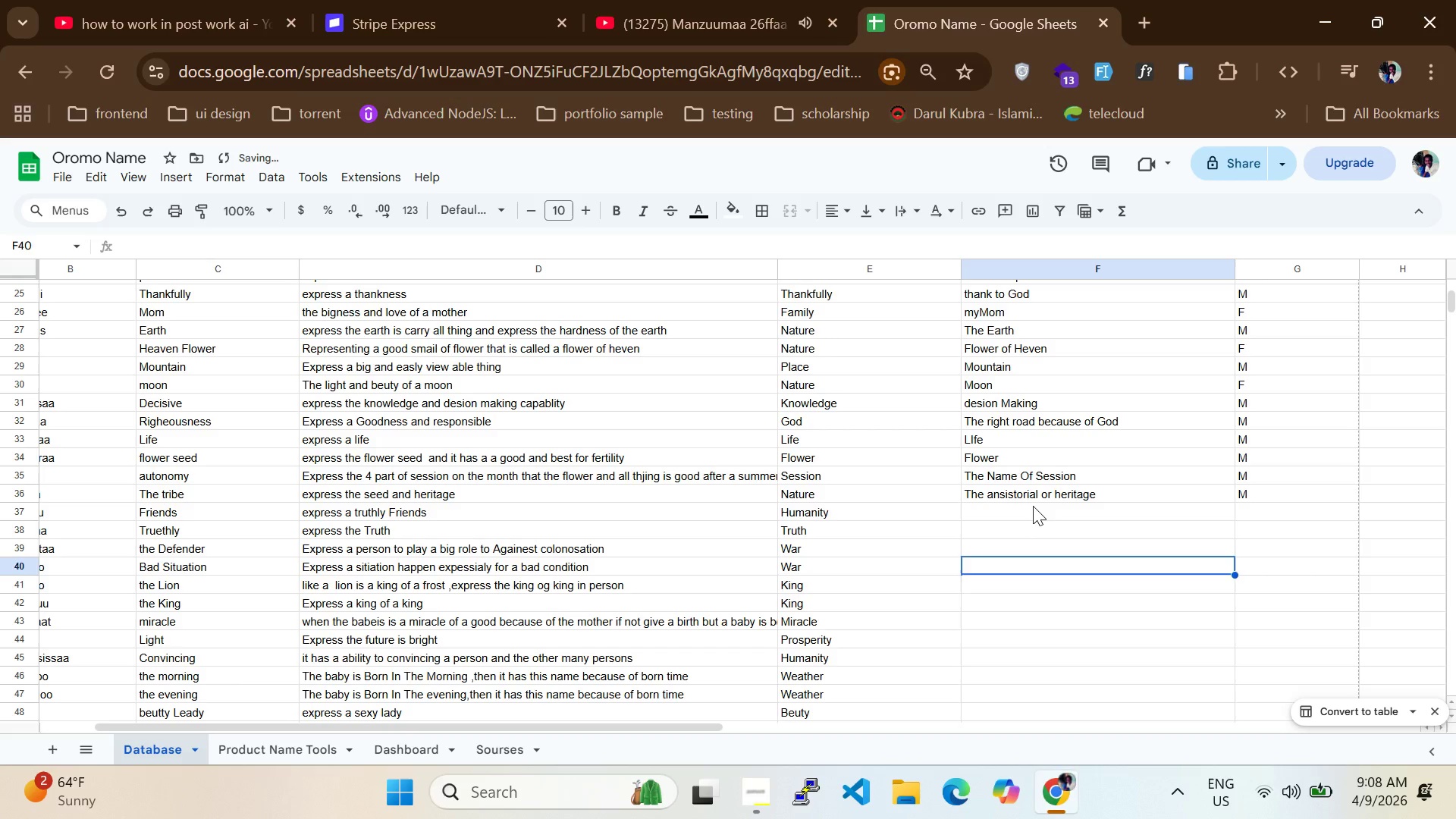 
left_click([1033, 506])
 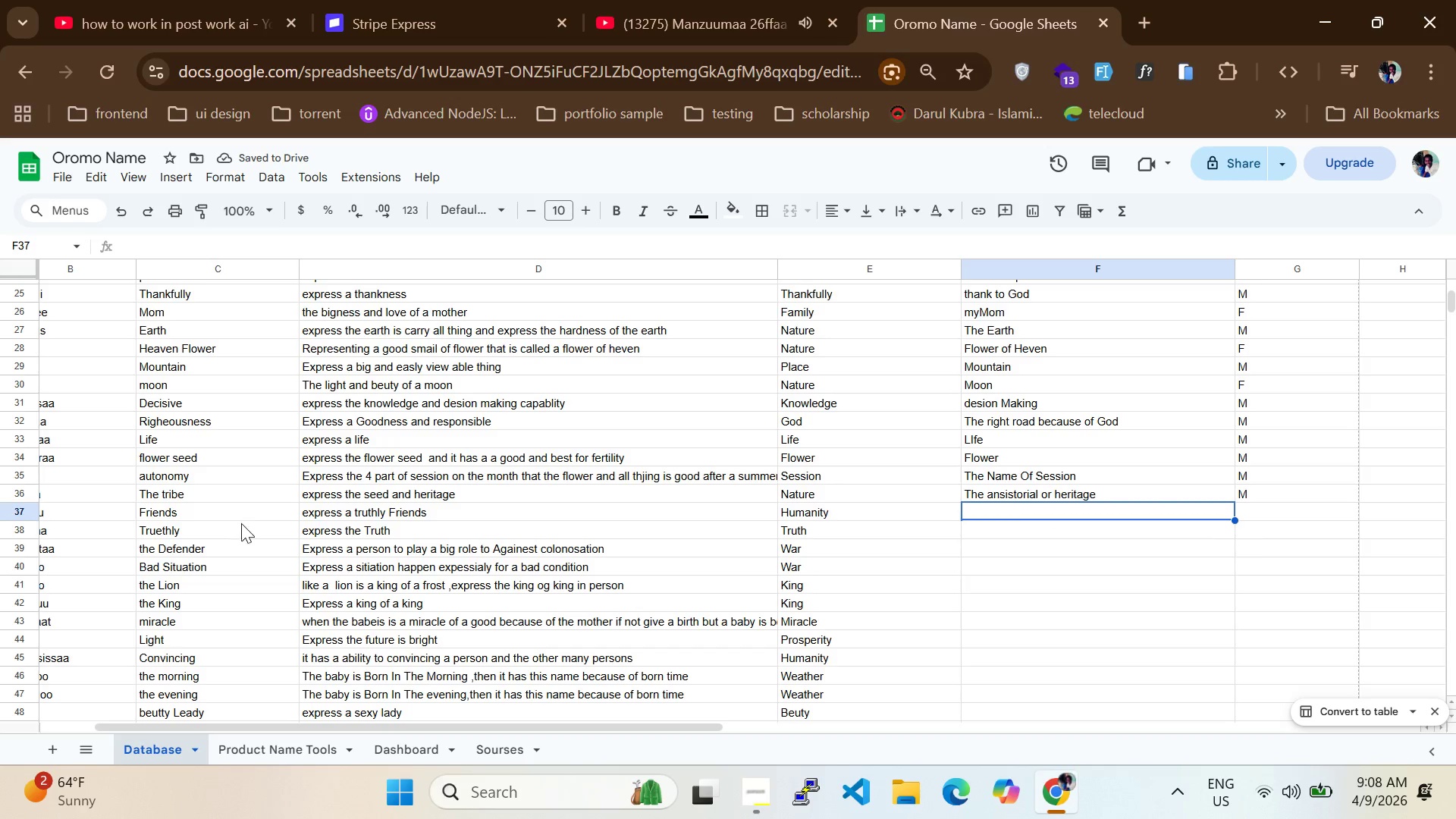 
left_click([1004, 509])
 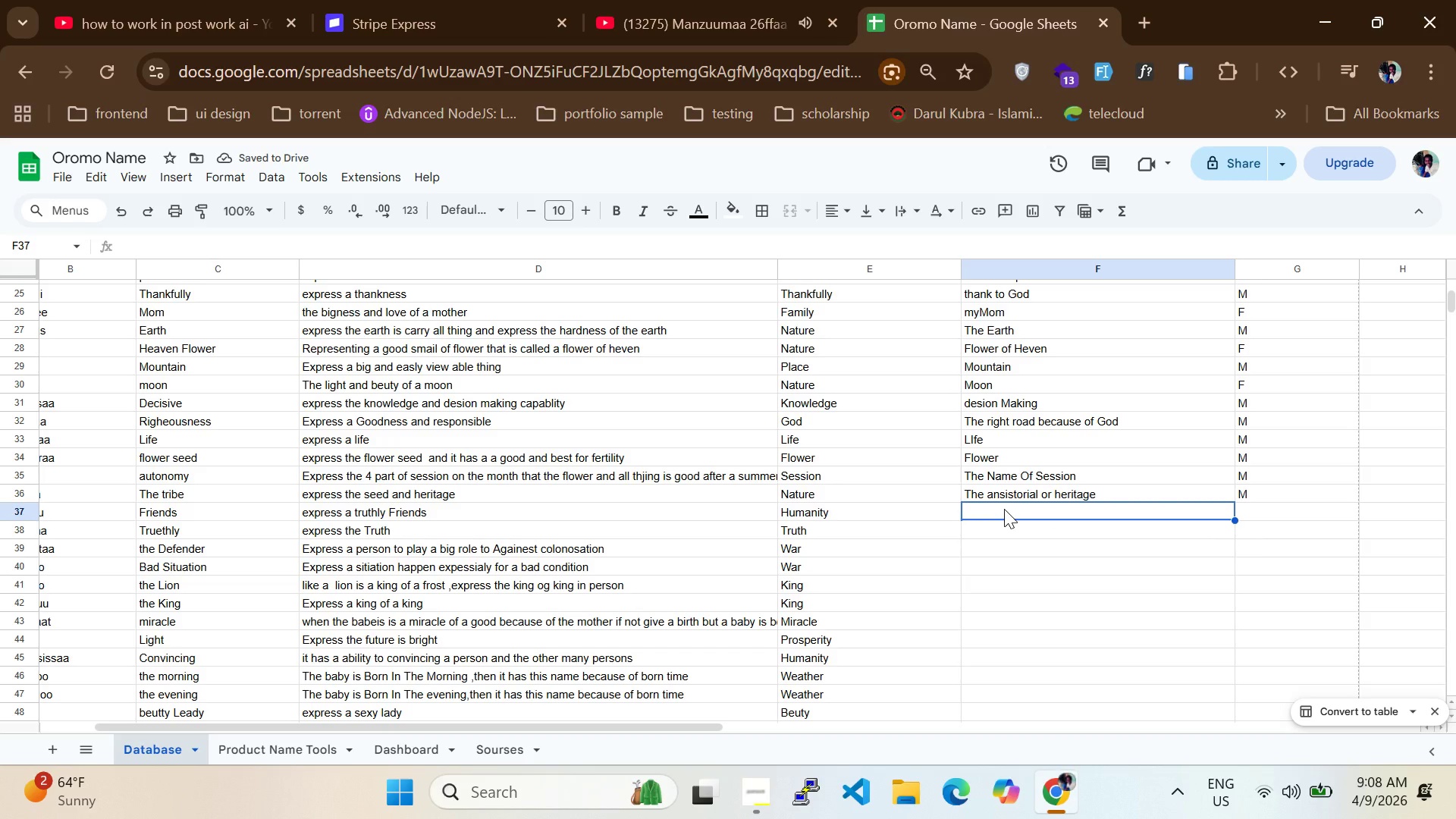 
key(CapsLock)
 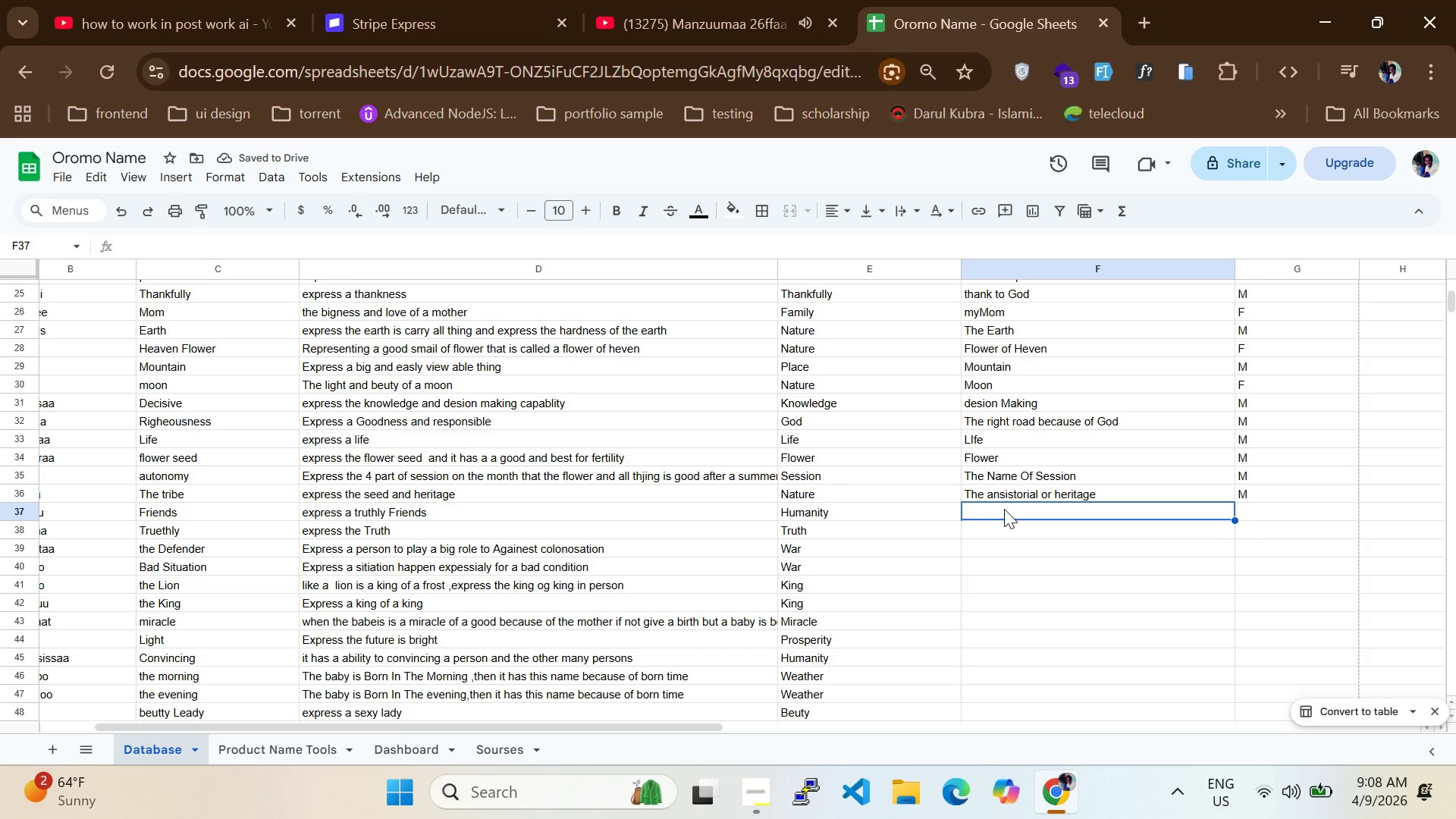 
key(E)
 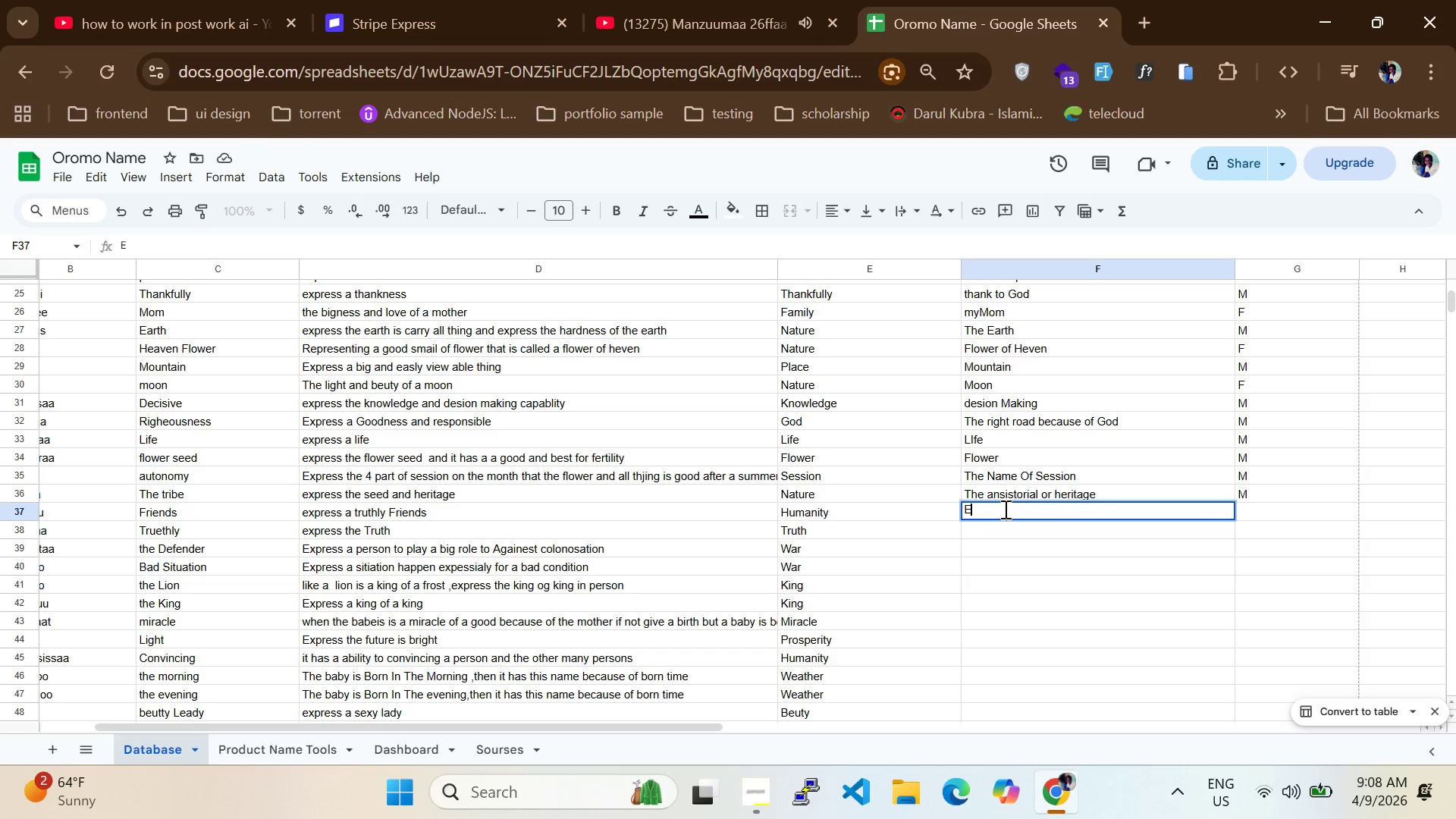 
key(CapsLock)
 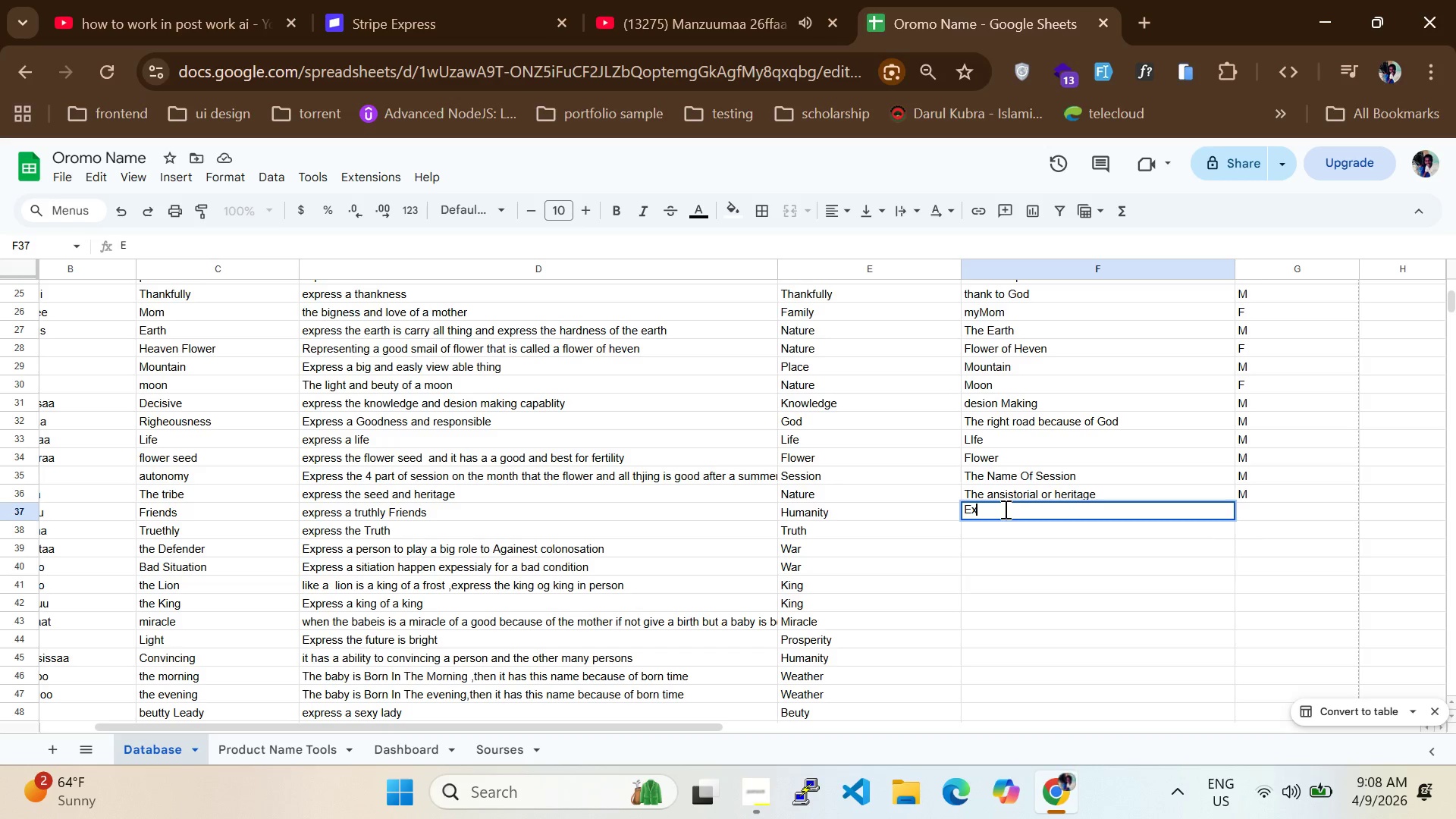 
key(X)
 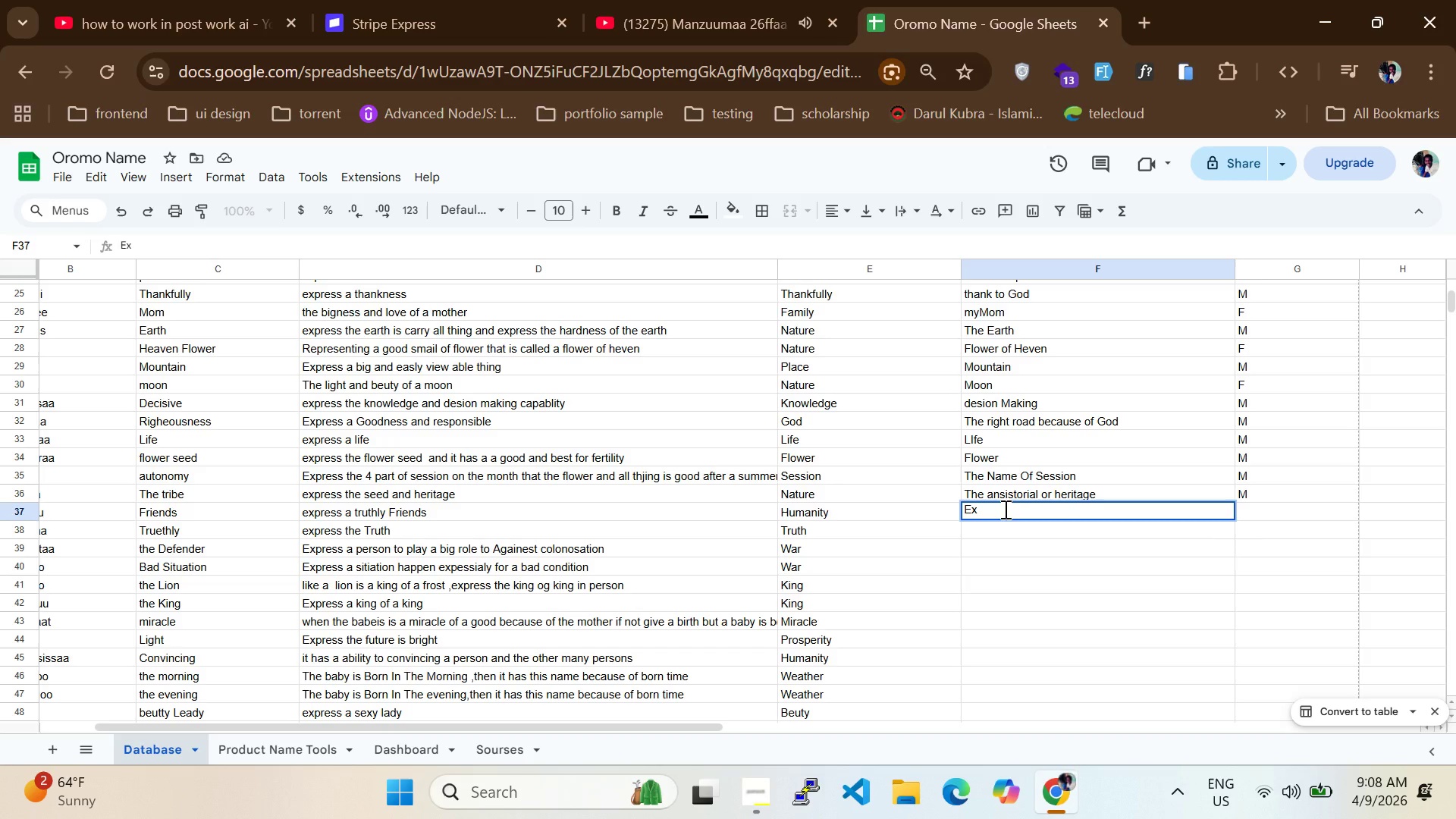 
wait(7.81)
 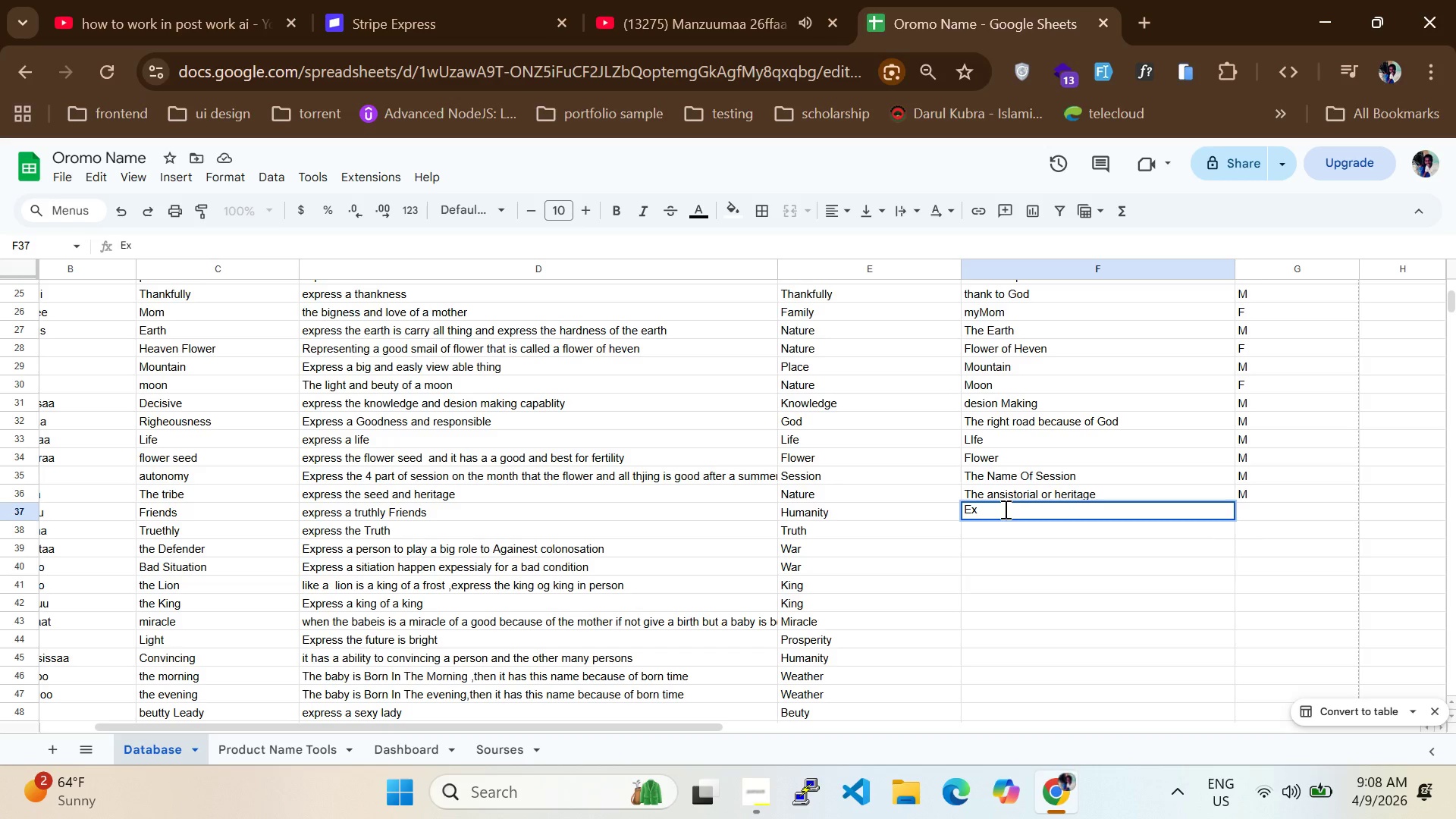 
key(Backspace)
 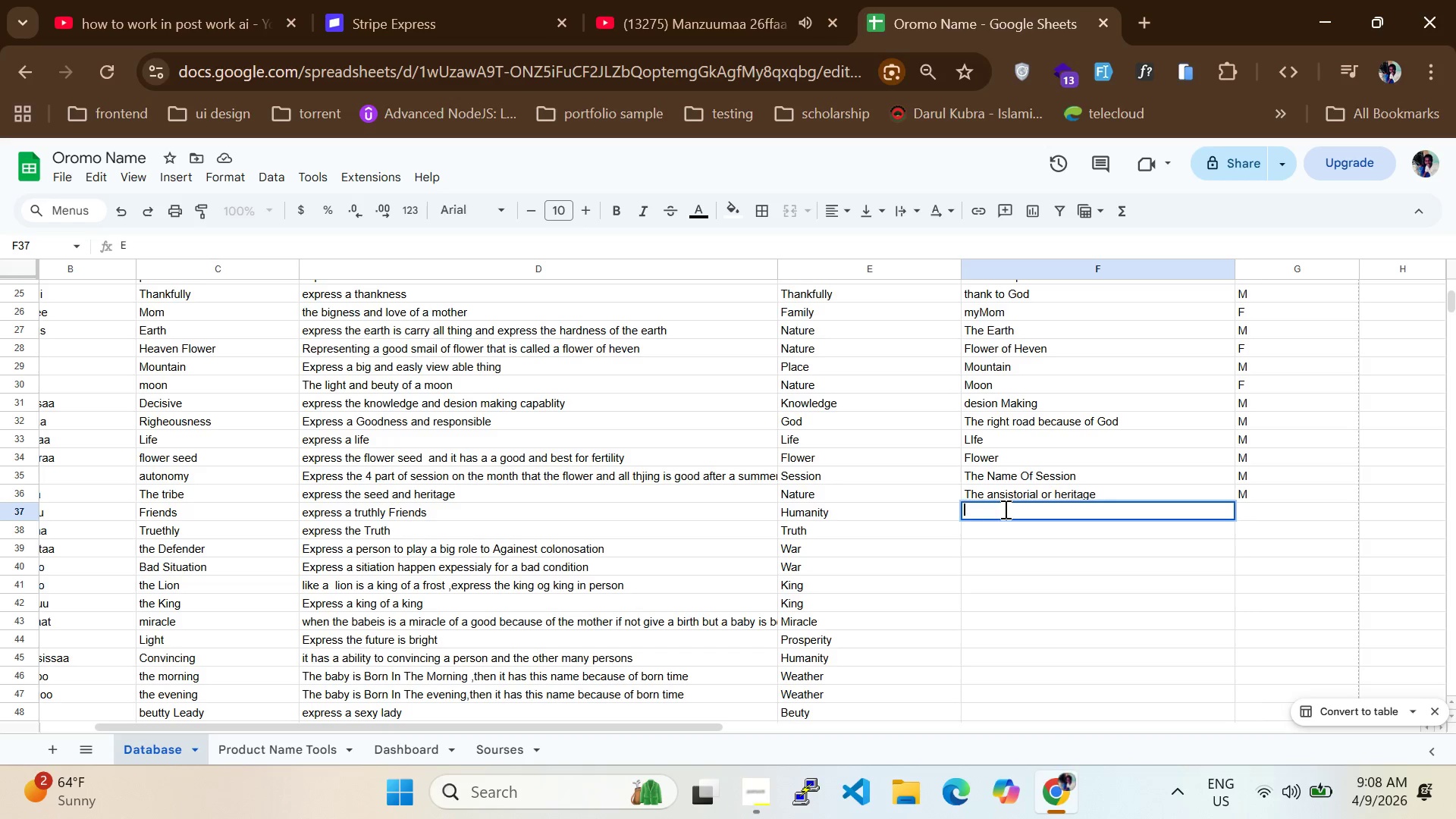 
key(Backspace)
 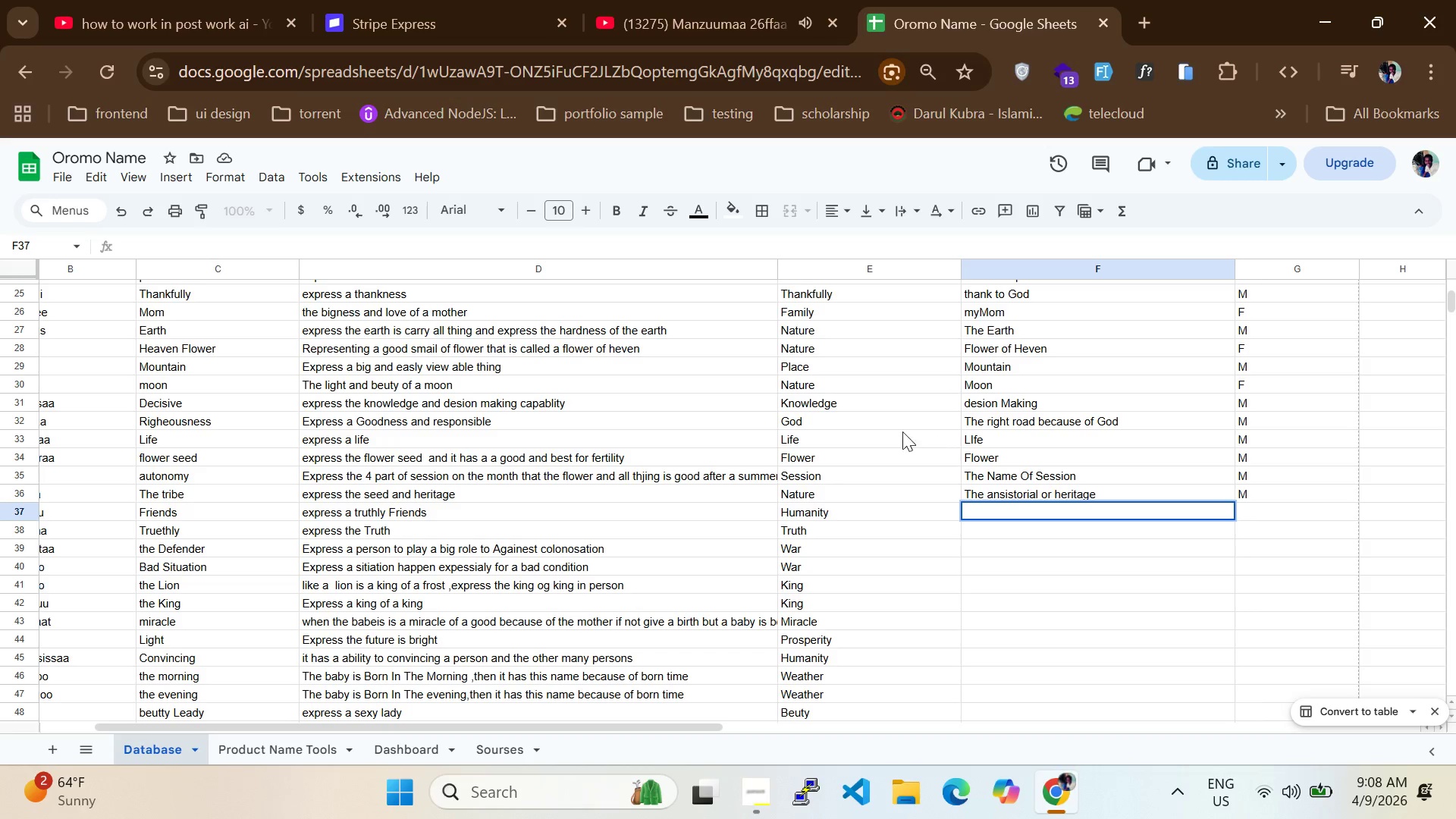 
wait(15.23)
 